 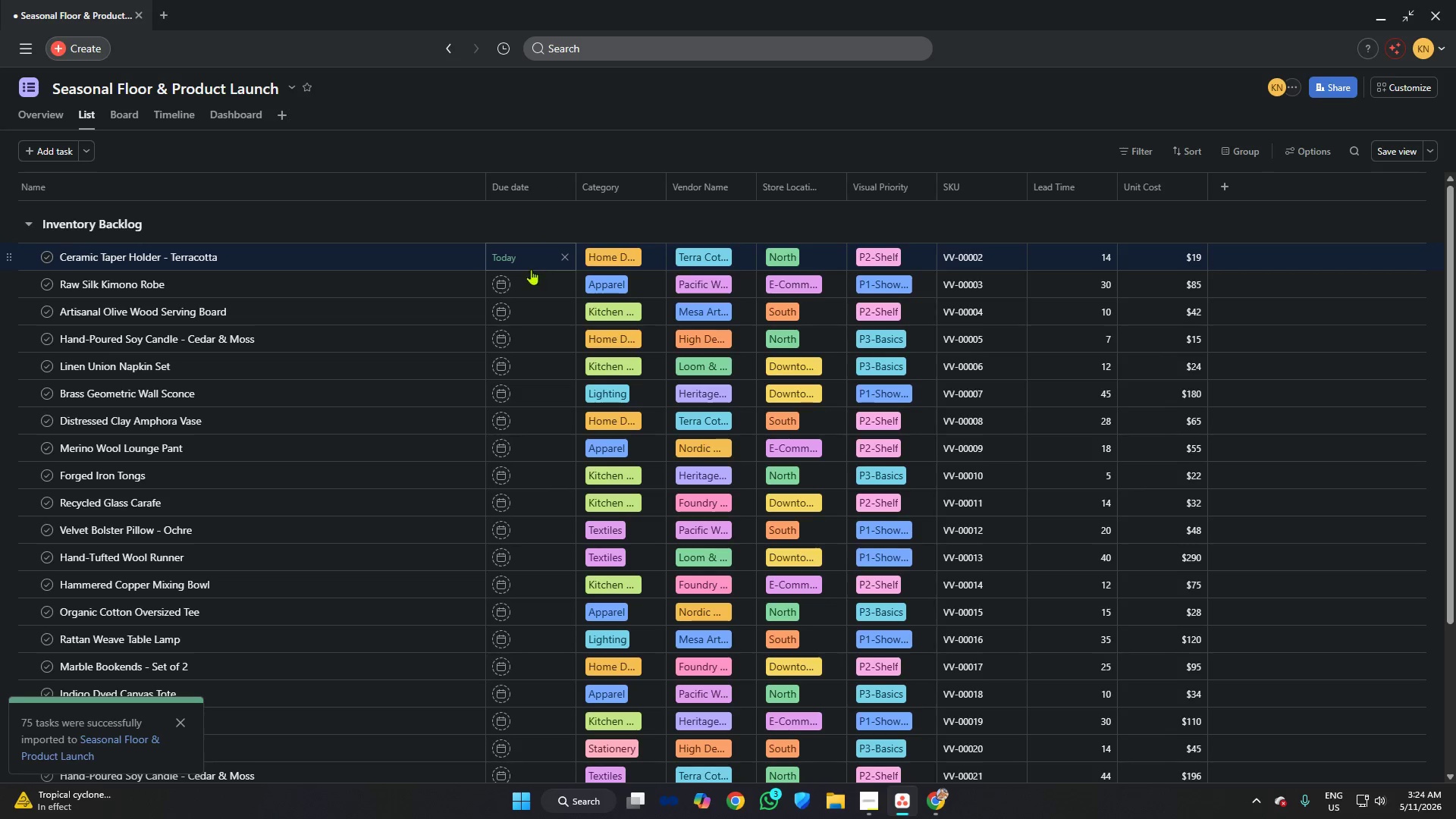 
left_click([513, 288])
 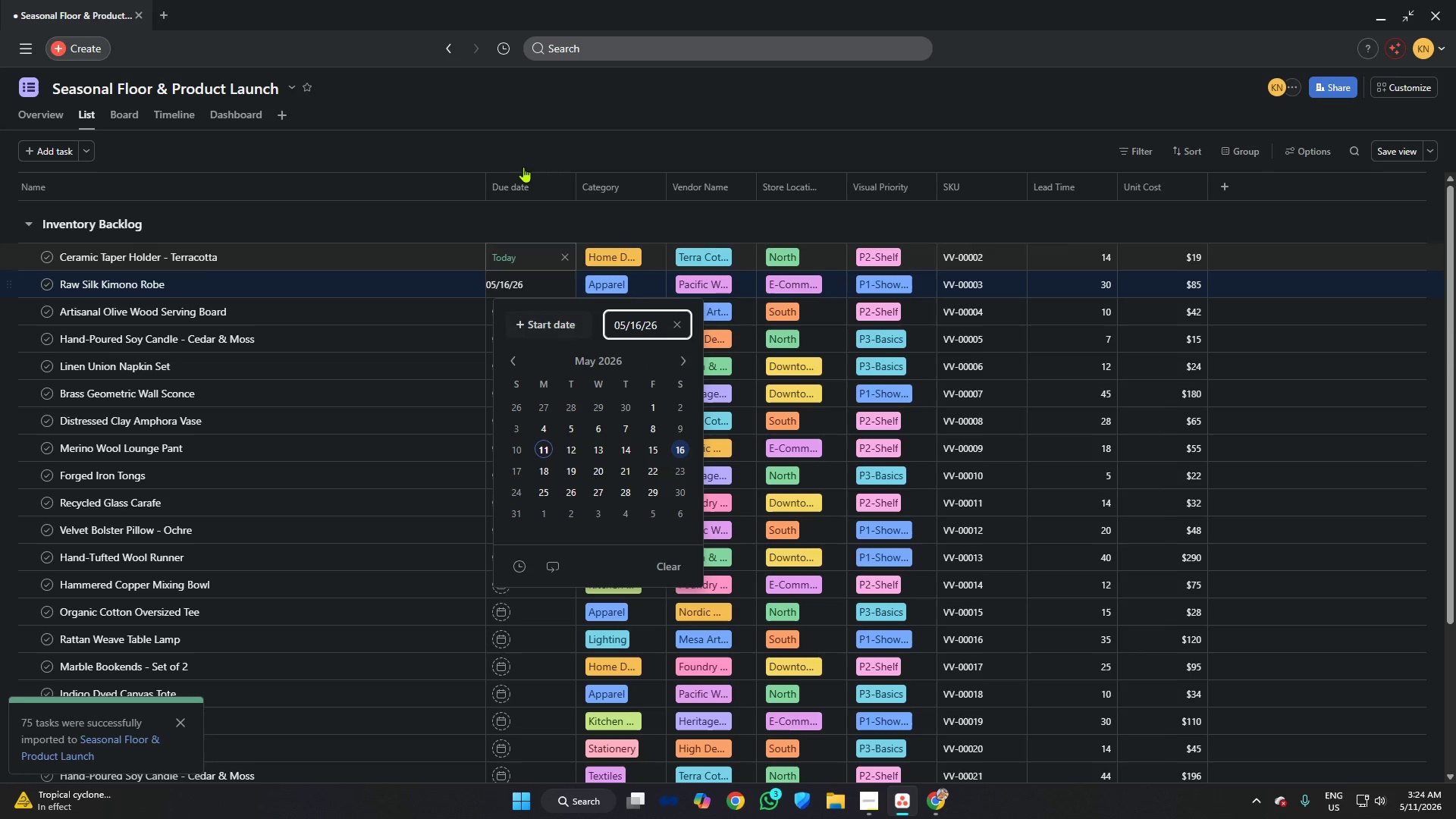 
left_click([530, 216])
 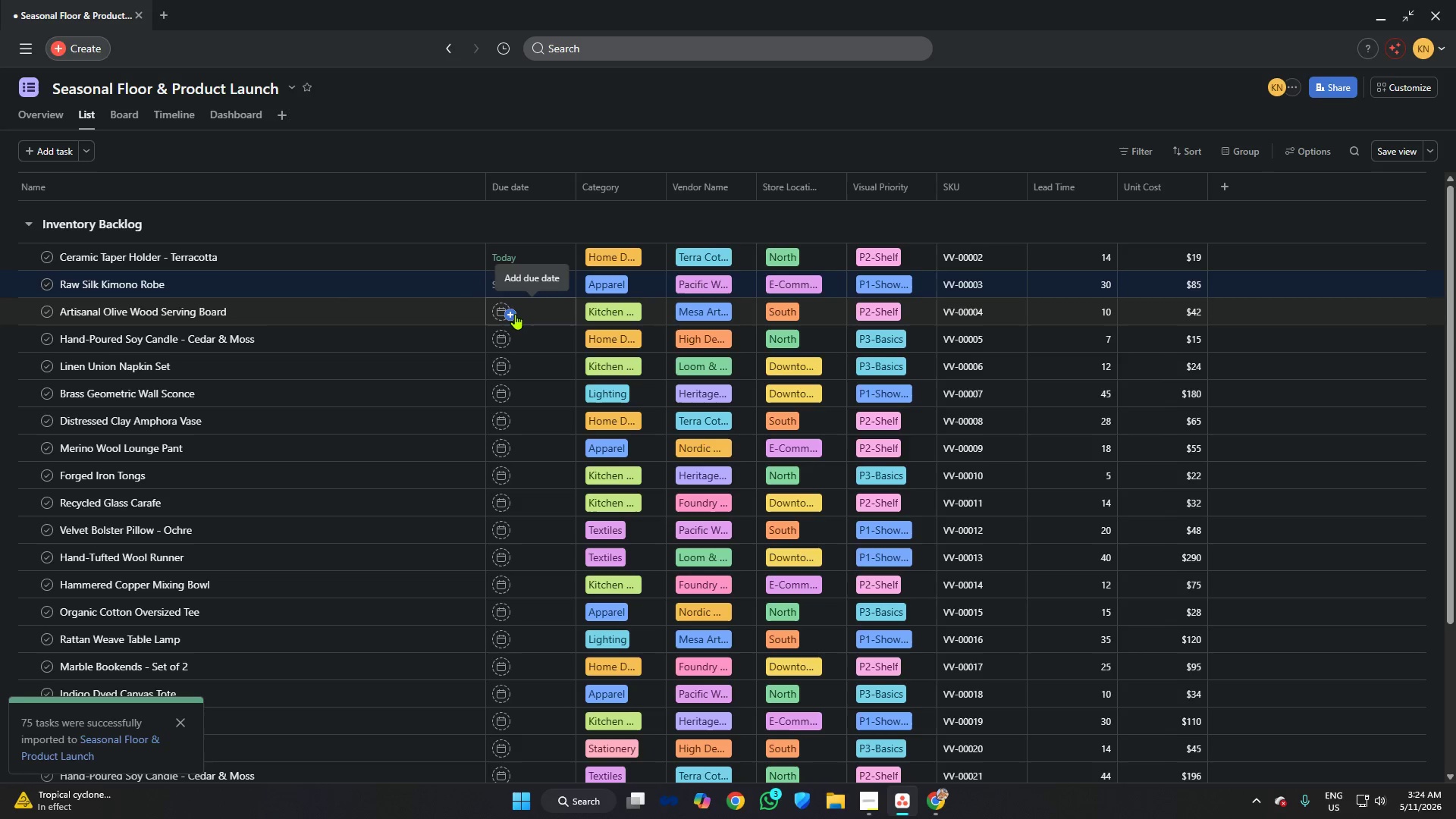 
left_click([514, 313])
 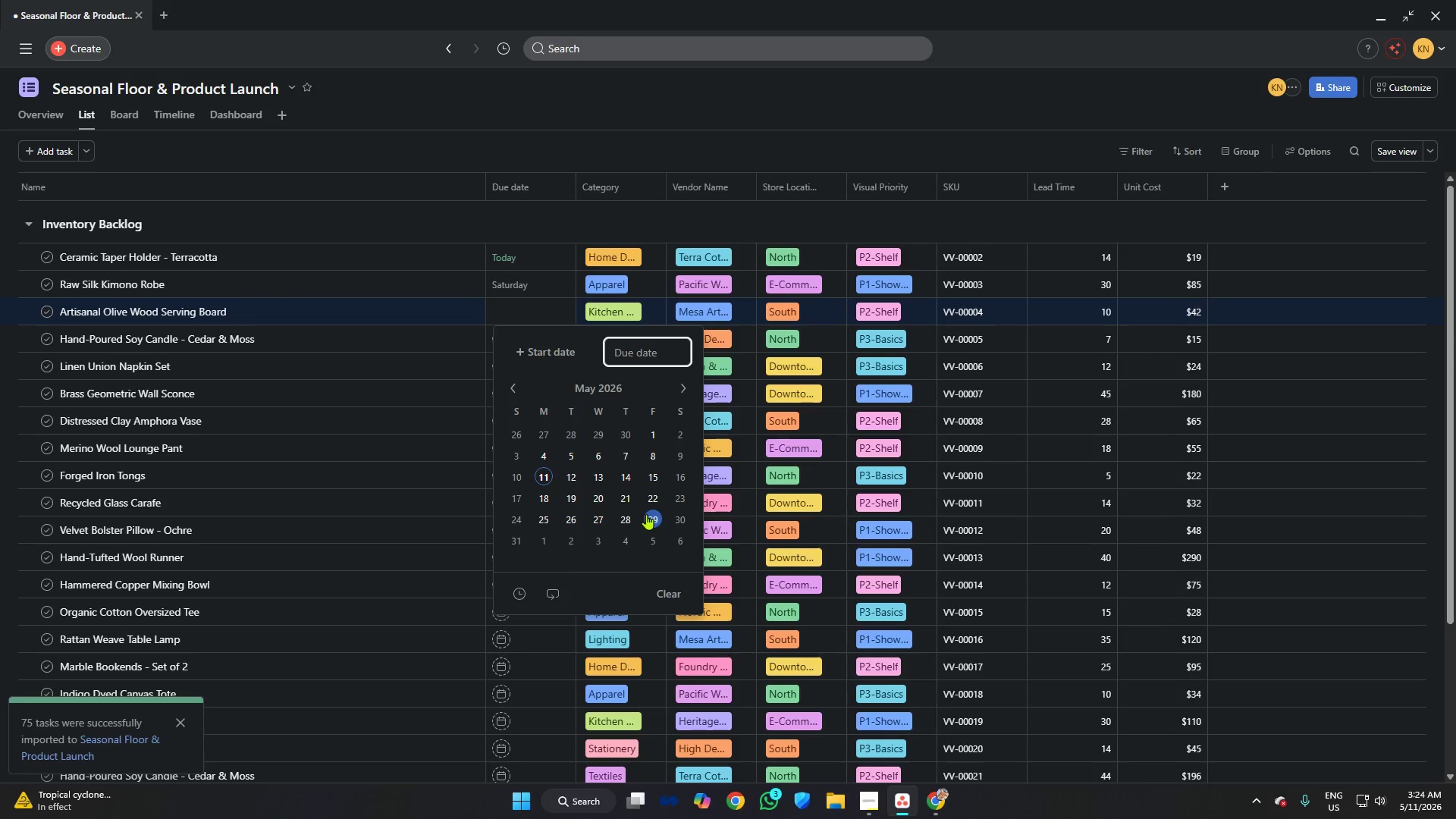 
left_click([648, 514])
 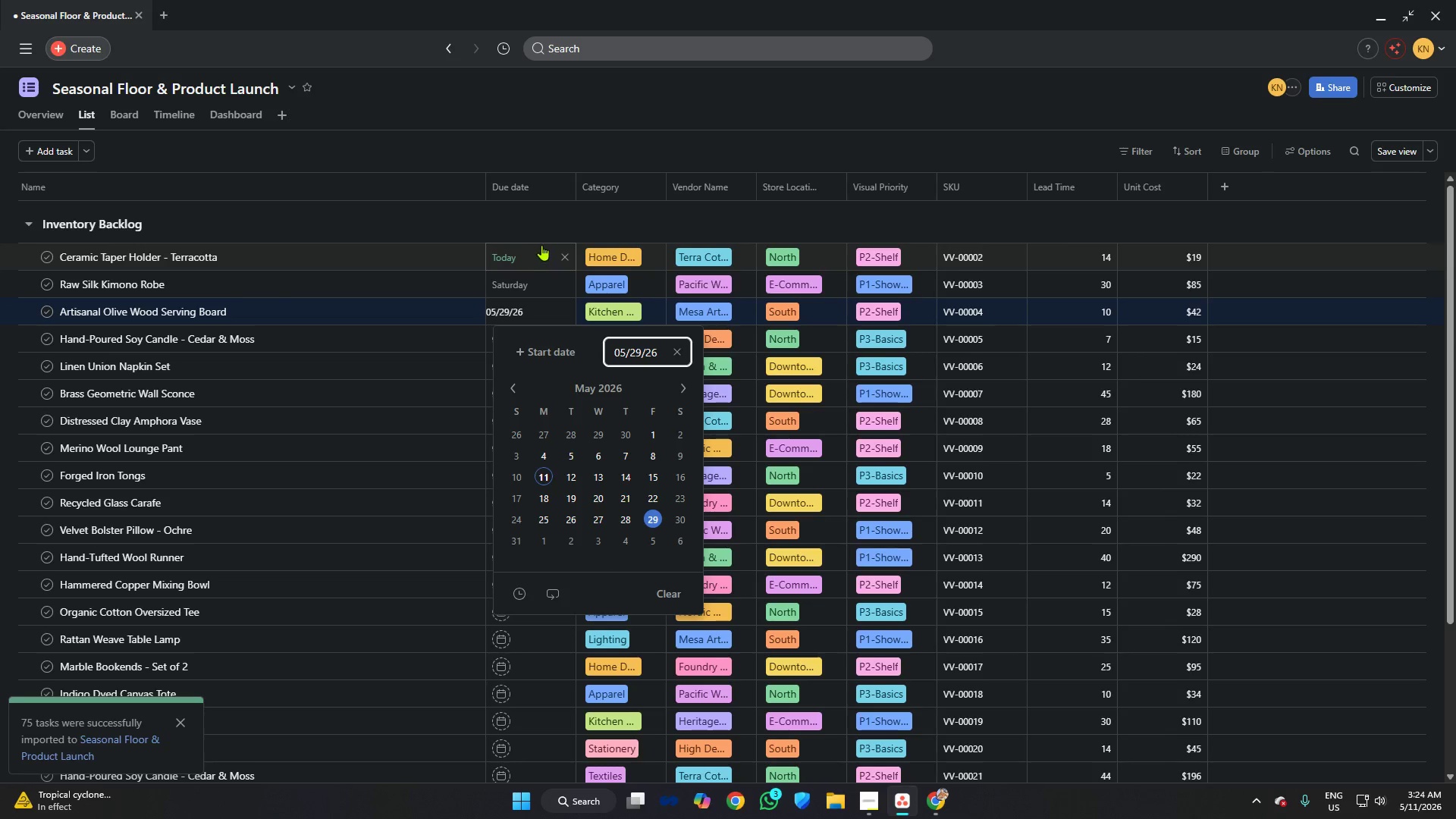 
left_click([544, 236])
 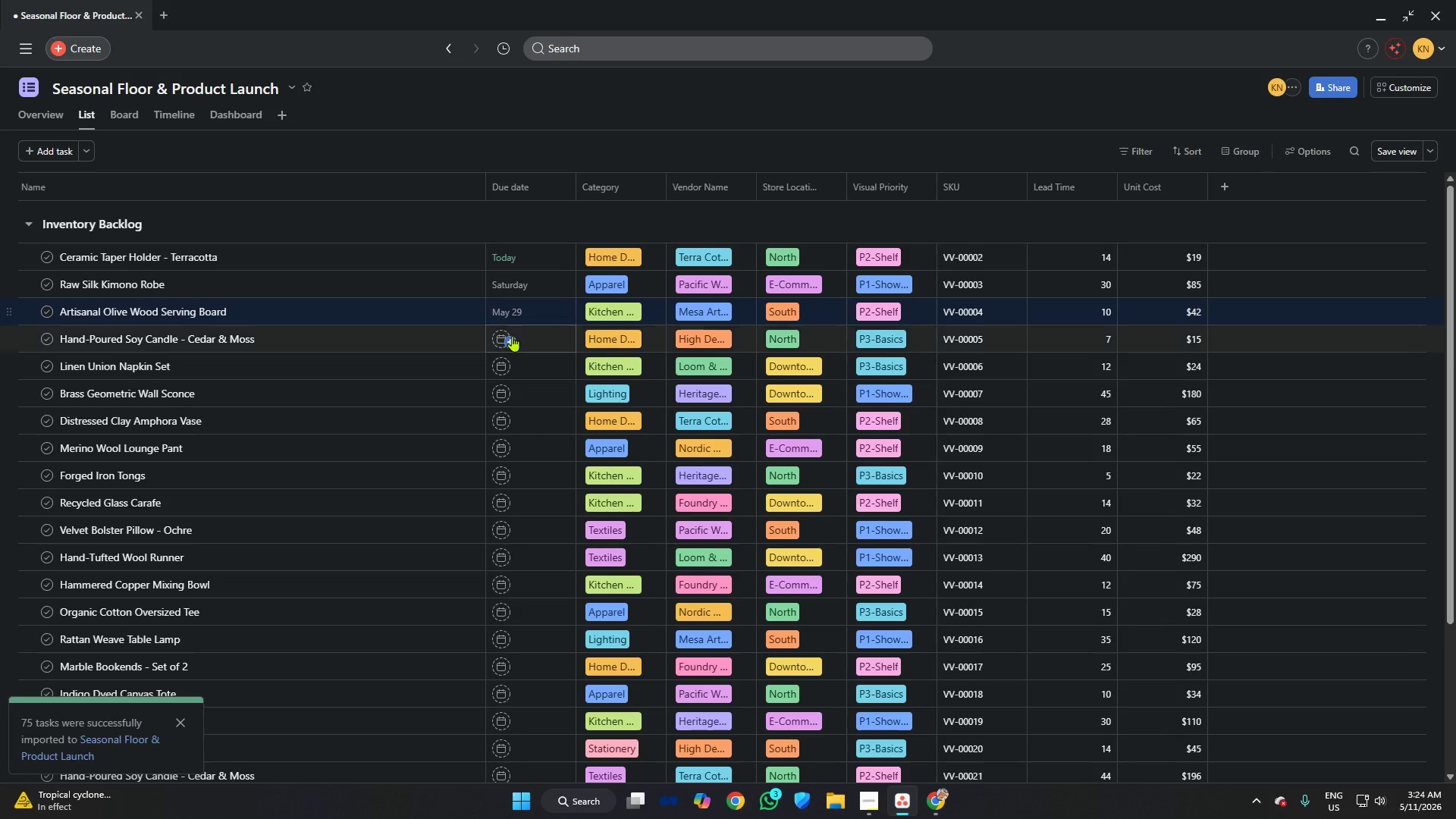 
left_click([512, 336])
 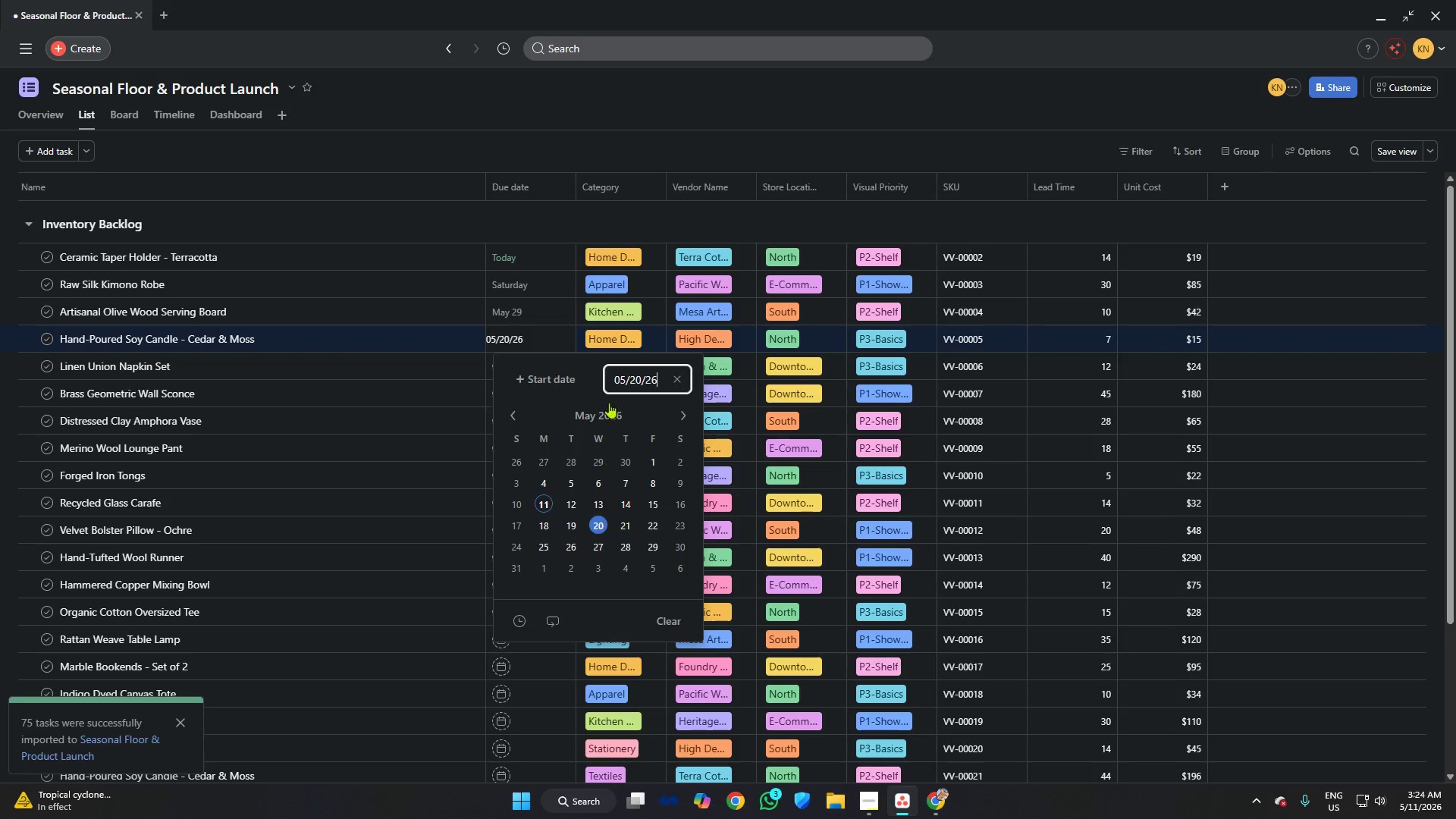 
left_click([576, 219])
 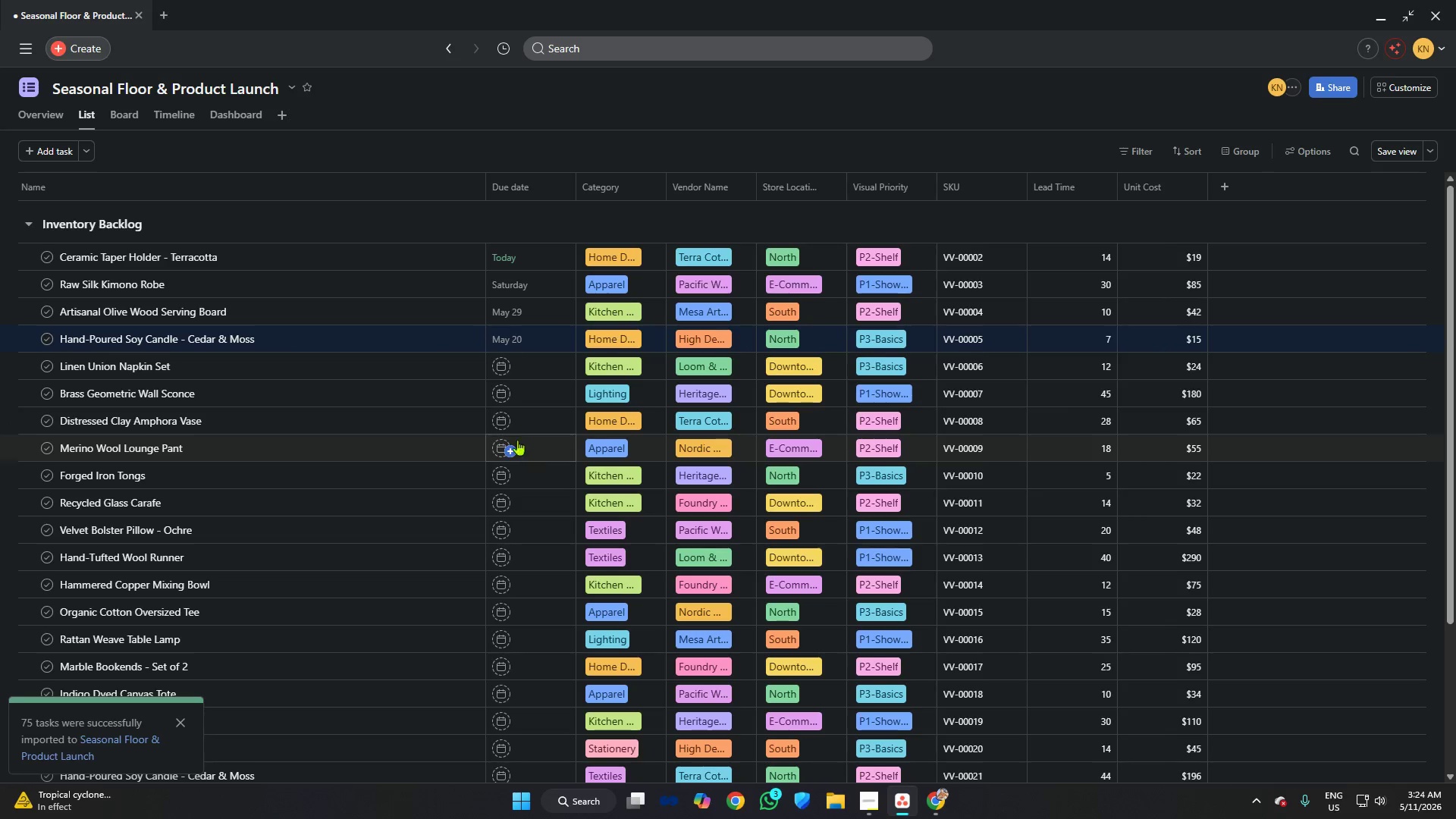 
left_click([505, 366])
 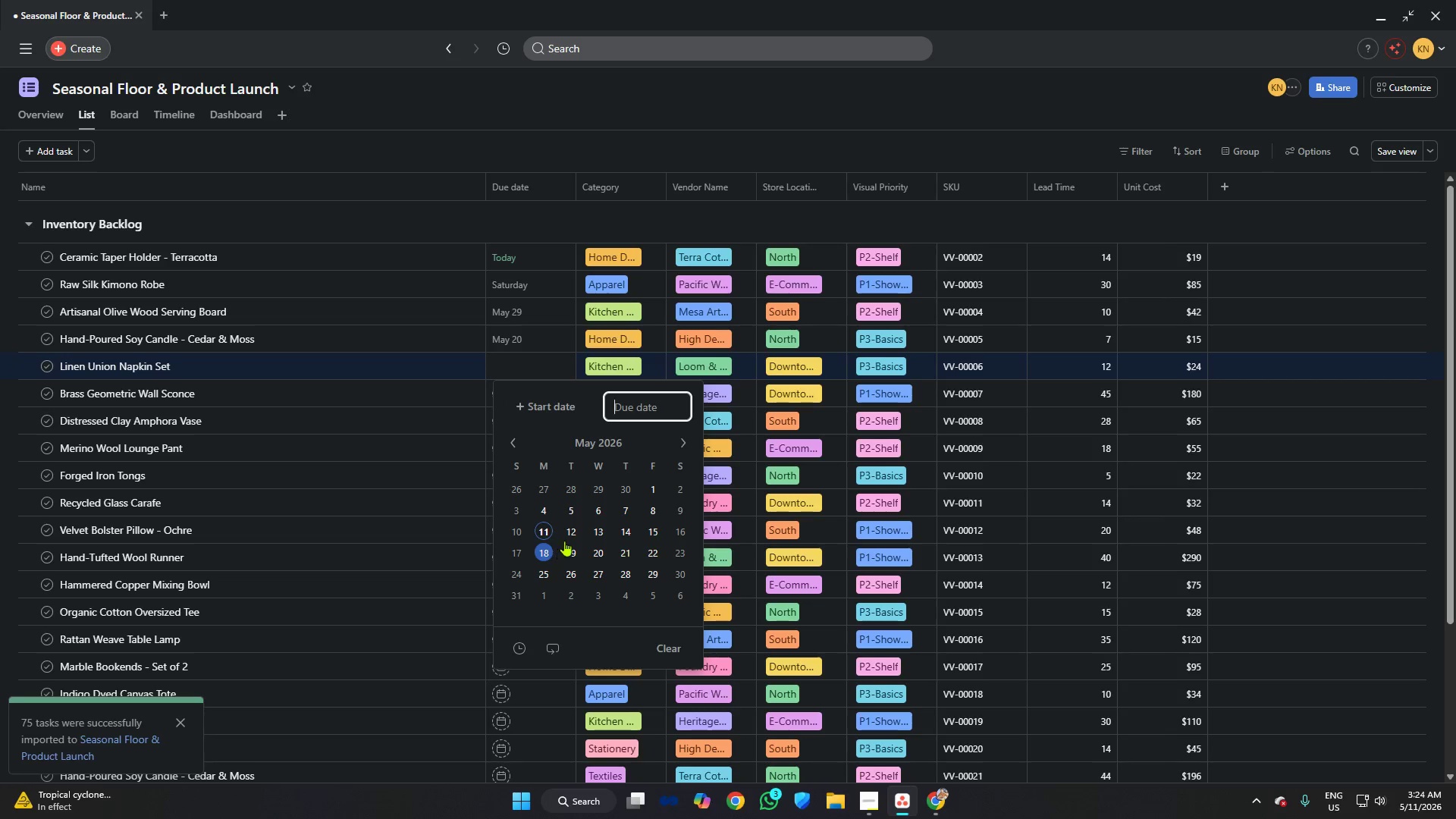 
left_click([580, 530])
 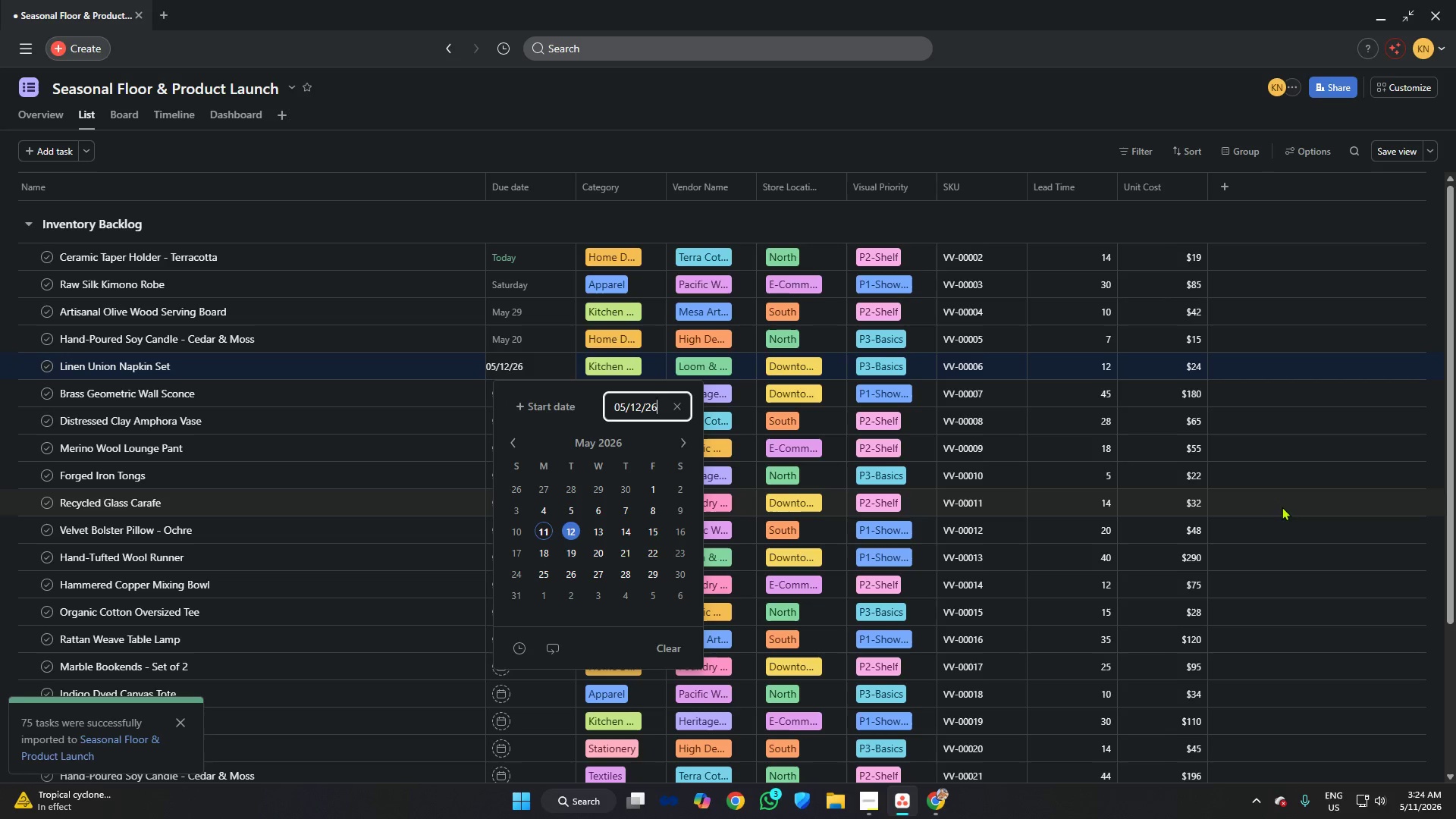 
left_click([1282, 506])
 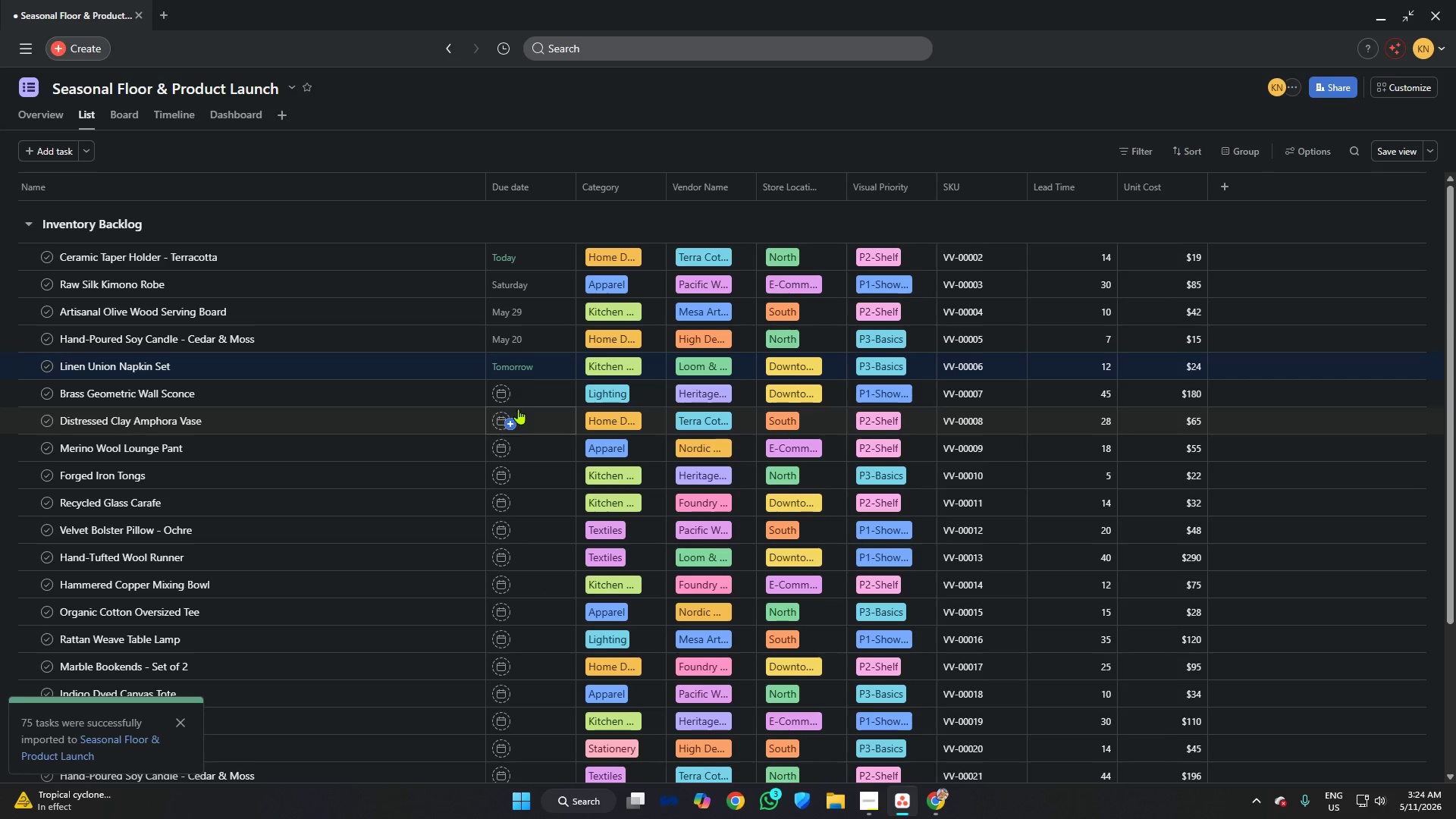 
left_click([508, 395])
 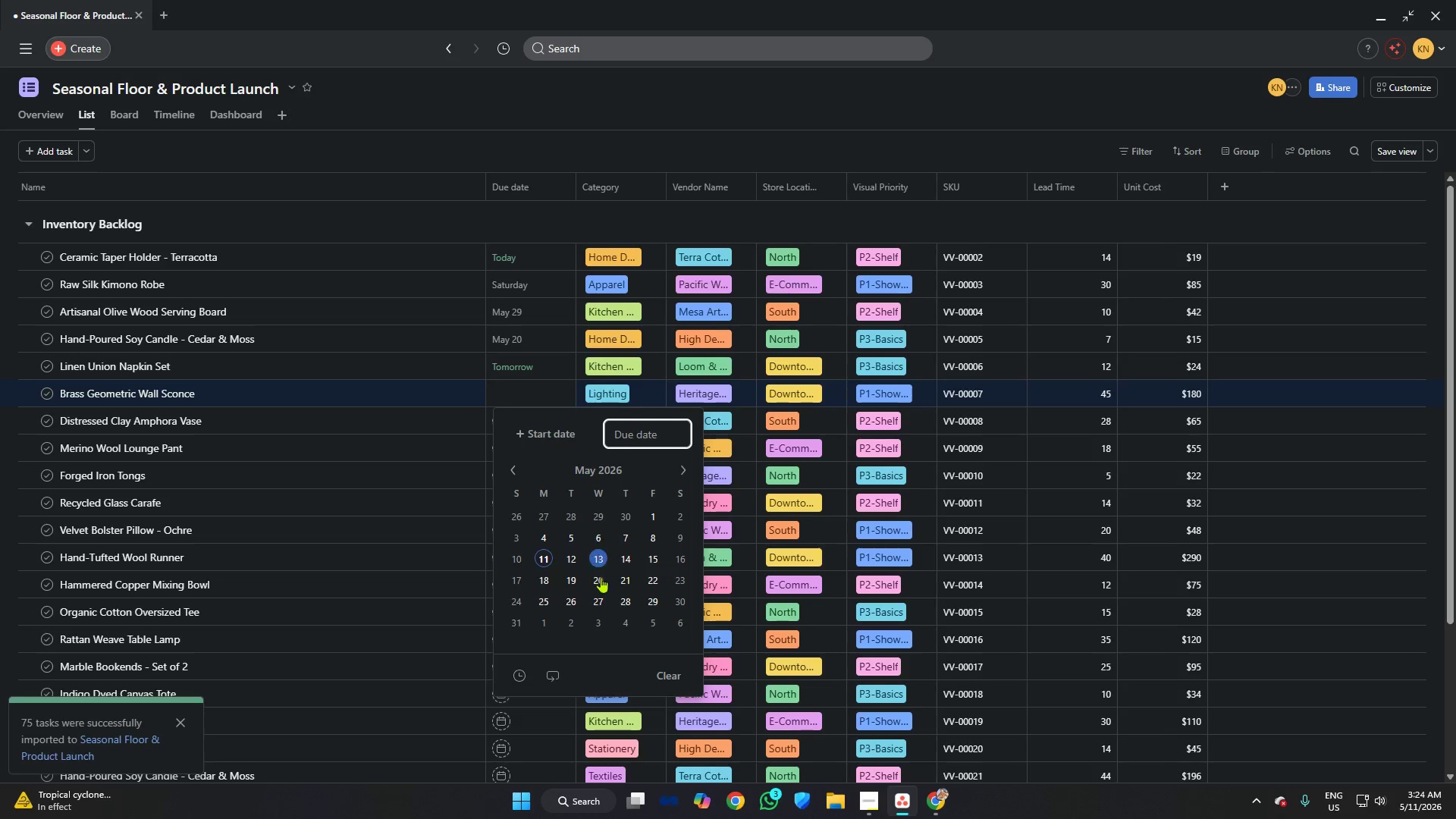 
left_click([601, 594])
 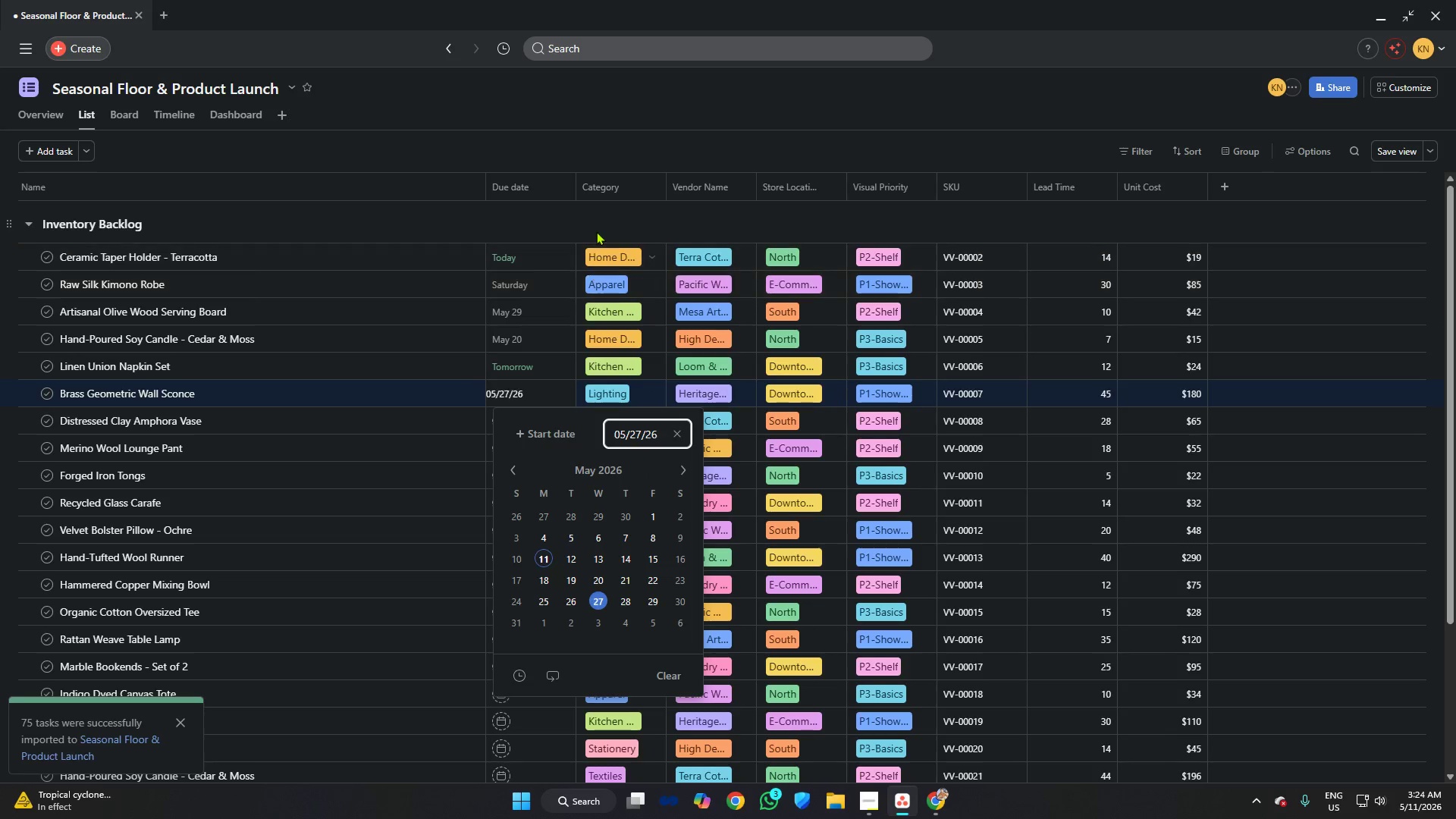 
left_click([596, 228])
 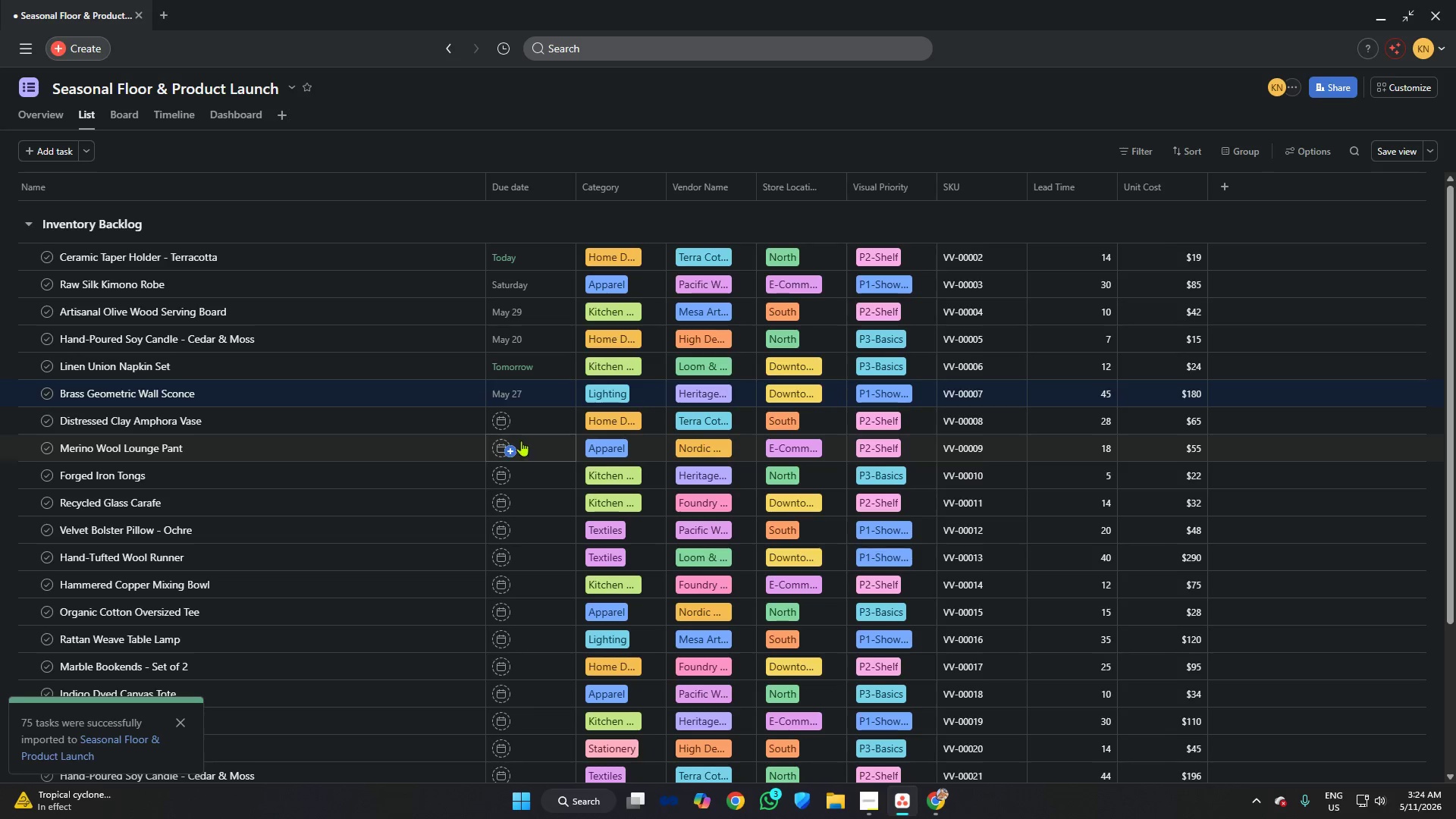 
left_click([517, 433])
 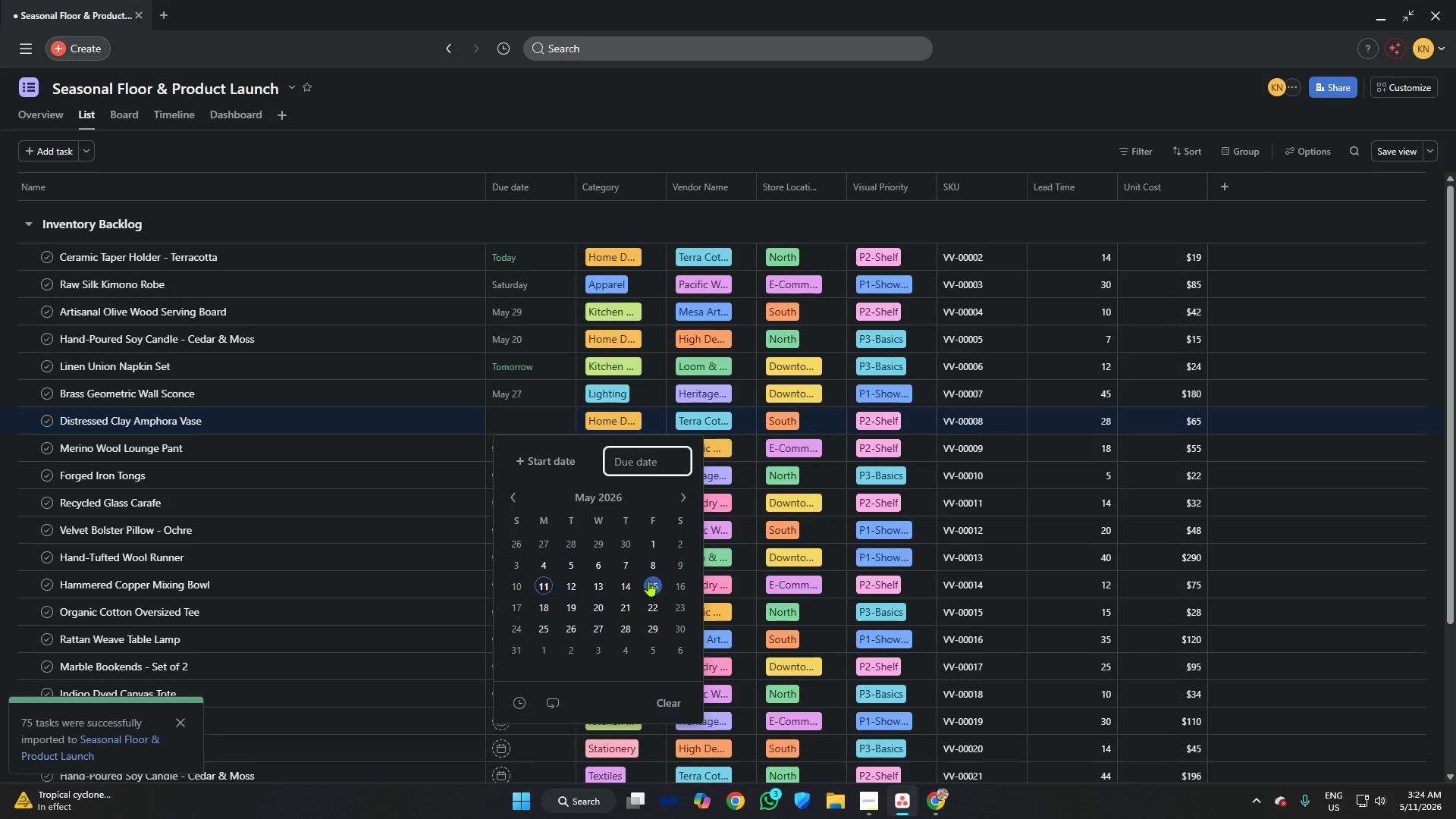 
left_click([633, 588])
 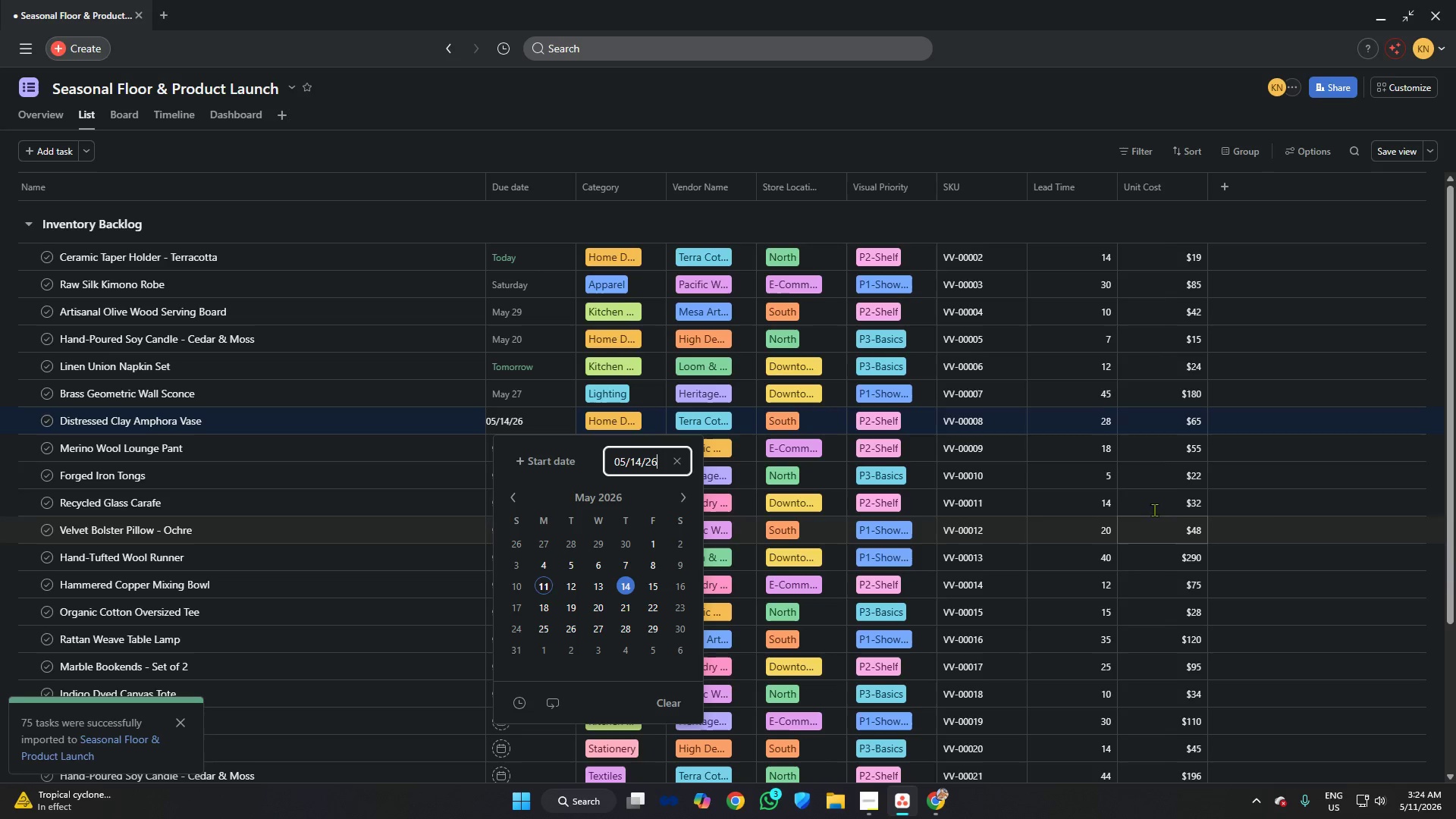 
left_click([1310, 473])
 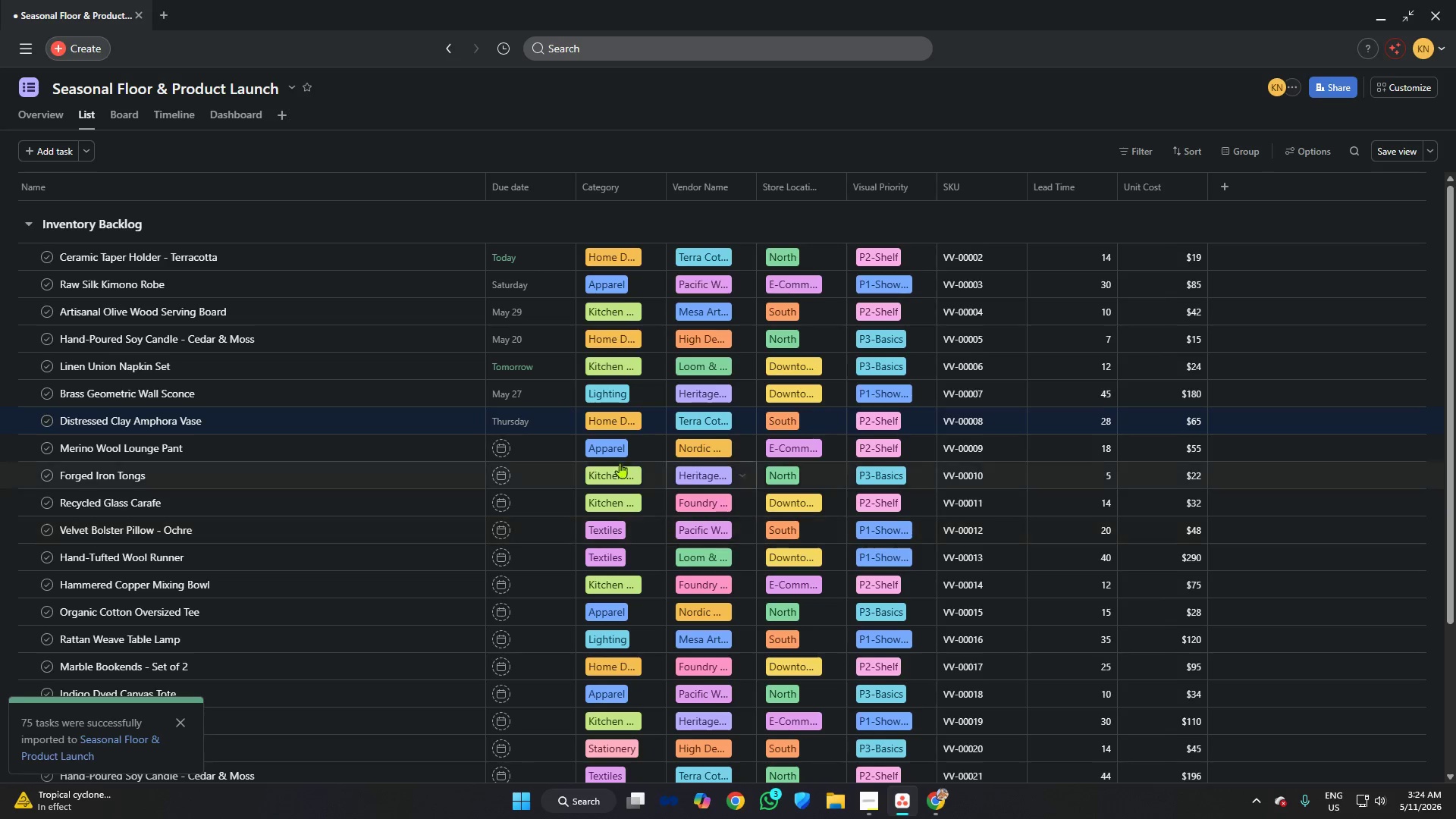 
mouse_move([544, 466])
 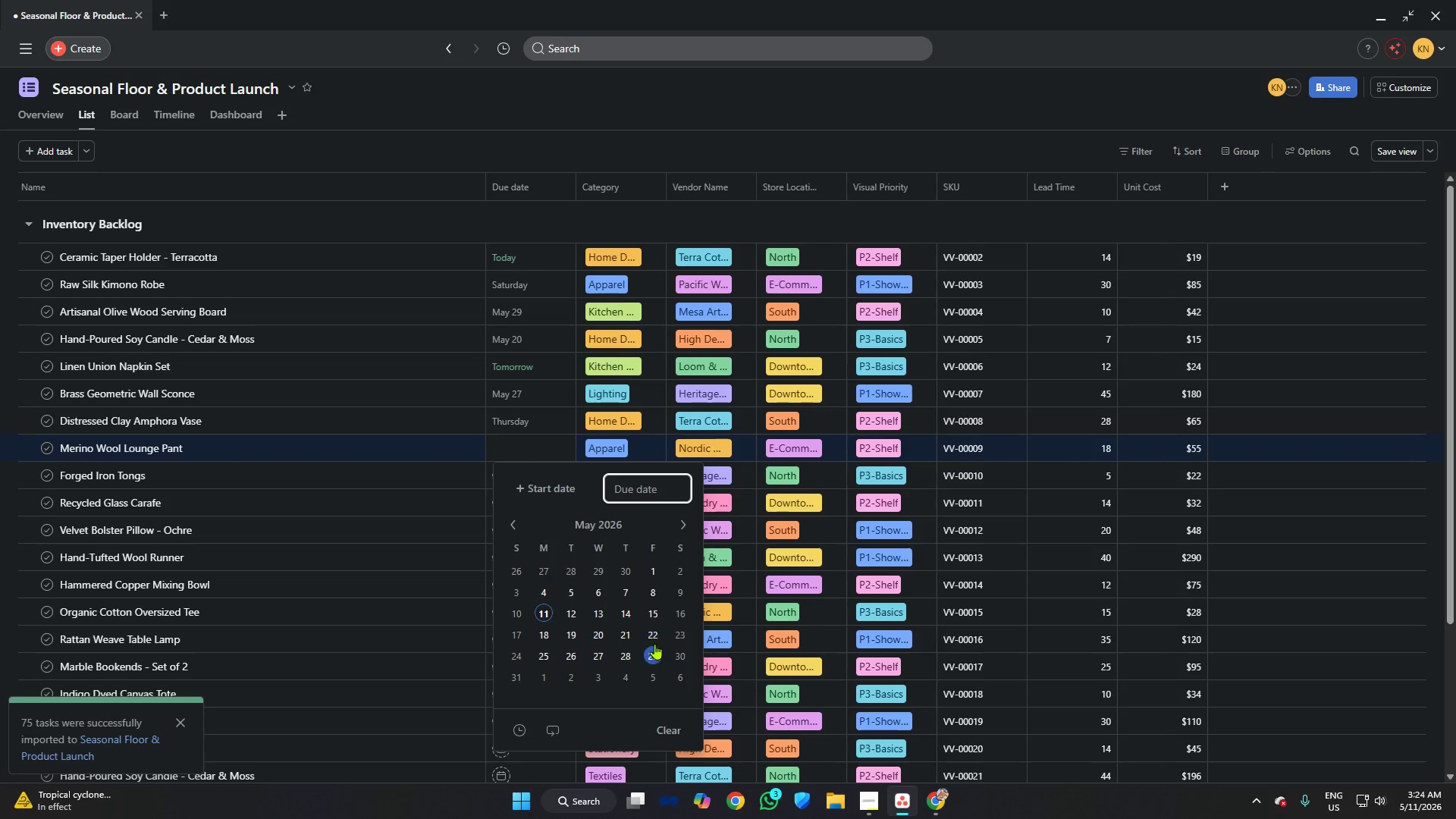 
left_click([654, 644])
 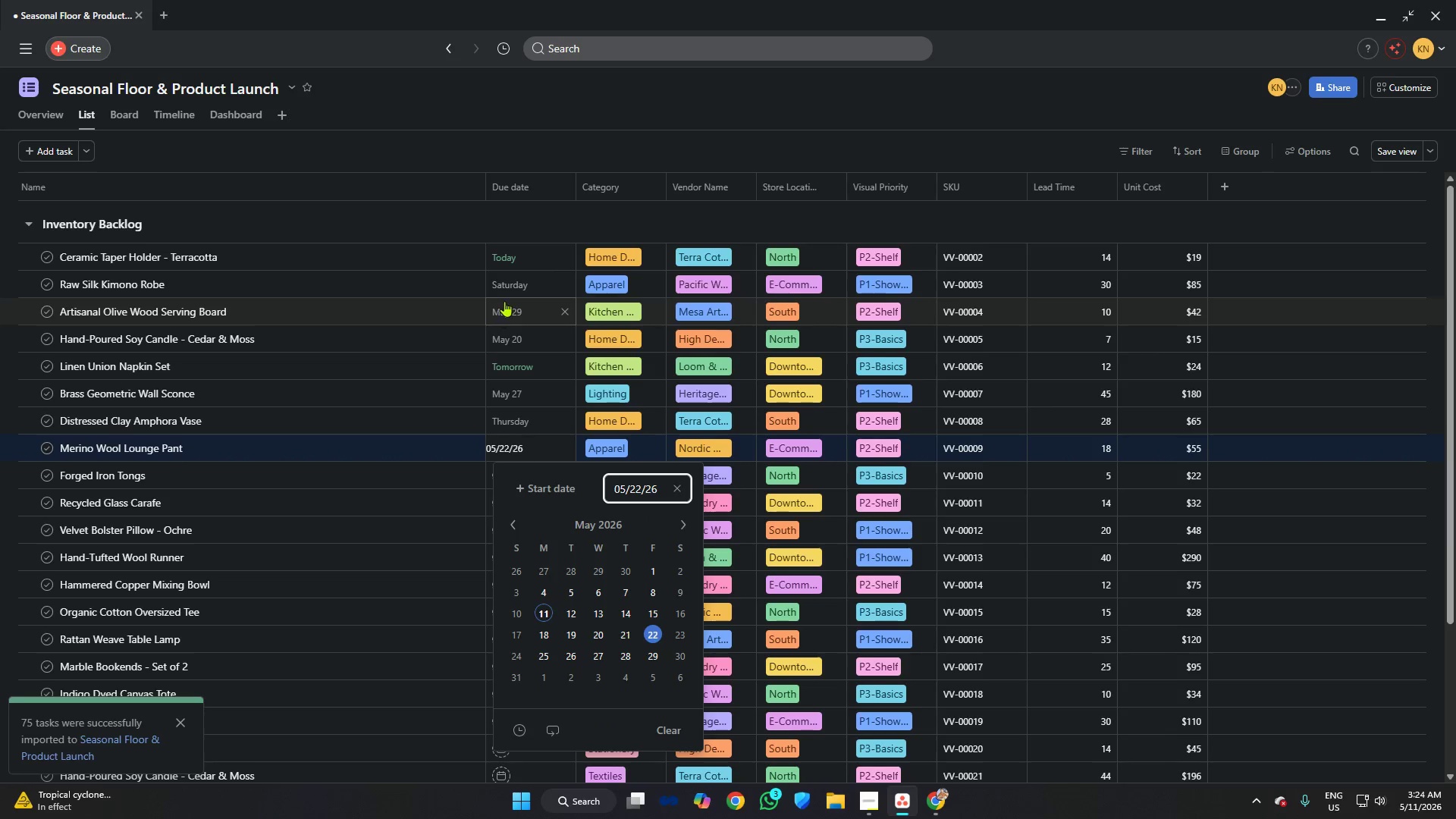 
scroll: coordinate [528, 254], scroll_direction: down, amount: 3.0
 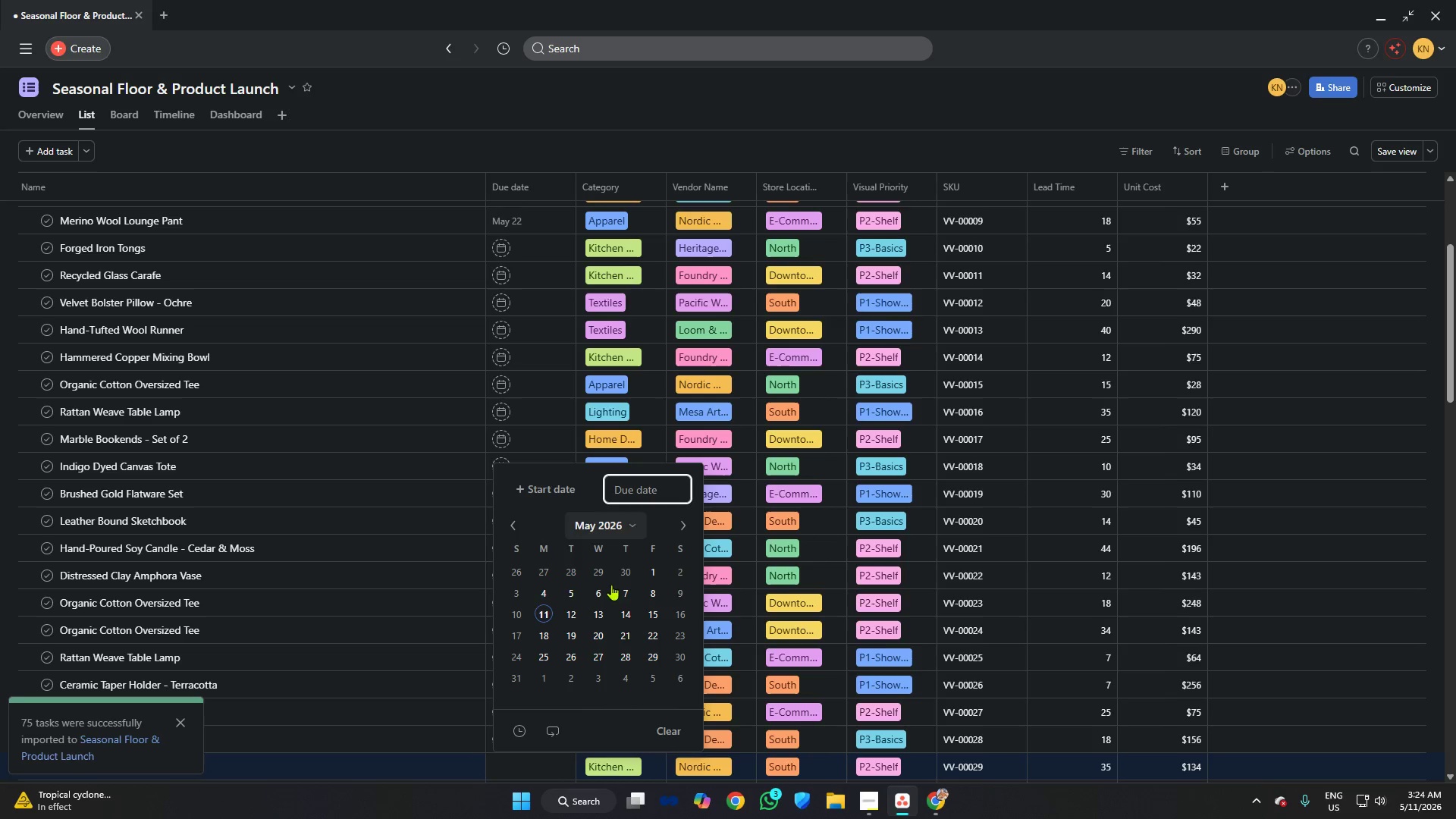 
left_click([575, 635])
 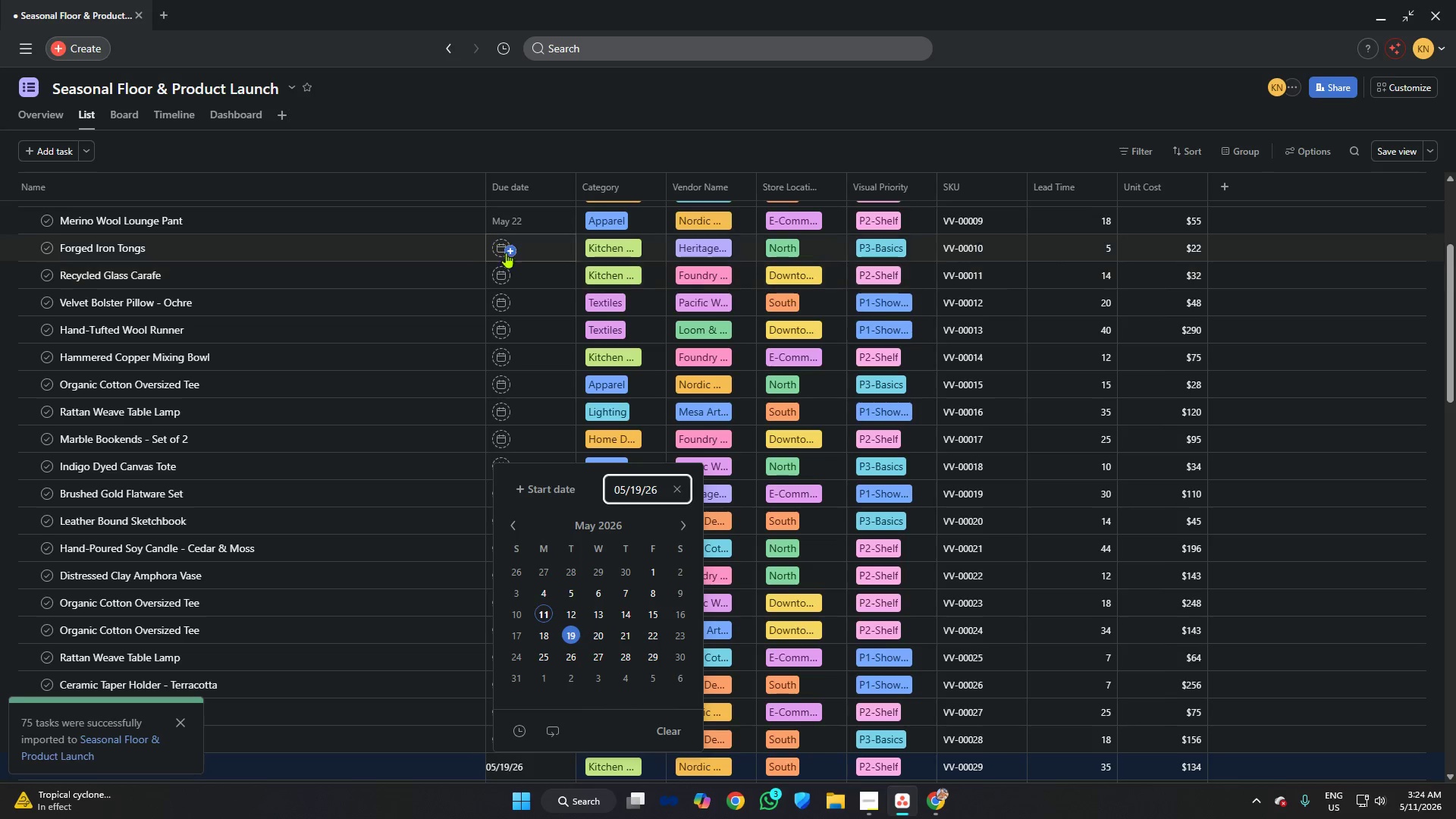 
left_click([516, 245])
 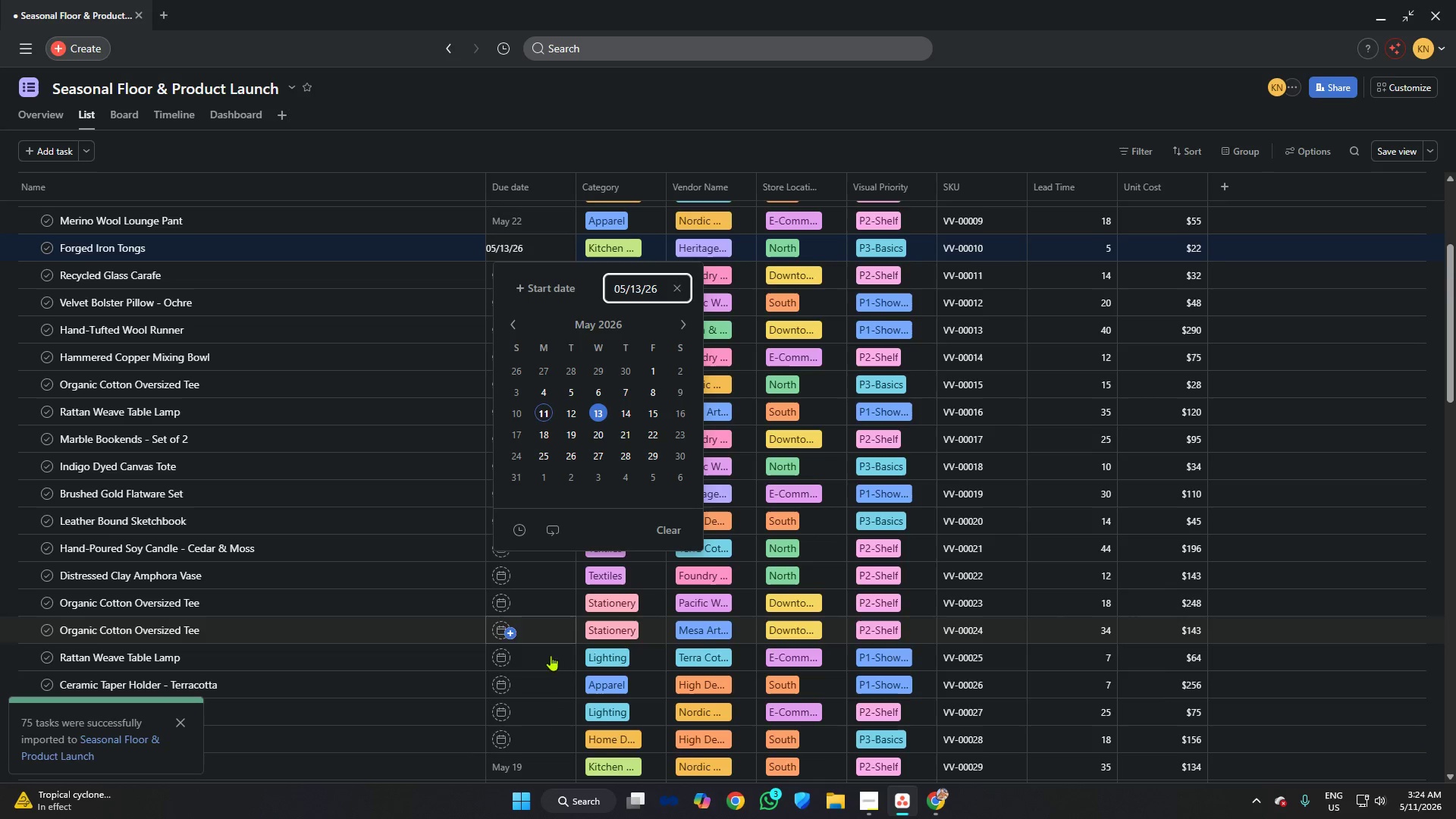 
left_click([510, 735])
 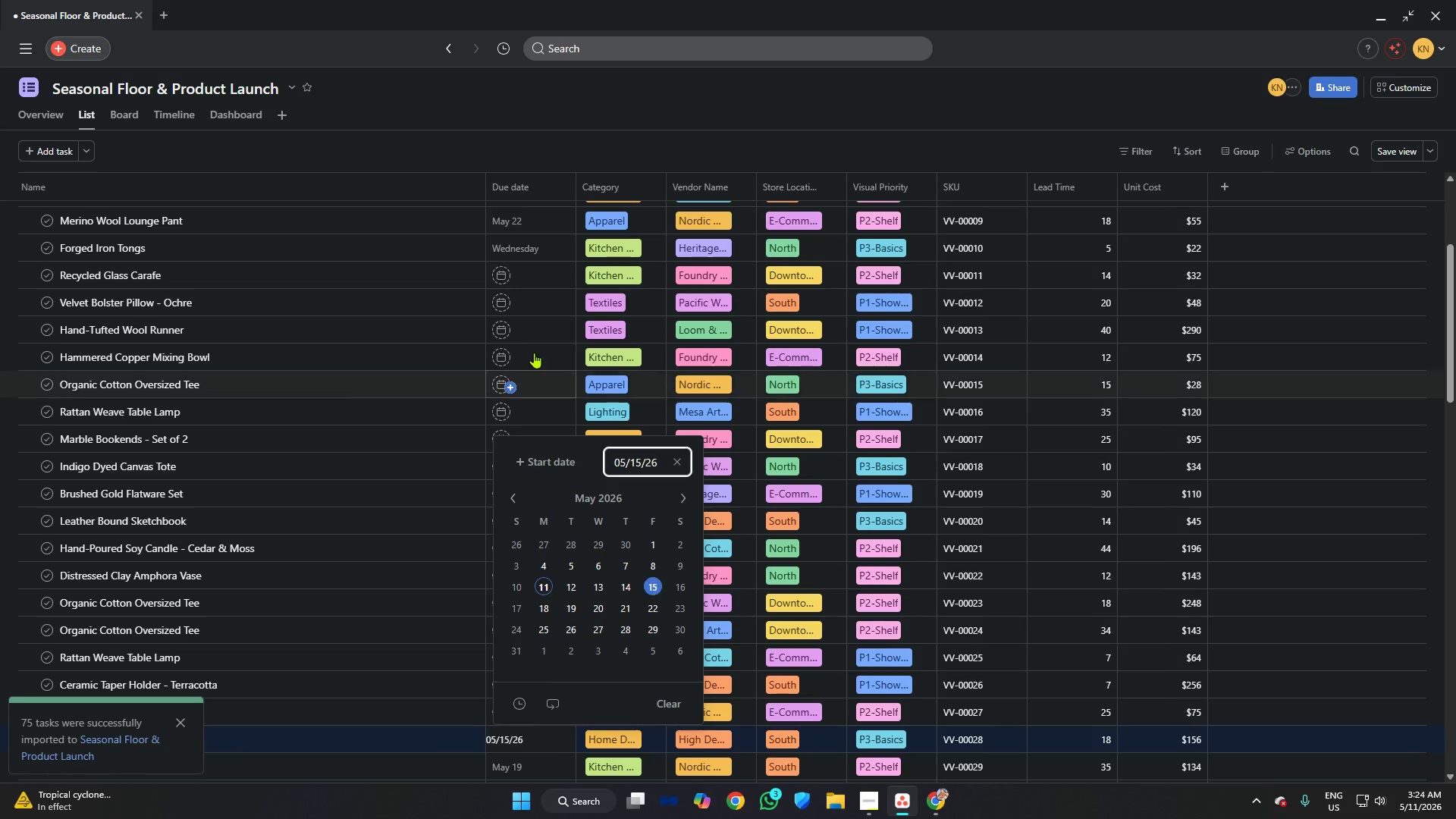 
left_click([507, 276])
 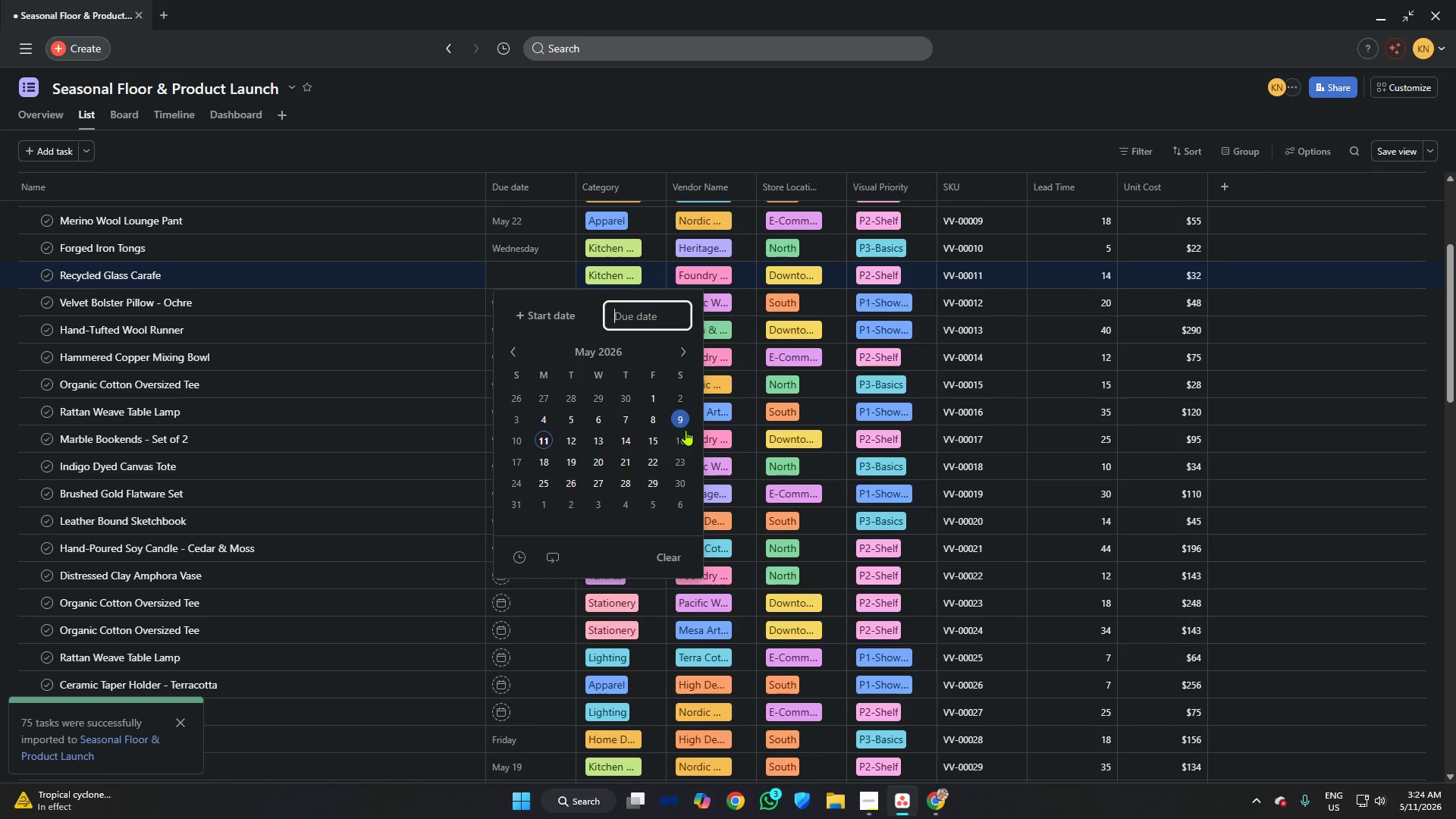 
left_click([683, 438])
 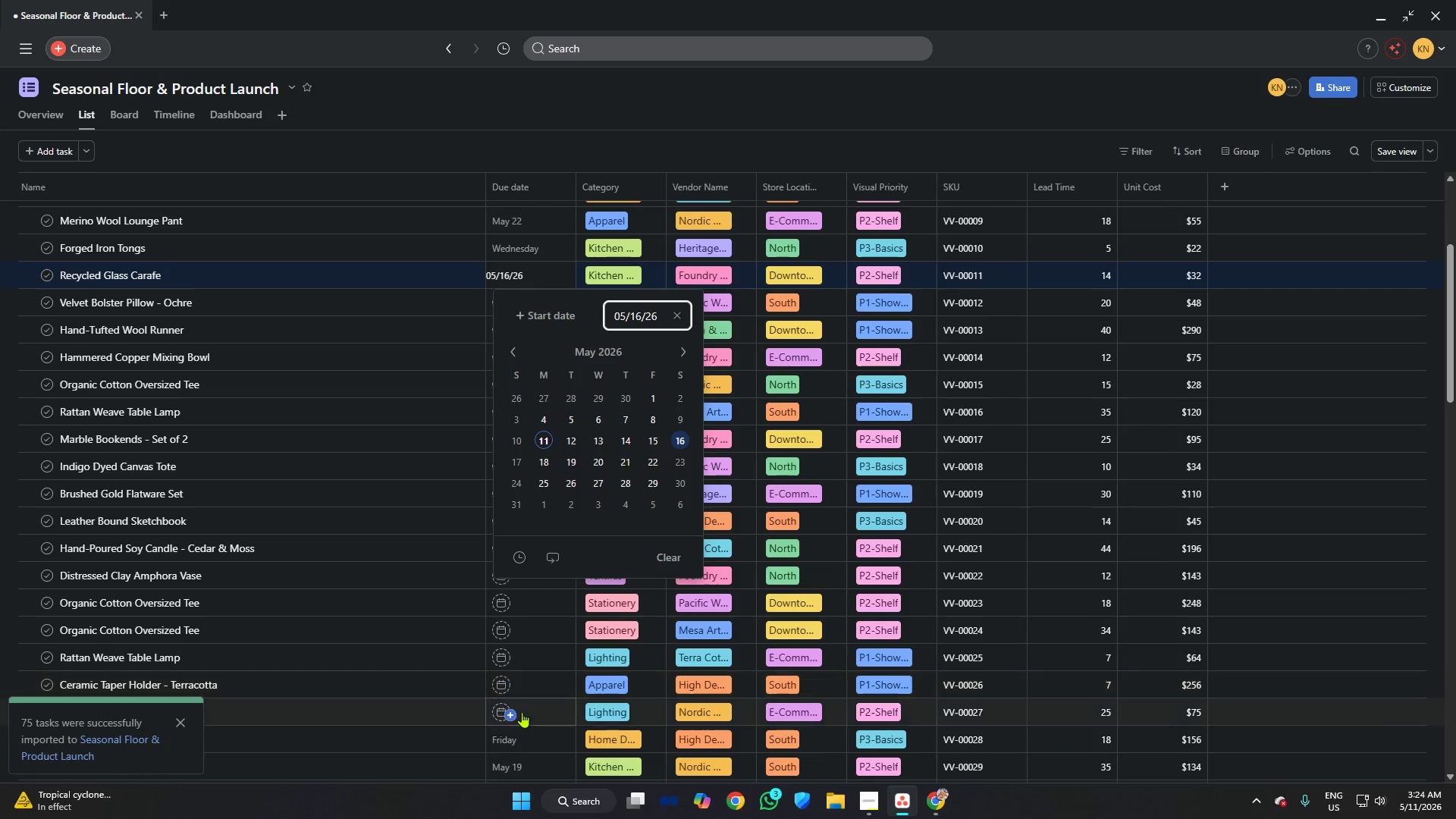 
left_click([514, 712])
 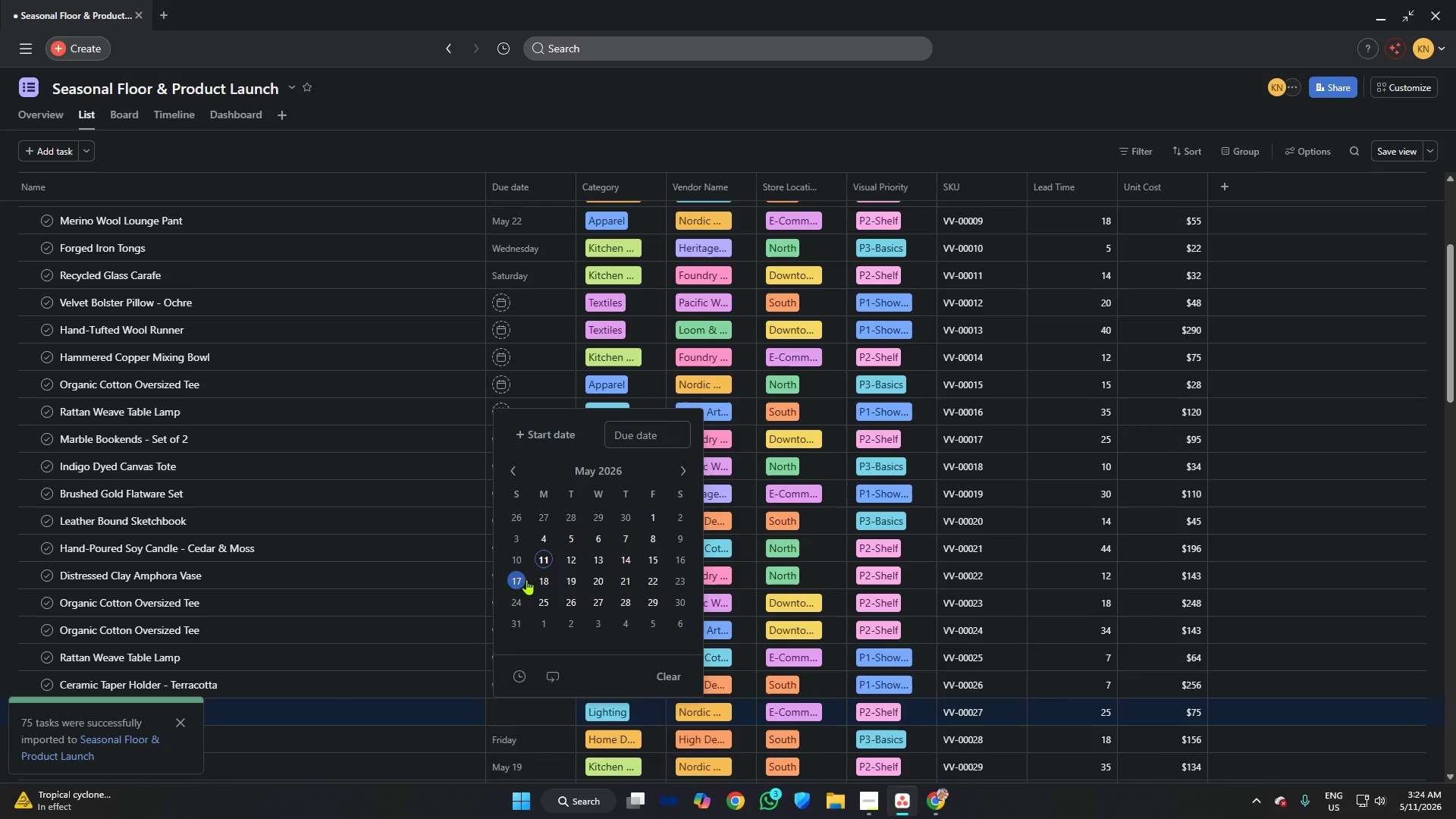 
left_click([526, 579])
 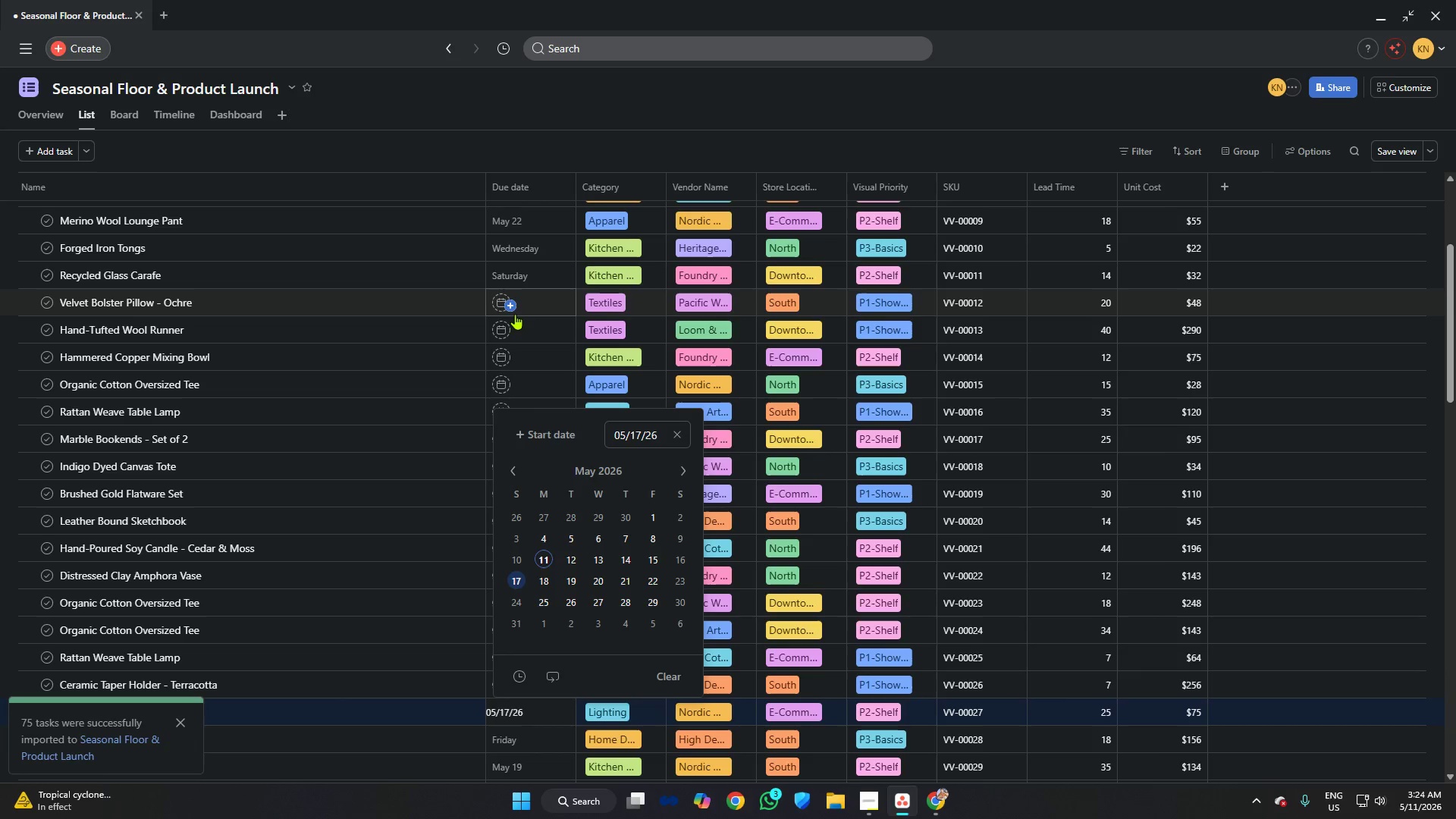 
left_click([507, 312])
 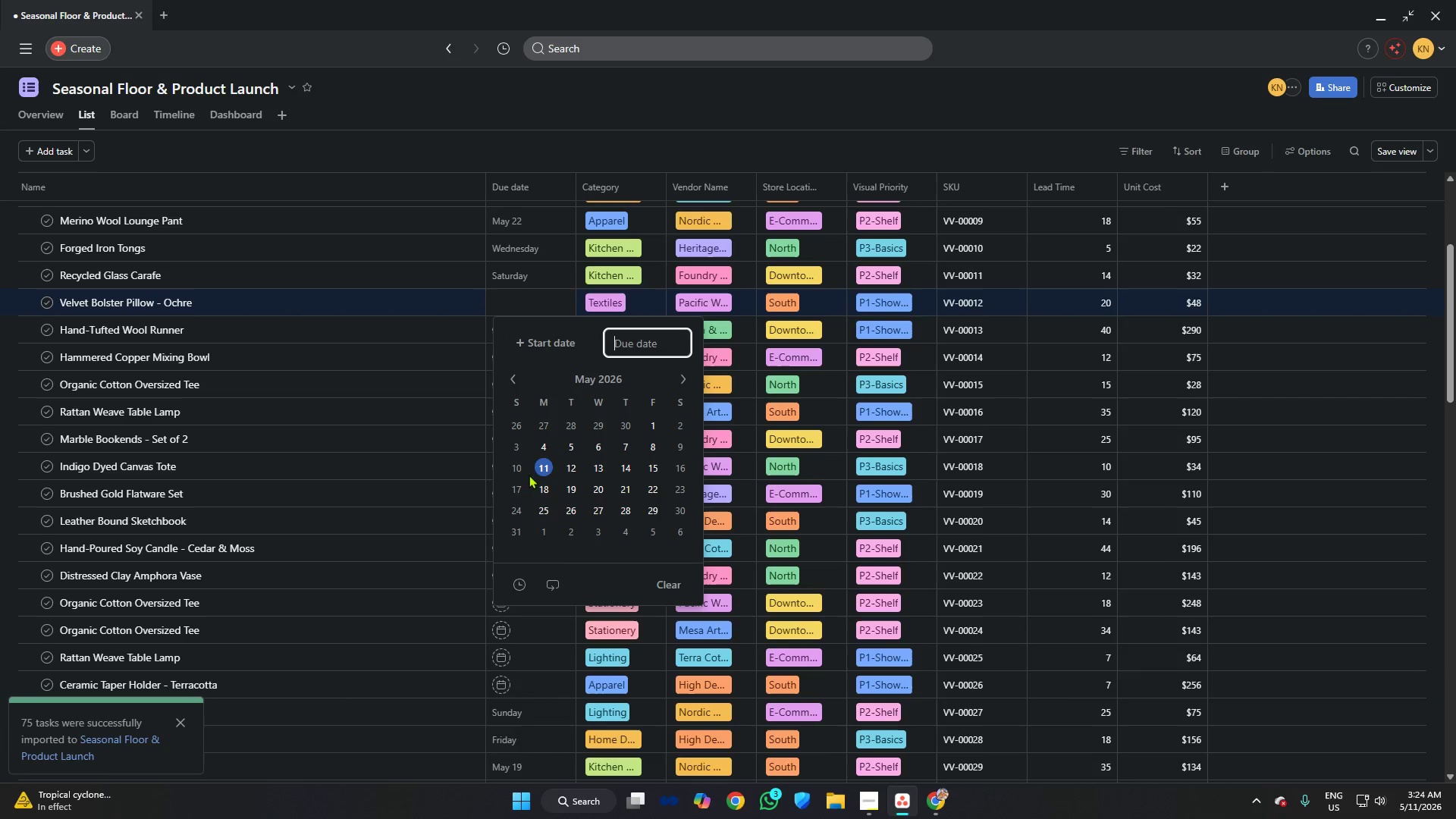 
left_click([522, 474])
 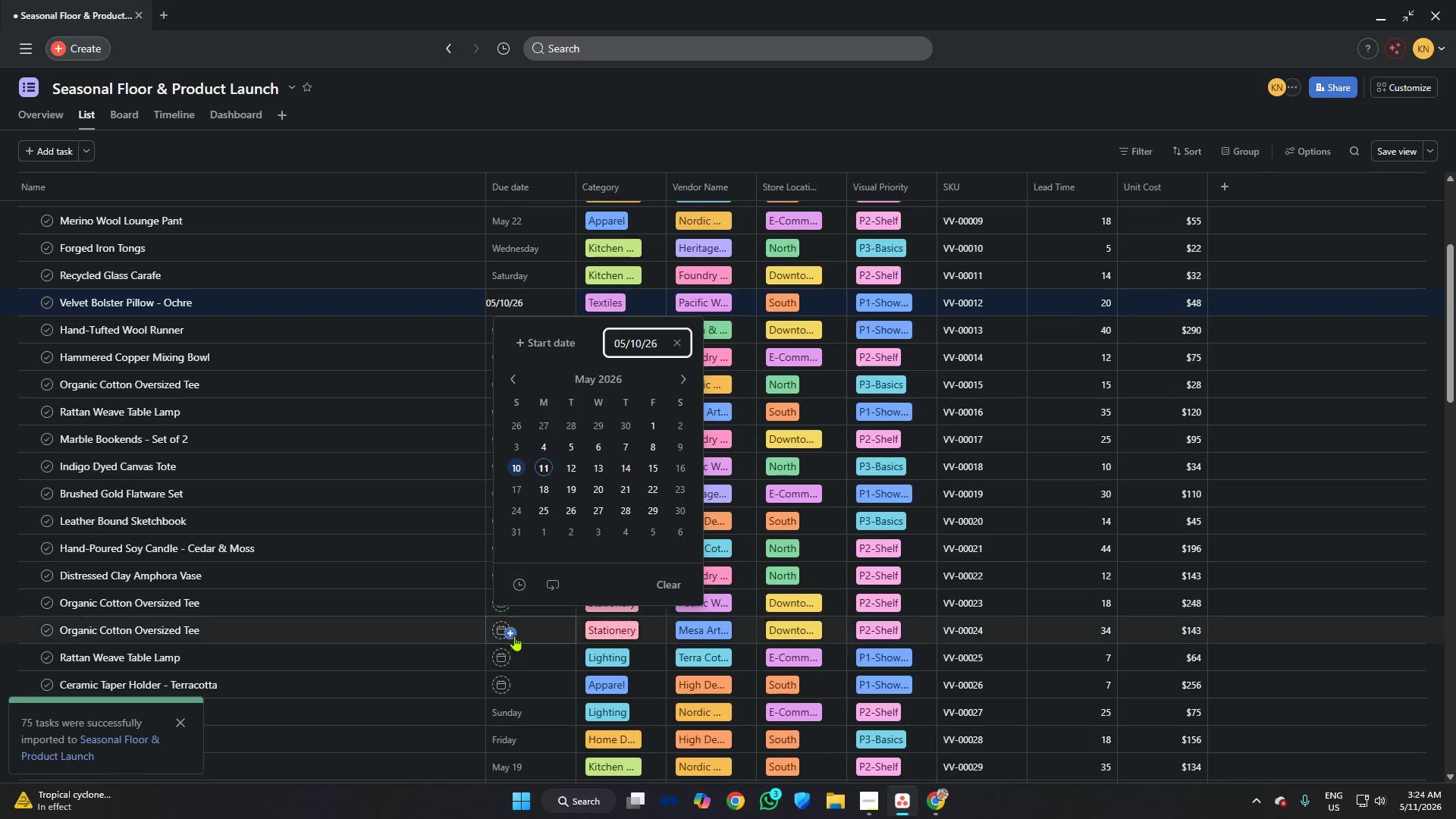 
left_click([513, 677])
 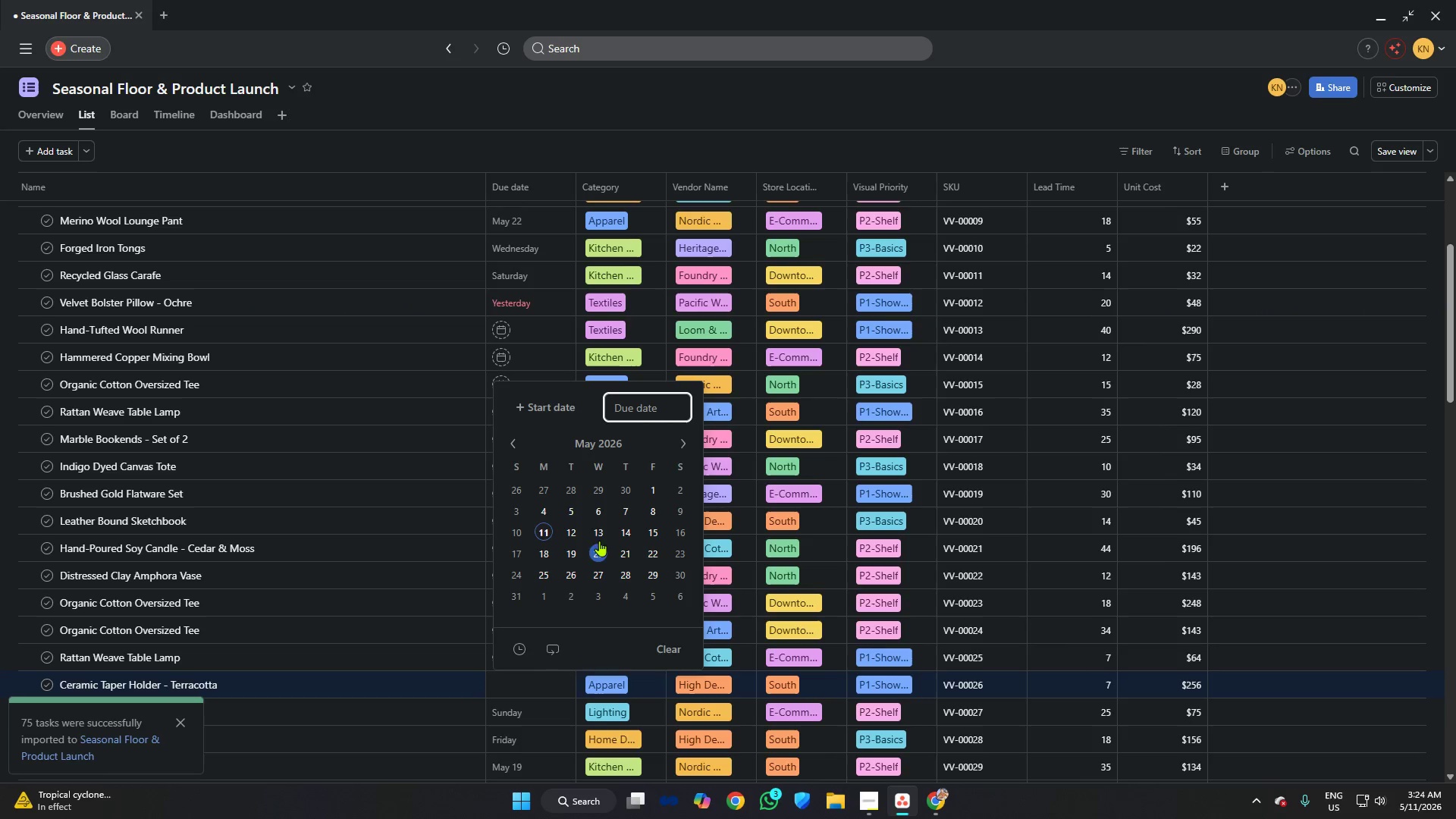 
left_click([601, 538])
 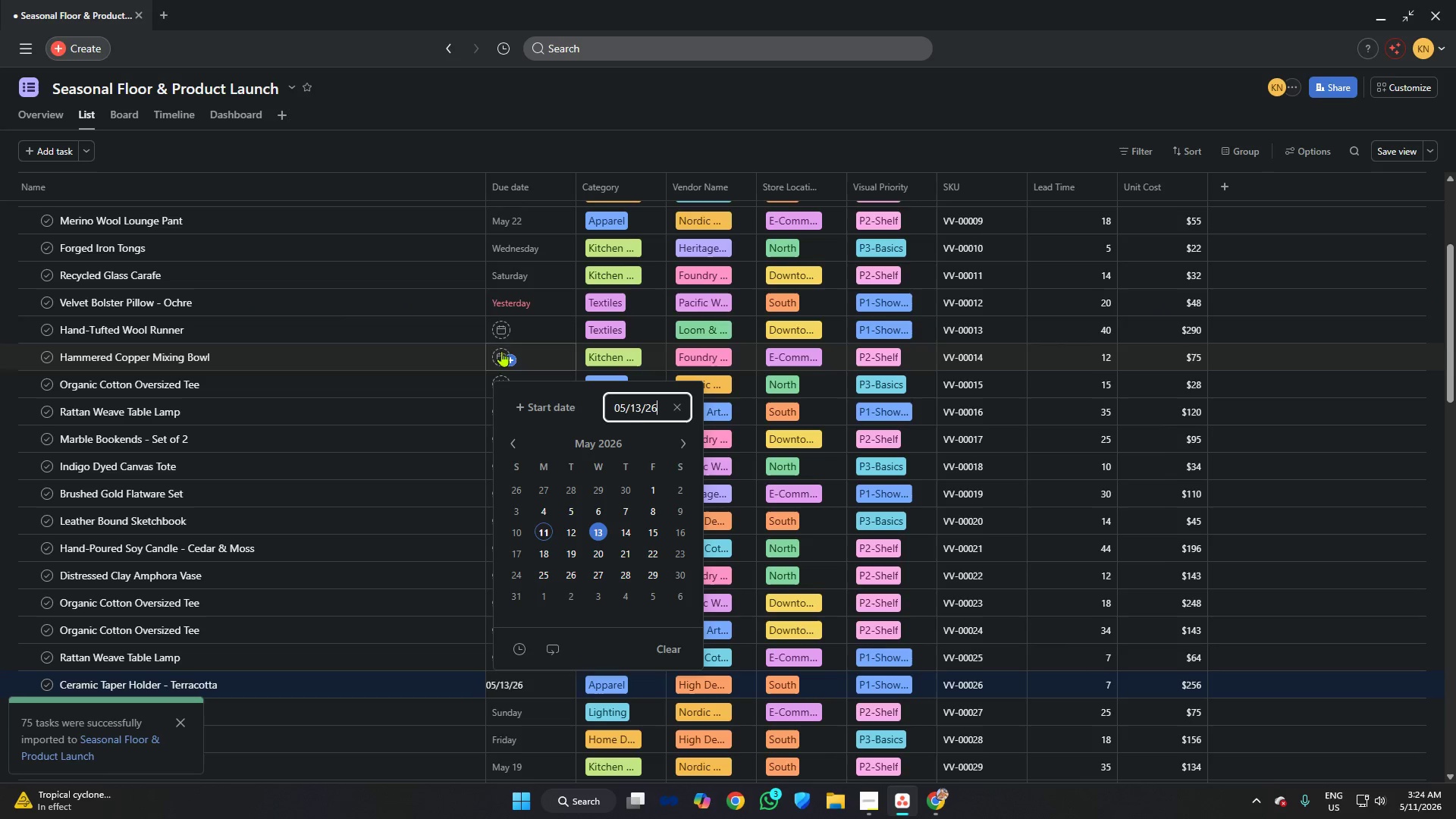 
left_click([499, 330])
 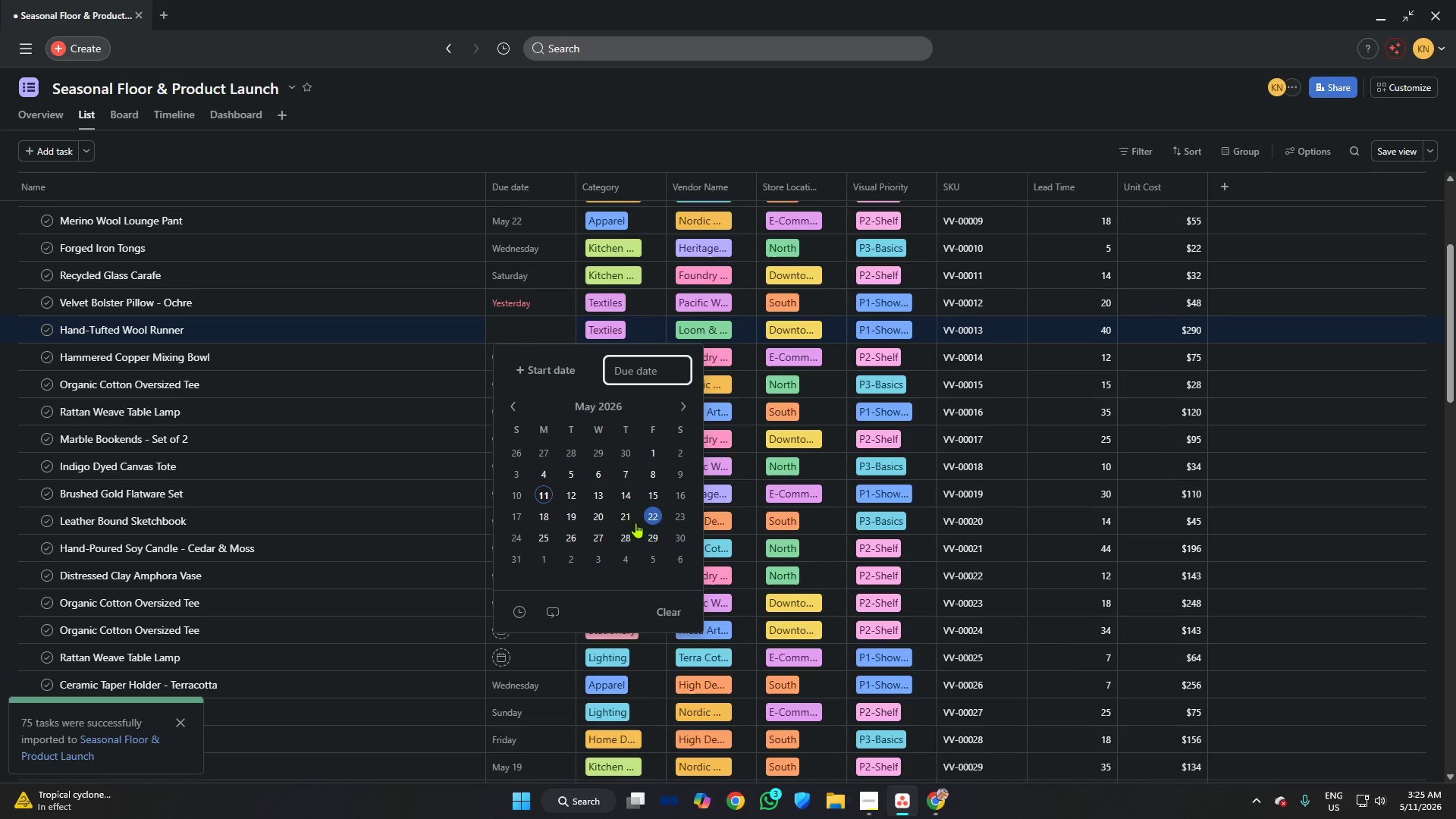 
left_click([618, 519])
 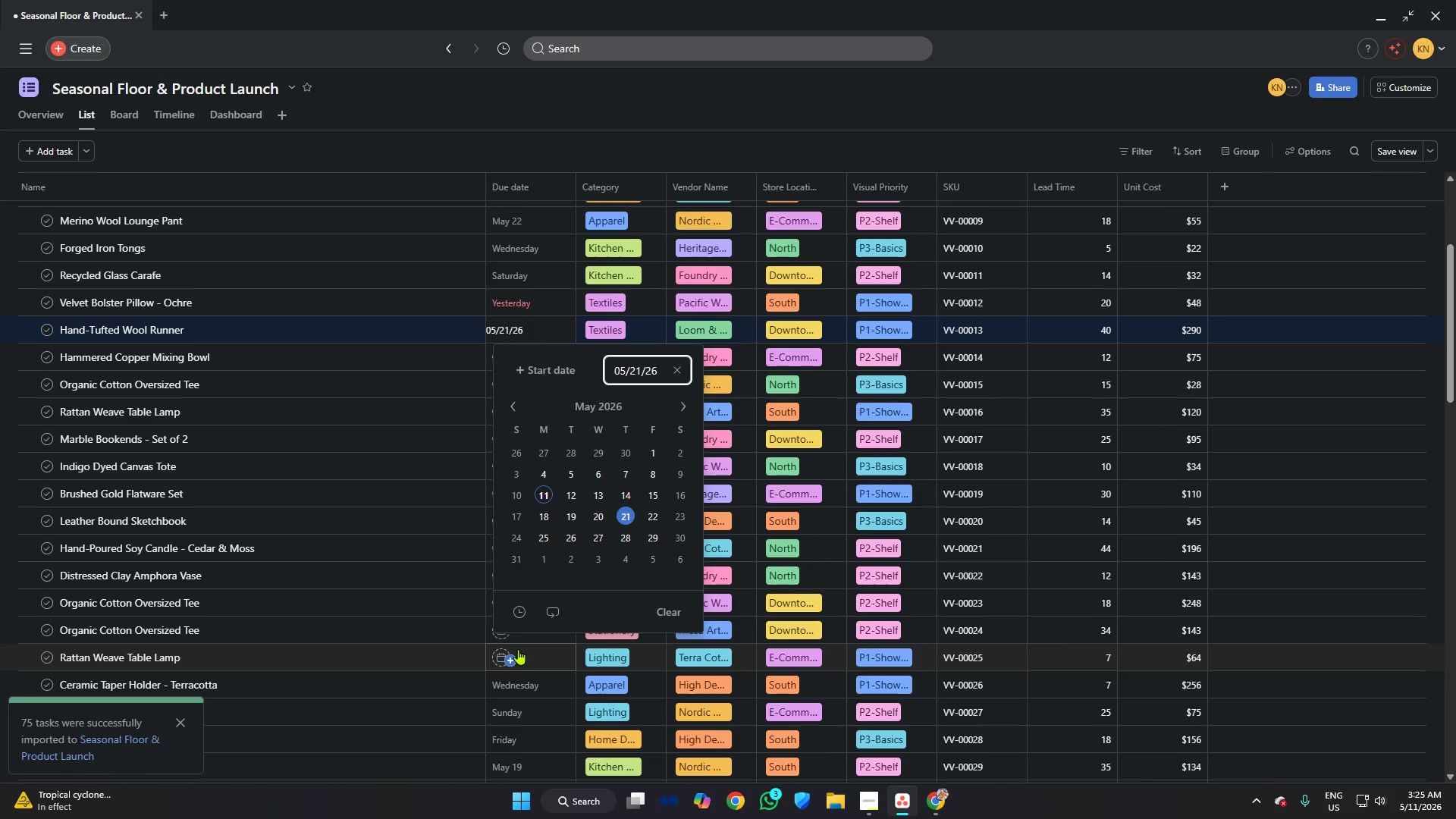 
left_click([510, 652])
 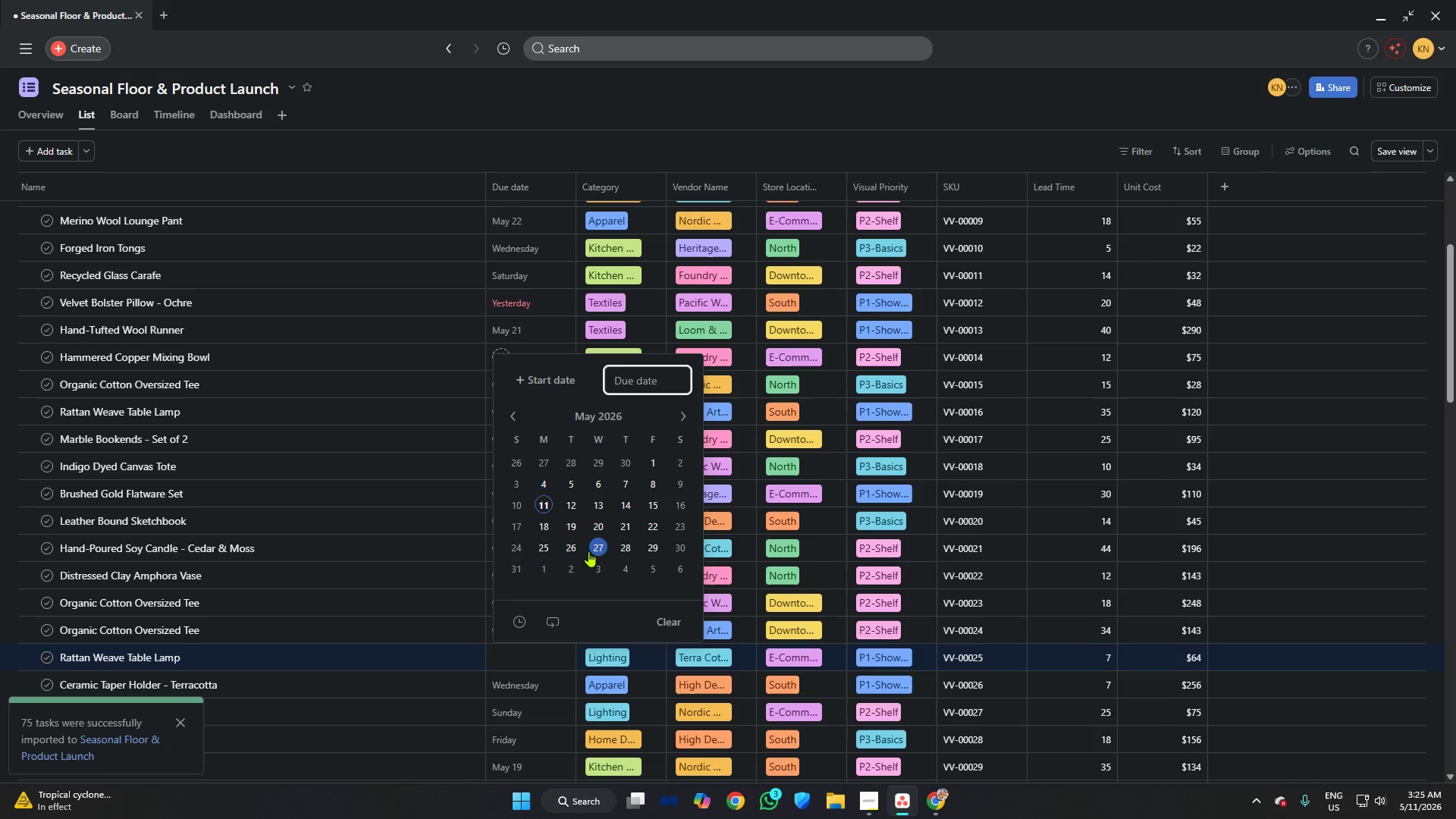 
left_click([592, 557])
 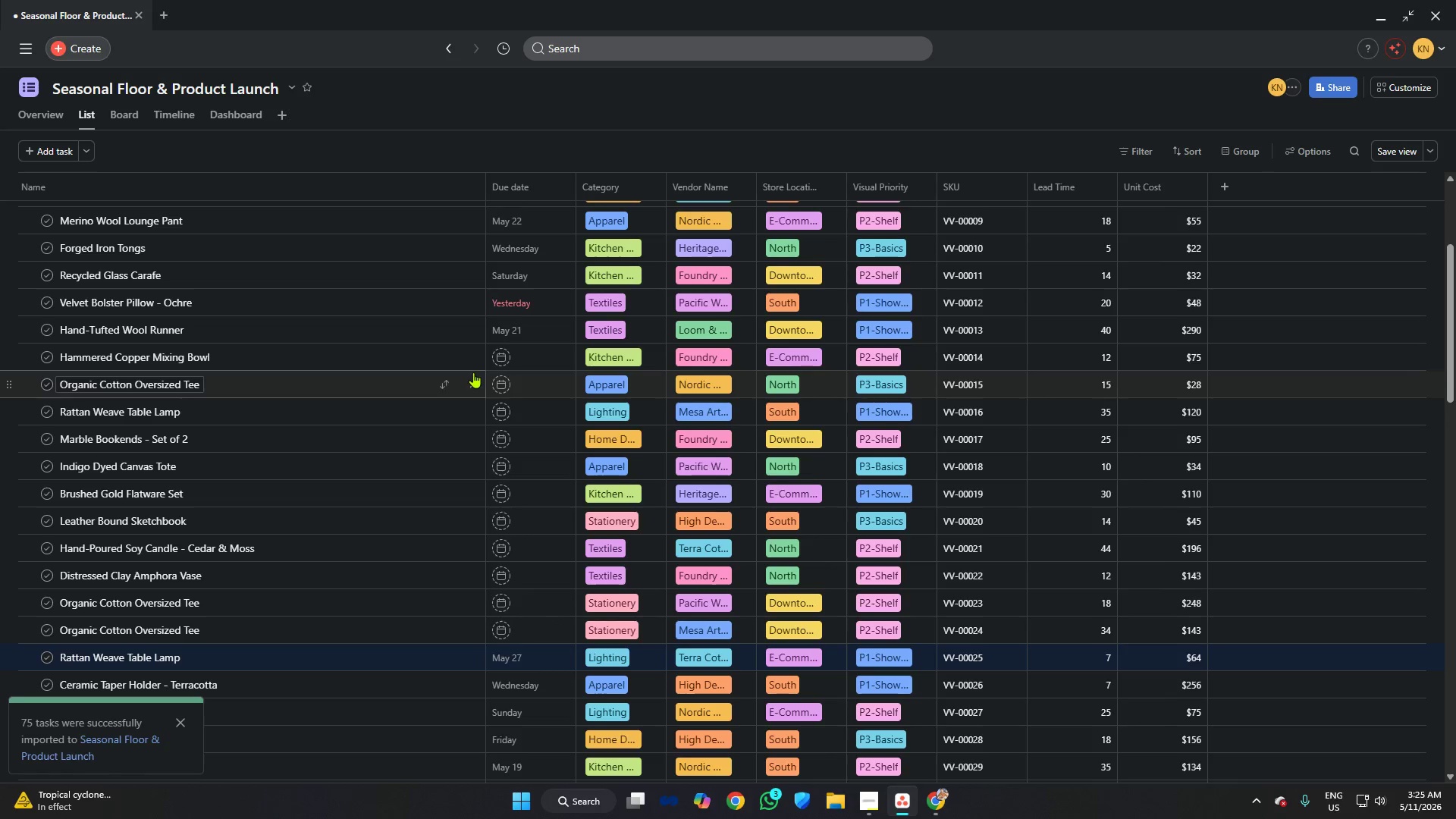 
left_click([513, 366])
 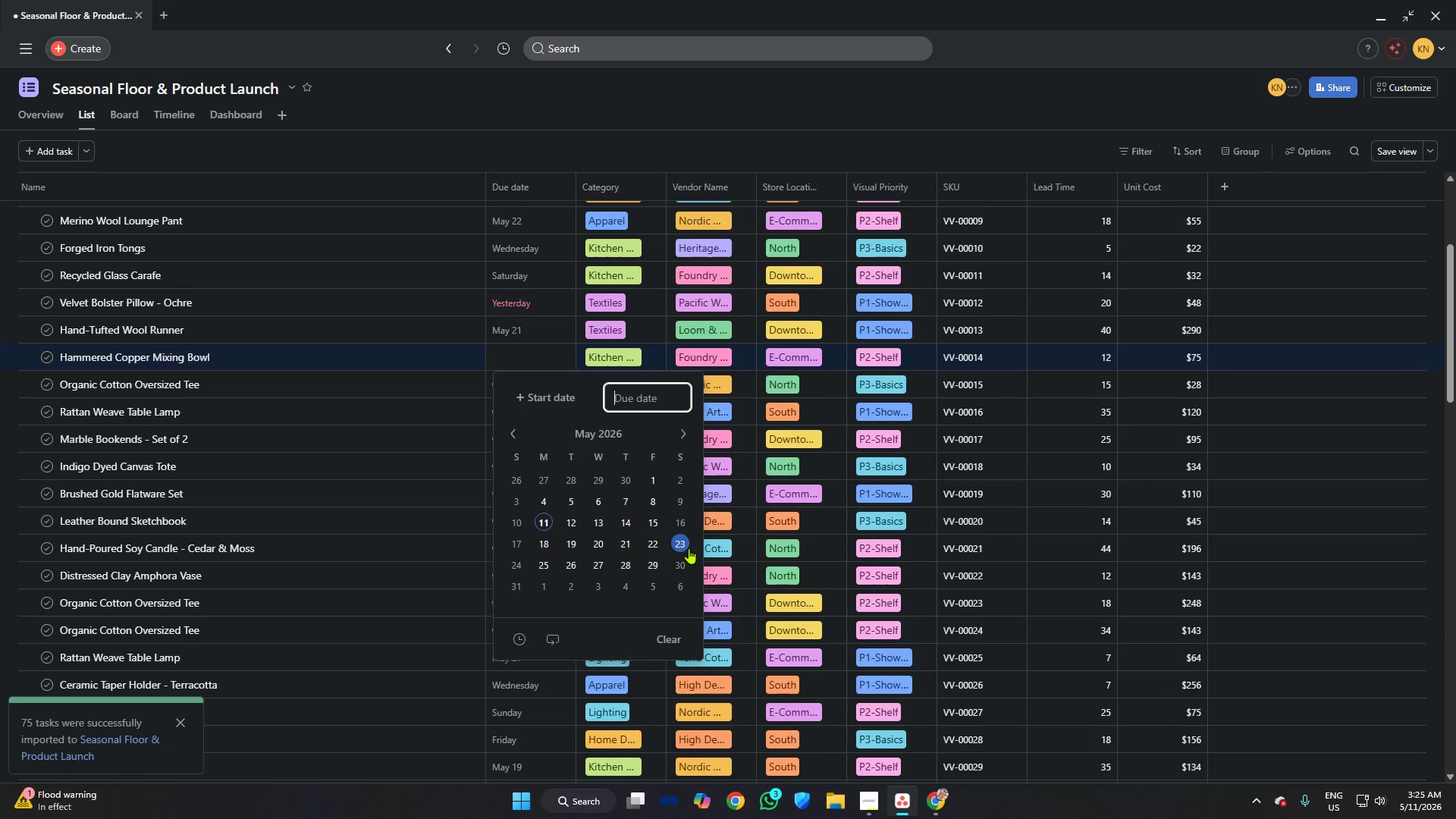 
left_click([680, 563])
 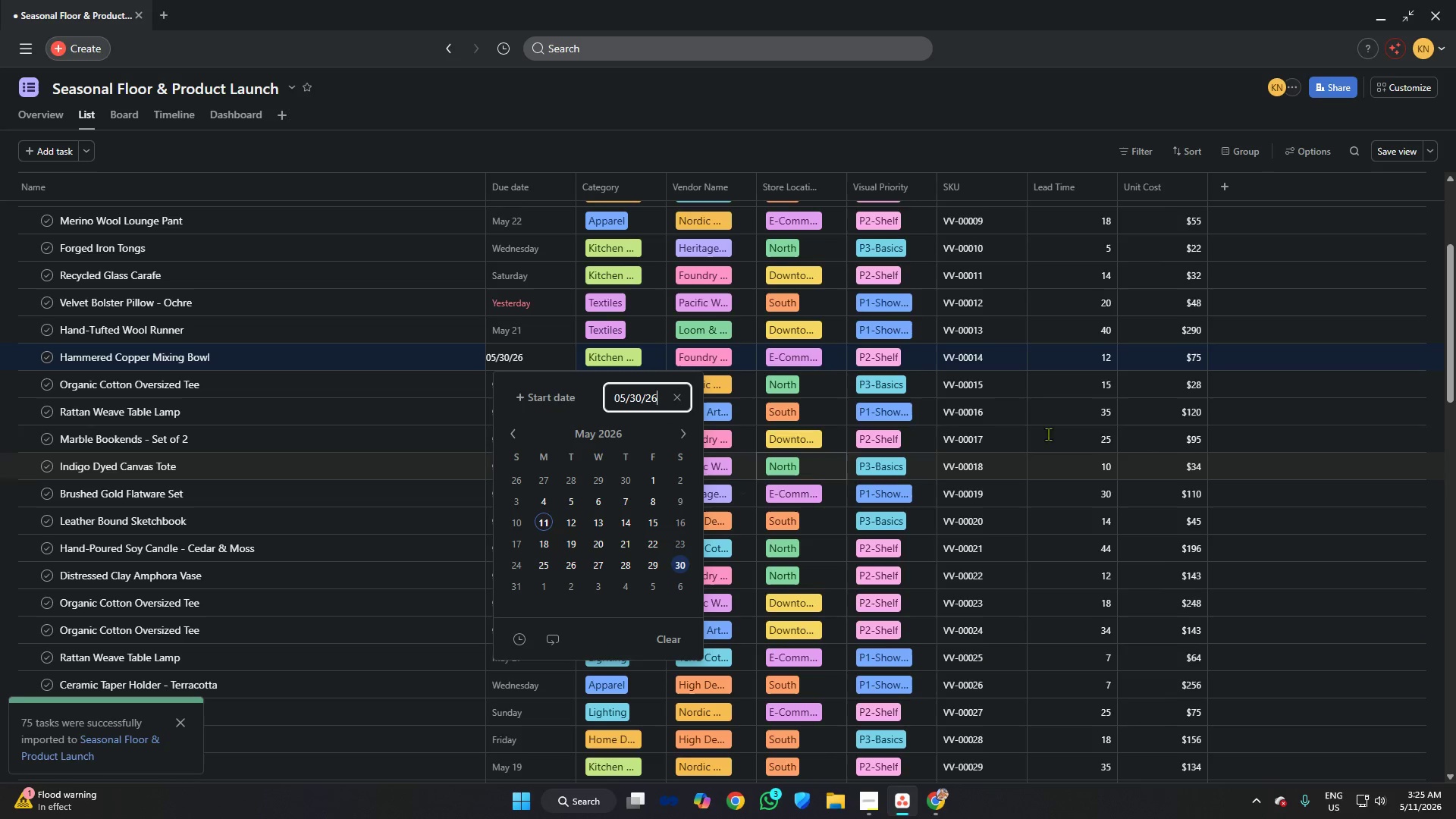 
left_click([1254, 422])
 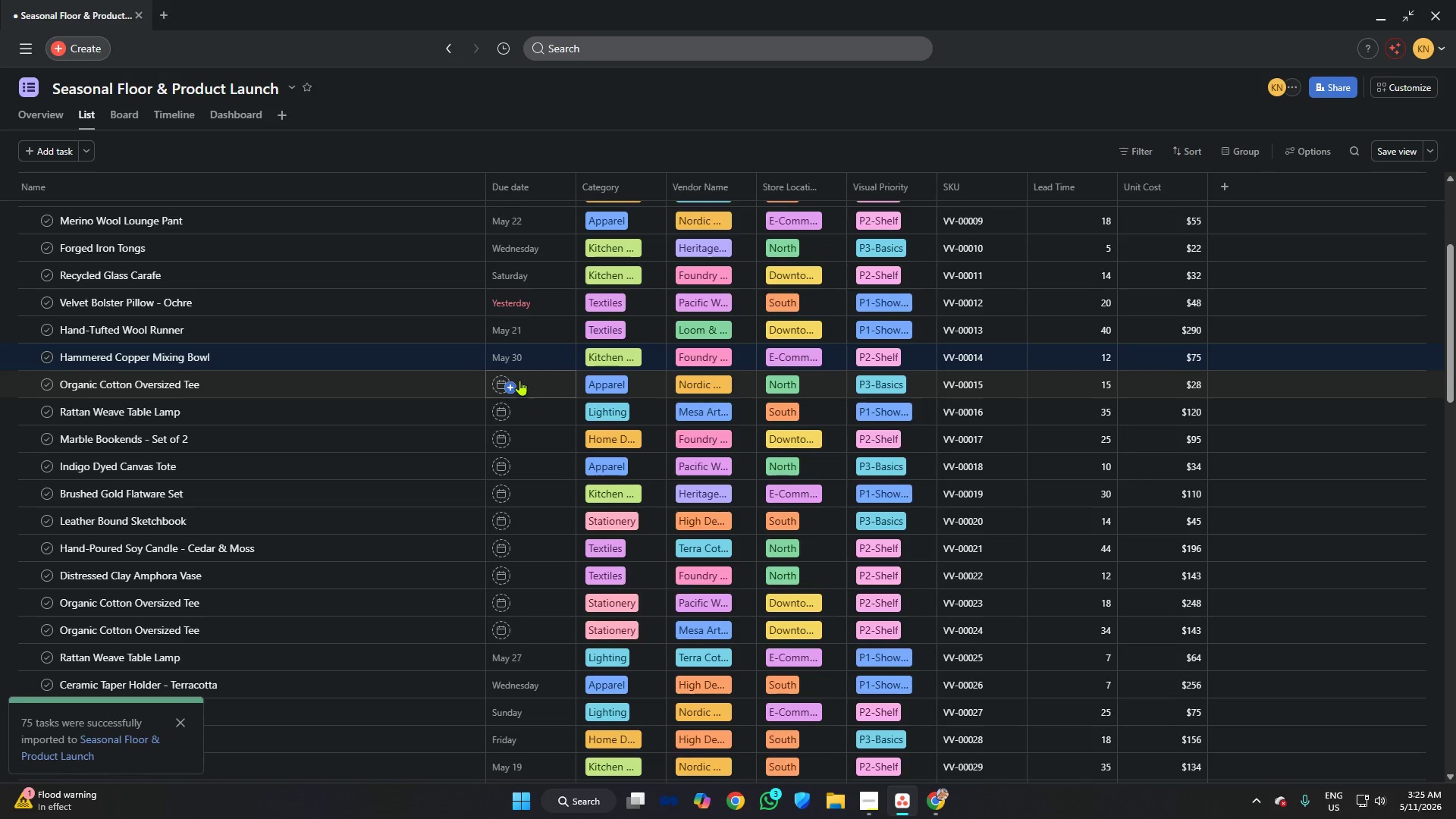 
left_click([516, 380])
 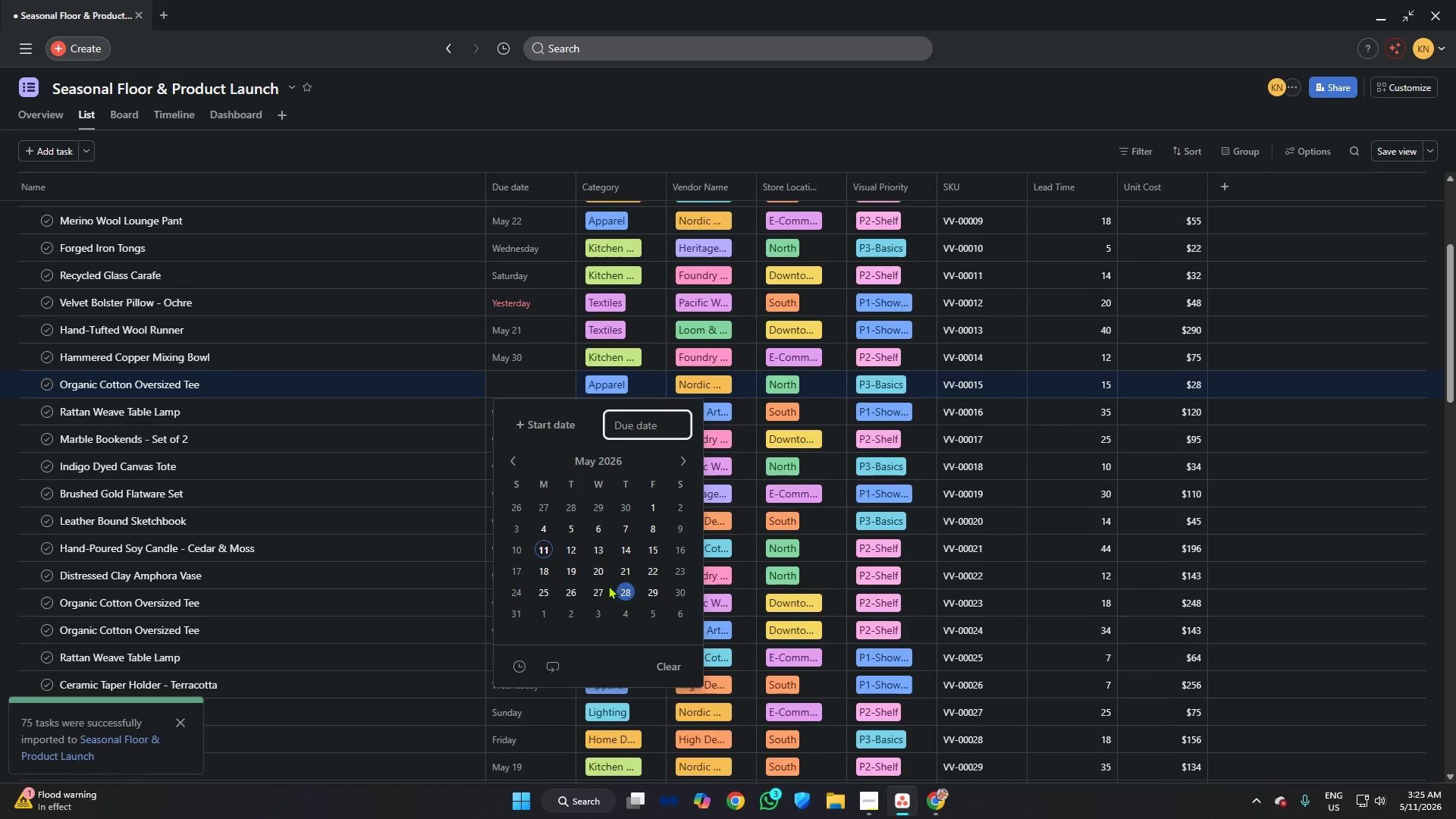 
left_click([604, 587])
 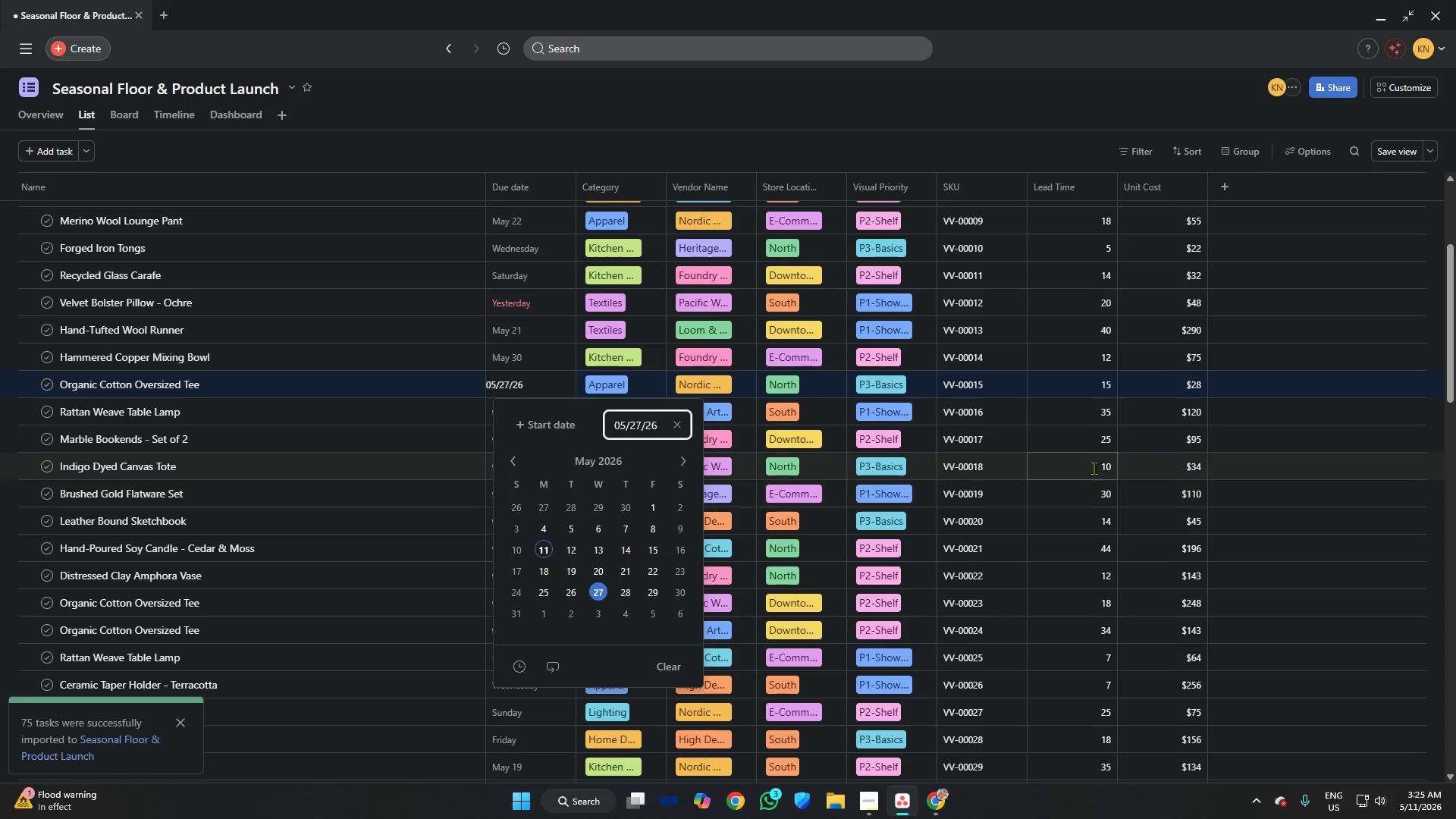 
left_click([1144, 434])
 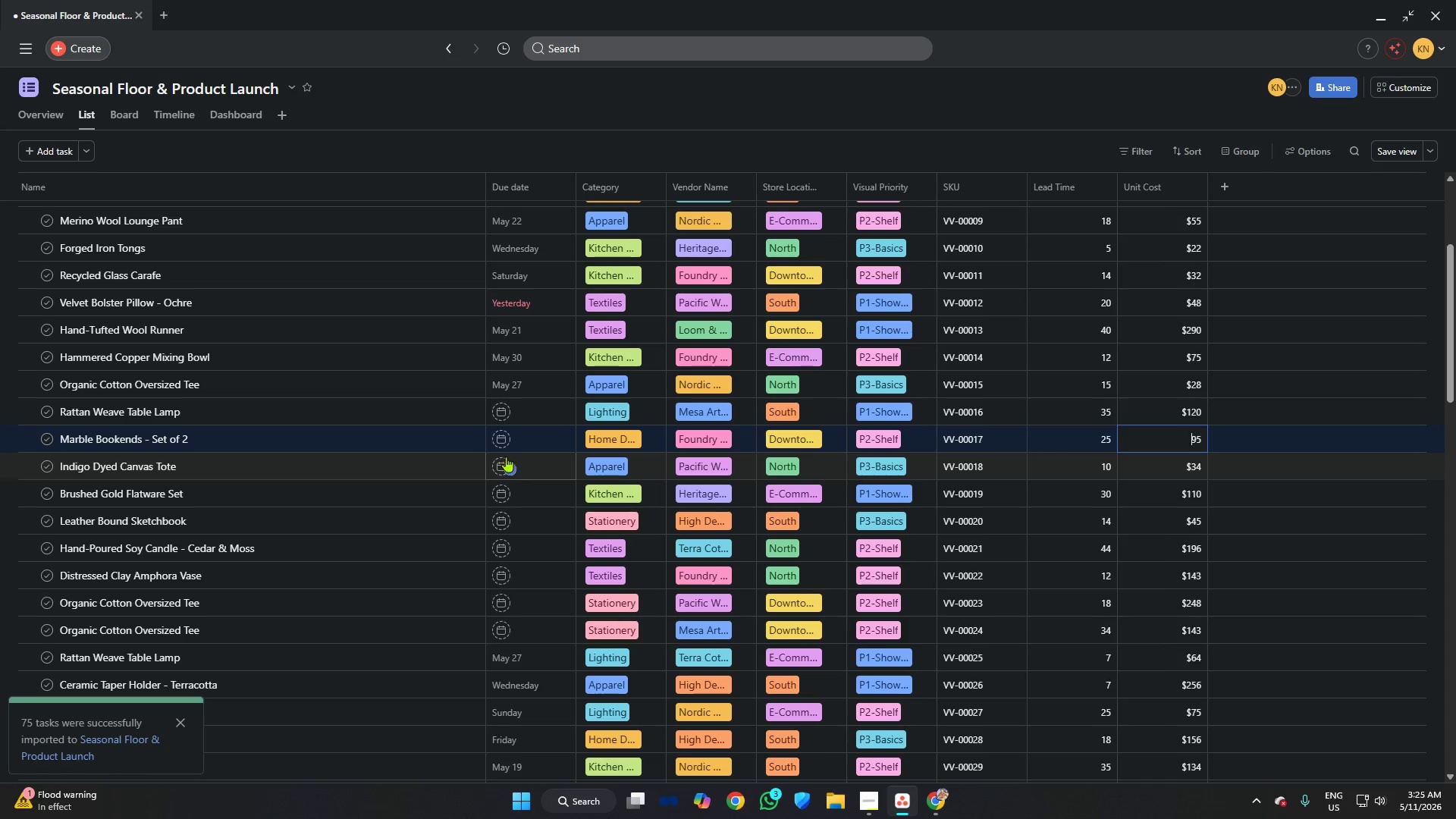 
left_click([505, 417])
 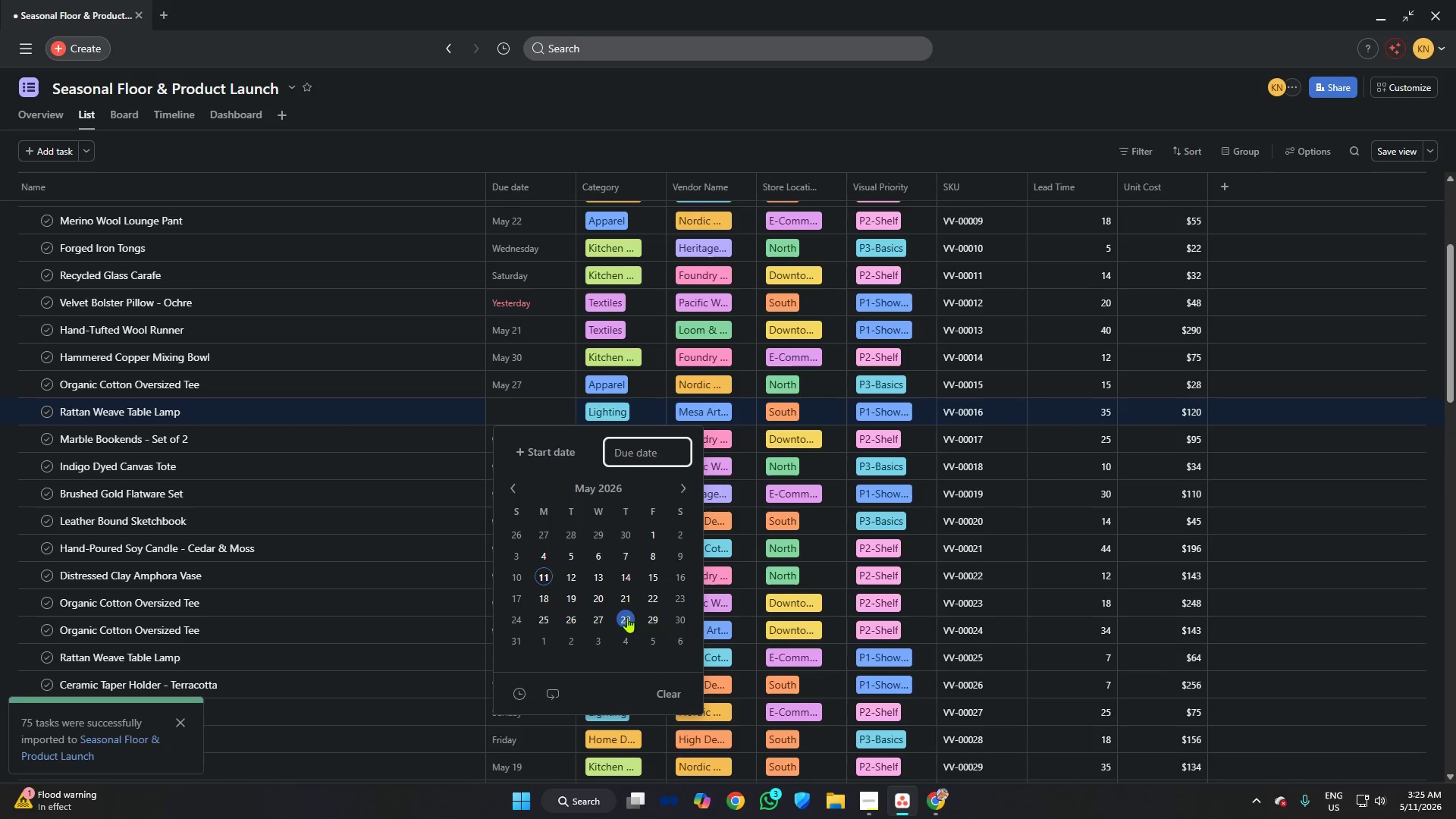 
left_click([649, 621])
 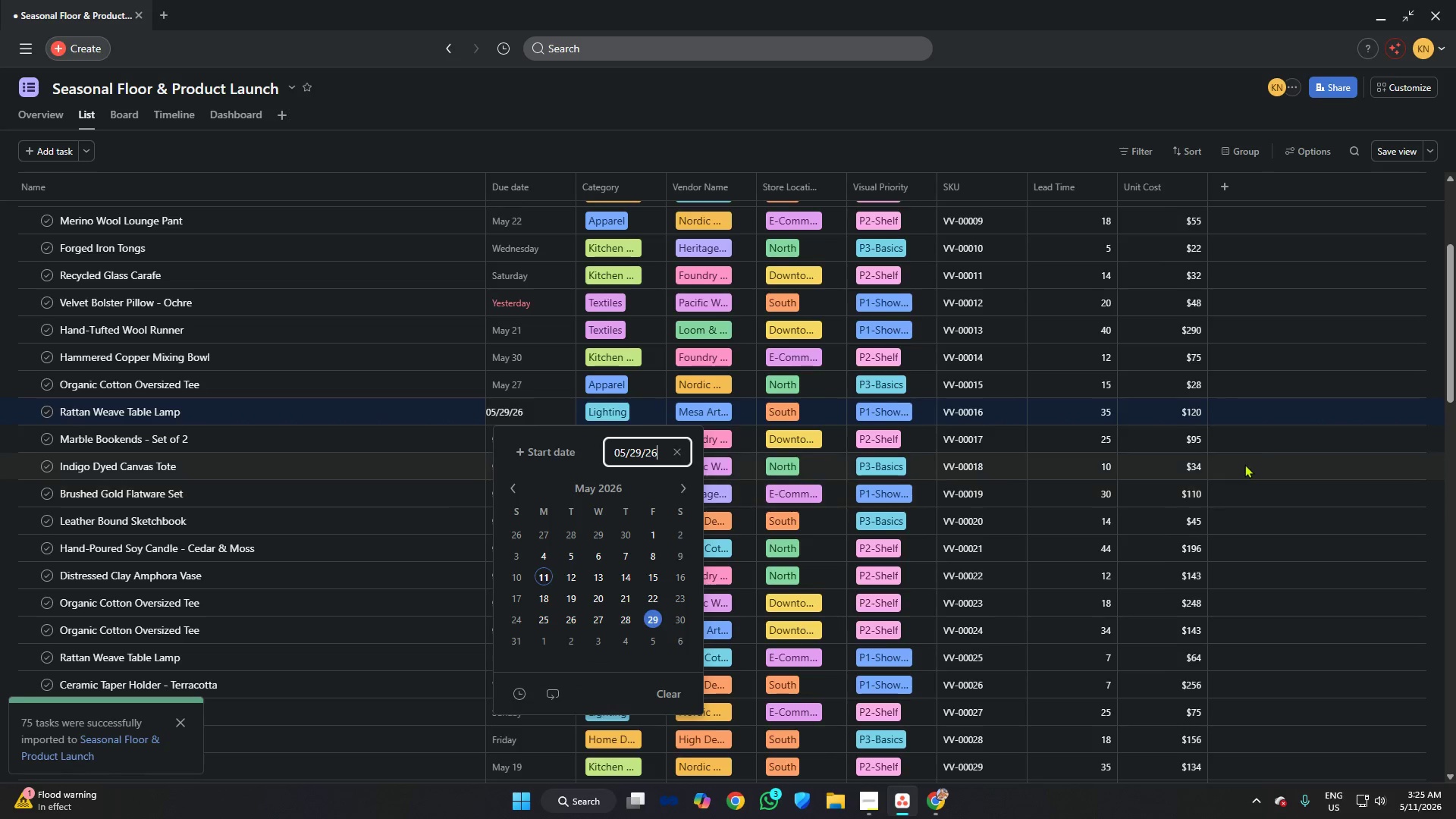 
left_click([1244, 464])
 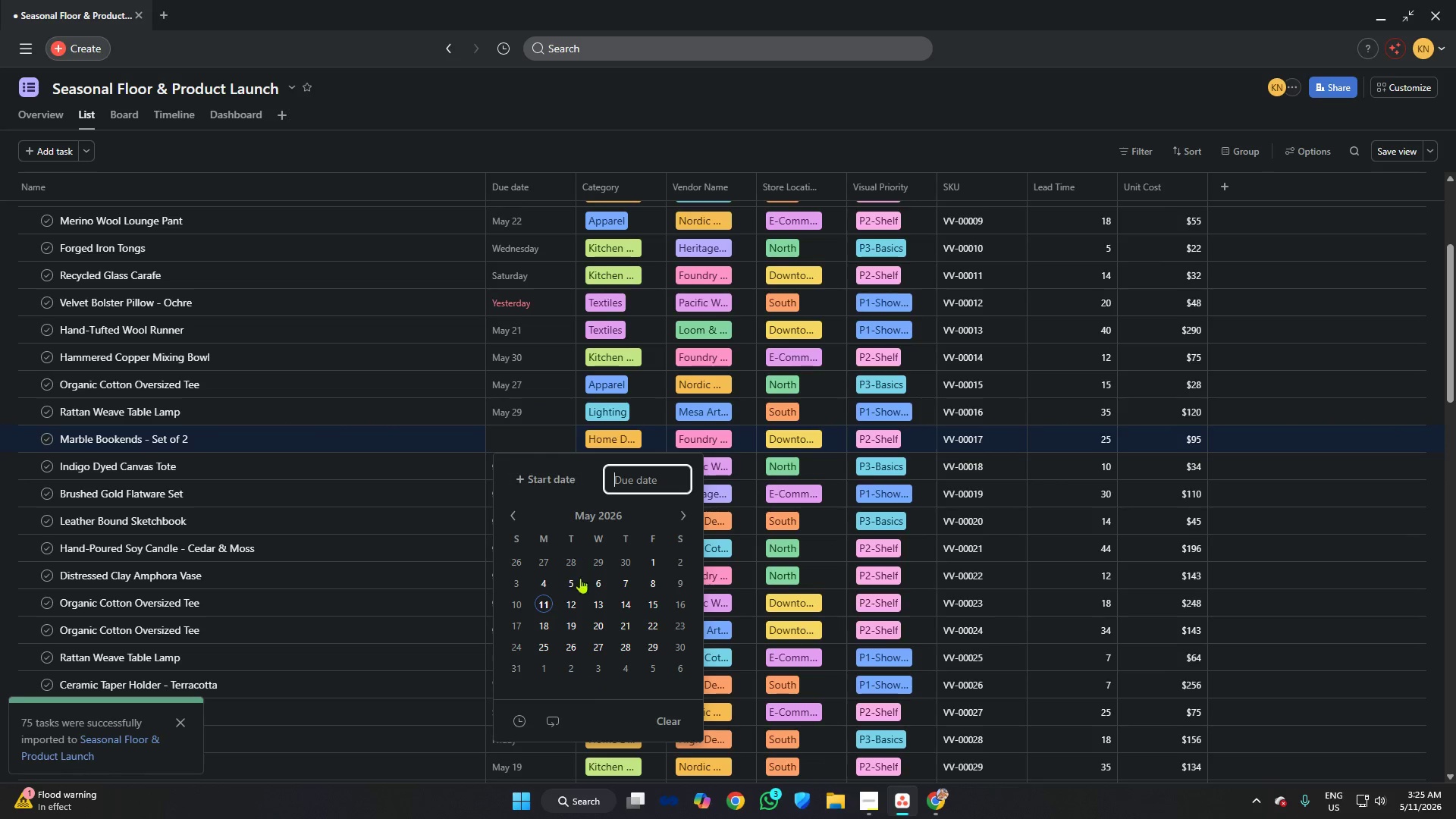 
left_click([516, 648])
 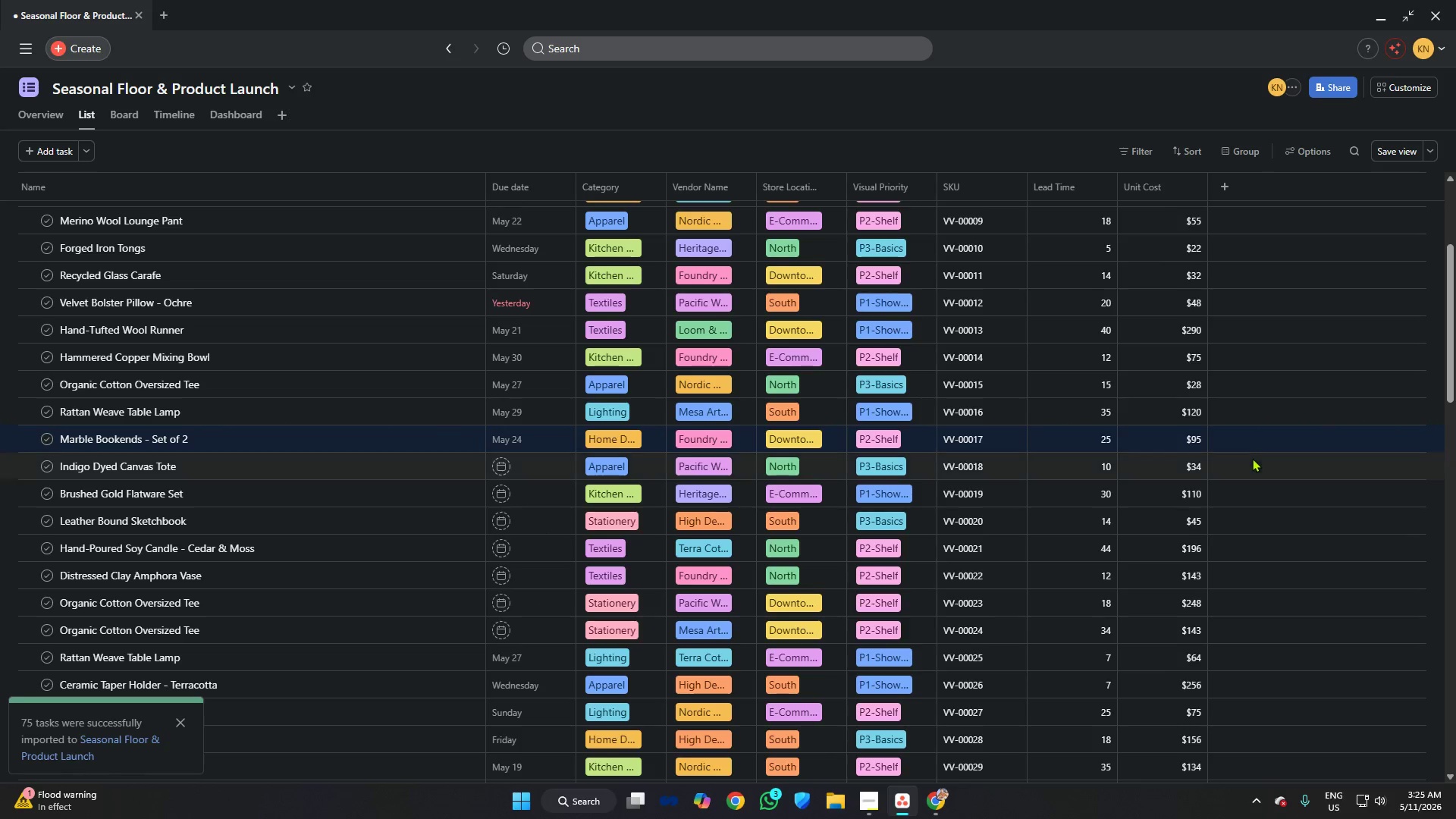 
scroll: coordinate [829, 481], scroll_direction: down, amount: 3.0
 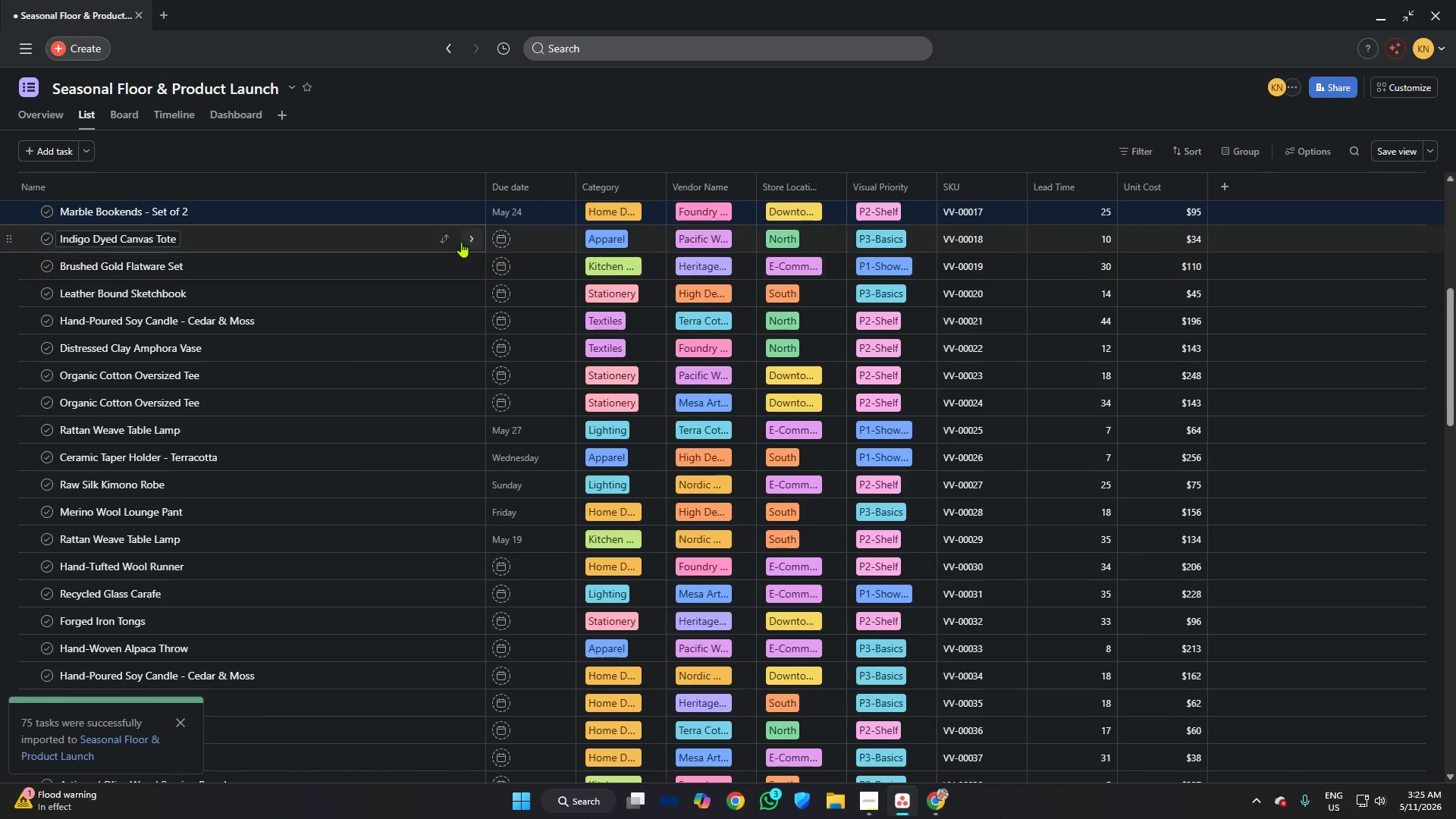 
left_click([495, 243])
 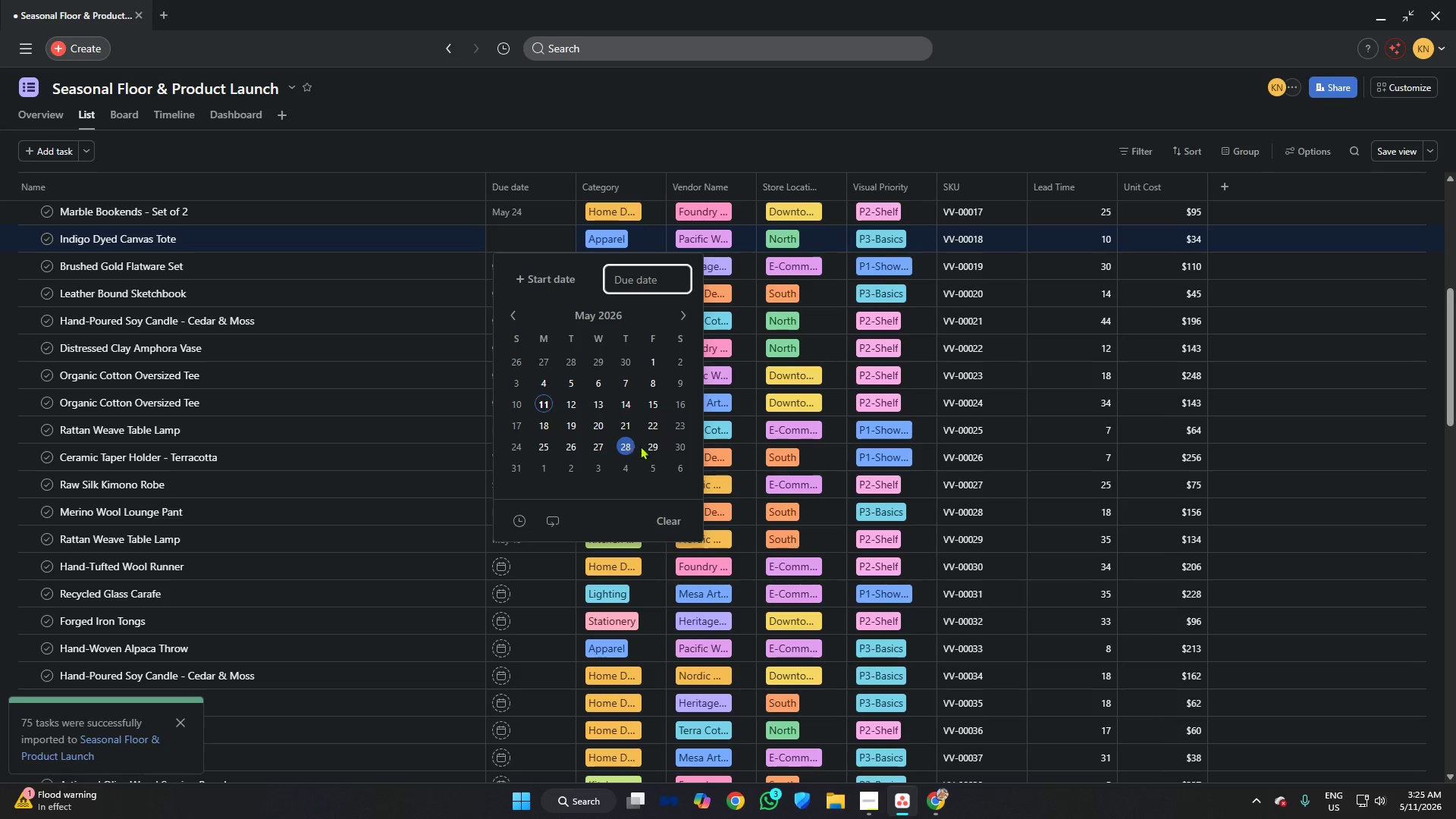 
left_click([657, 452])
 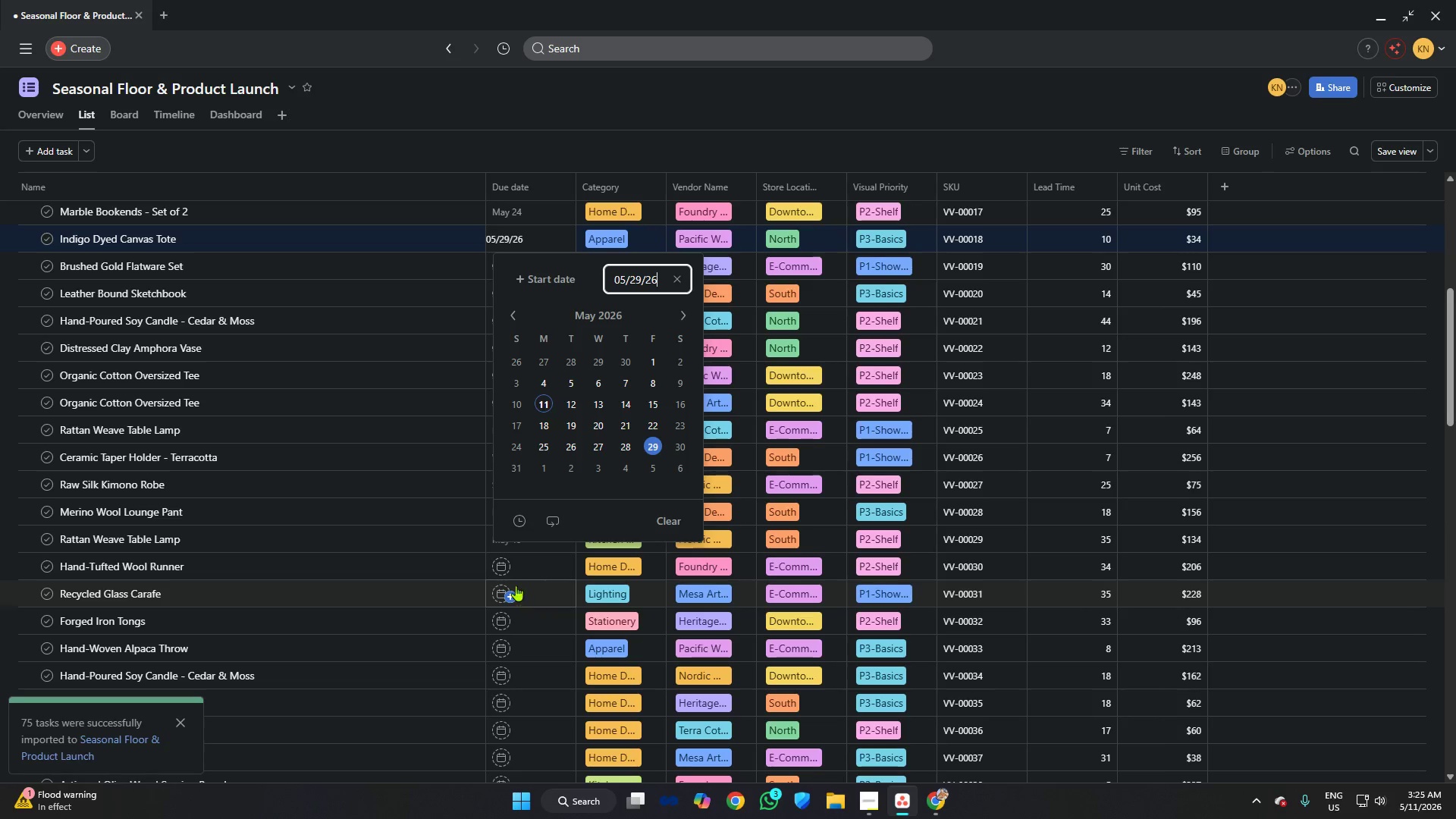 
left_click([507, 570])
 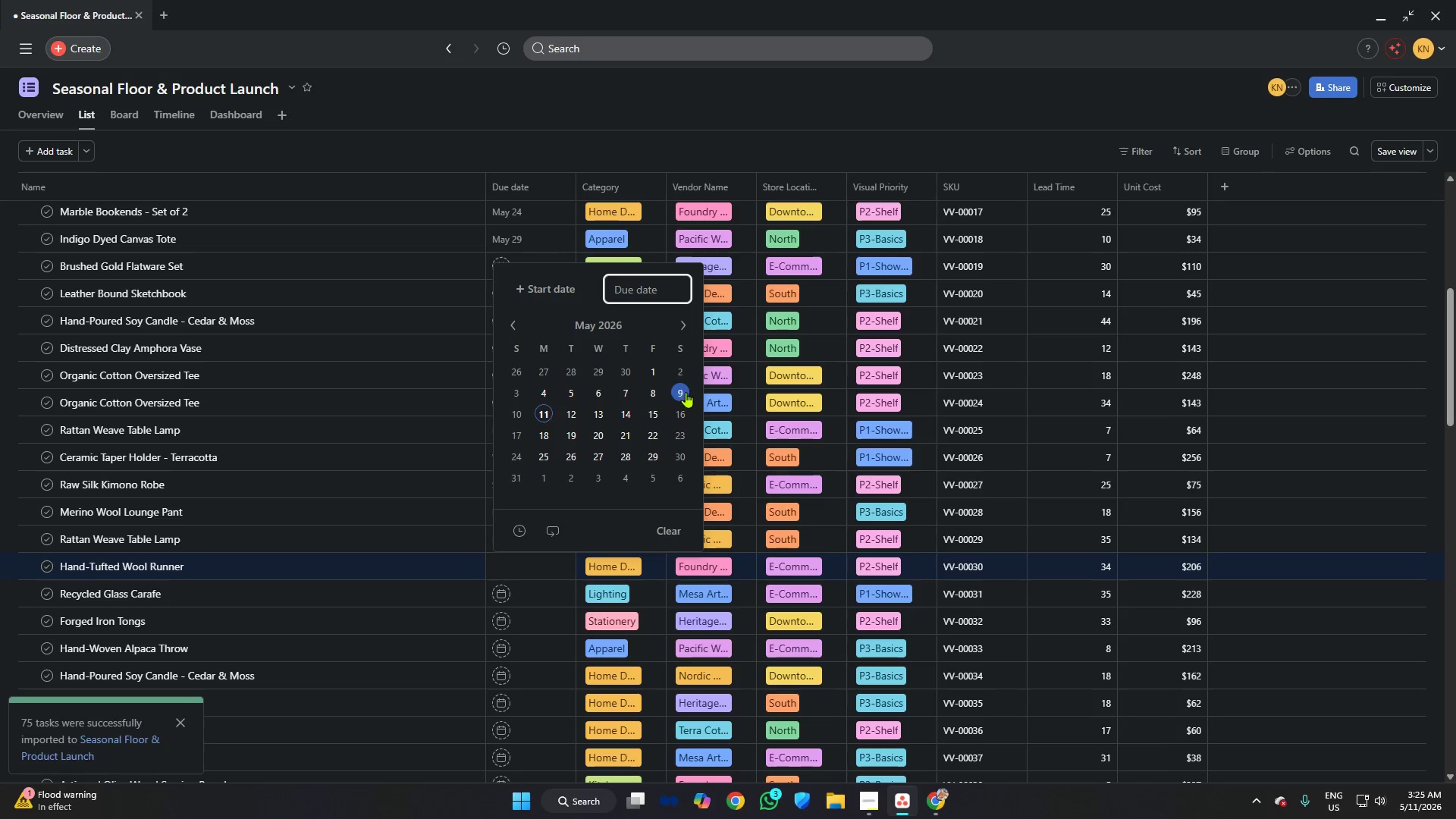 
left_click([686, 392])
 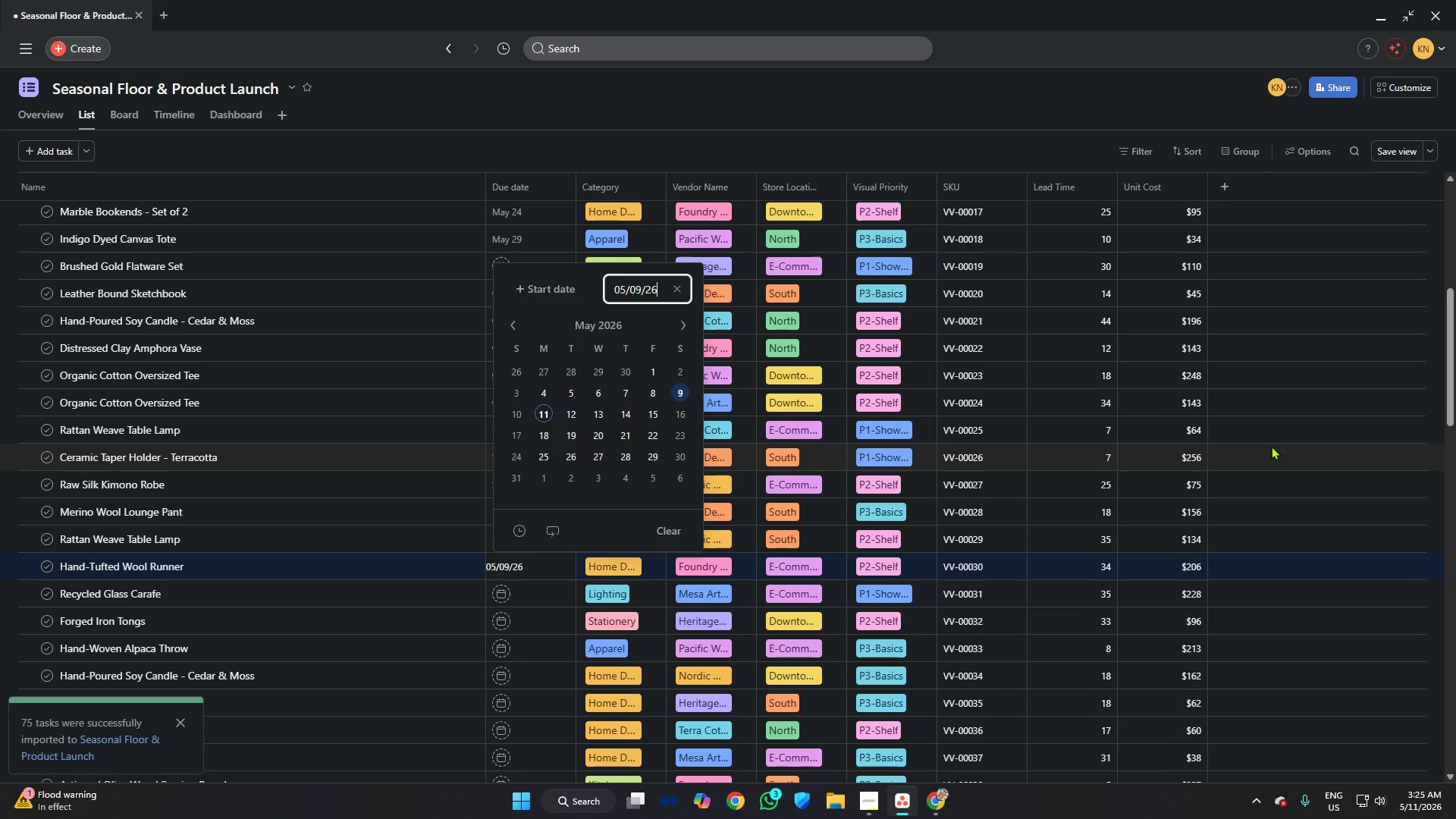 
left_click([1271, 444])
 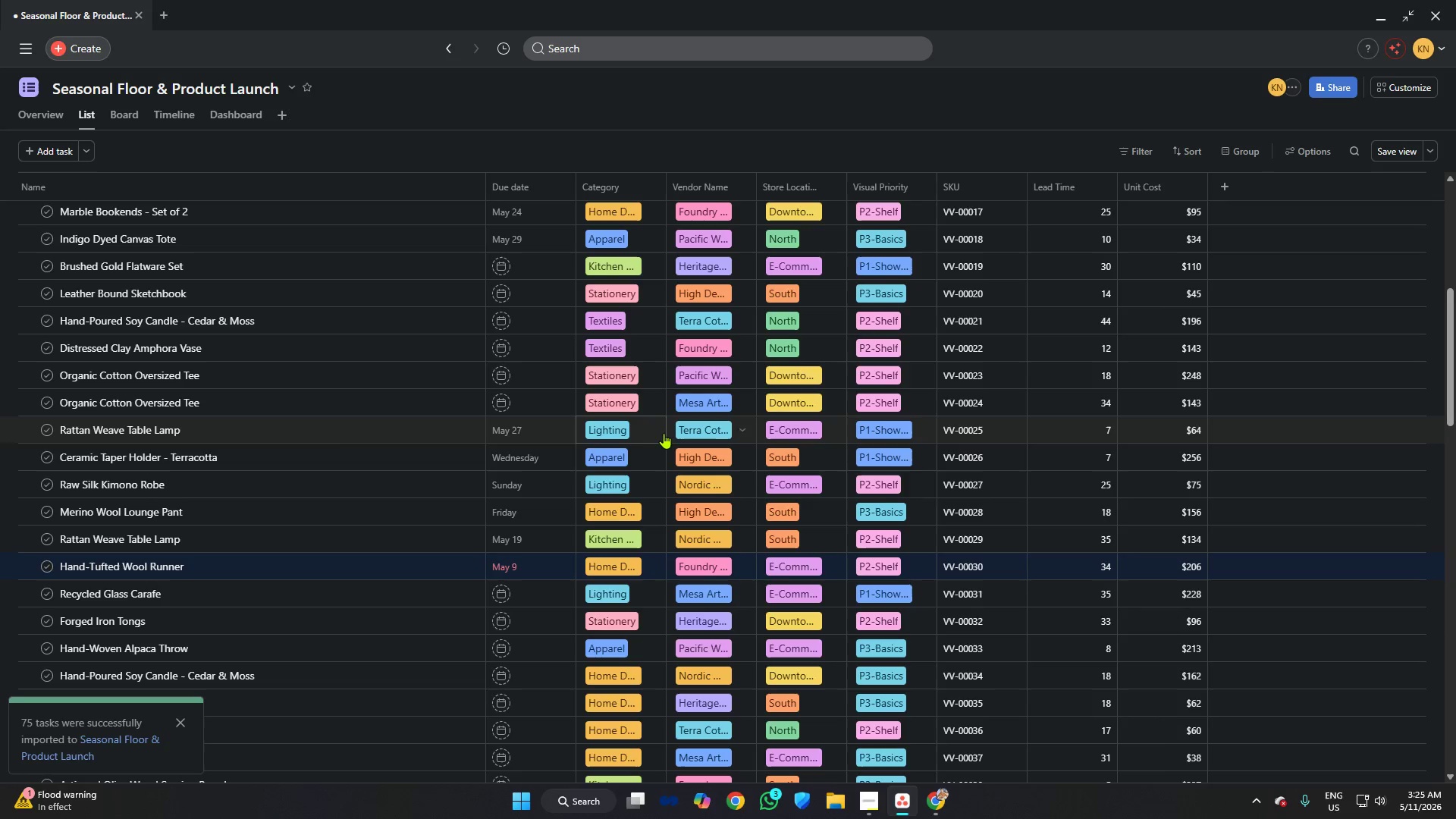 
scroll: coordinate [657, 414], scroll_direction: down, amount: 1.0
 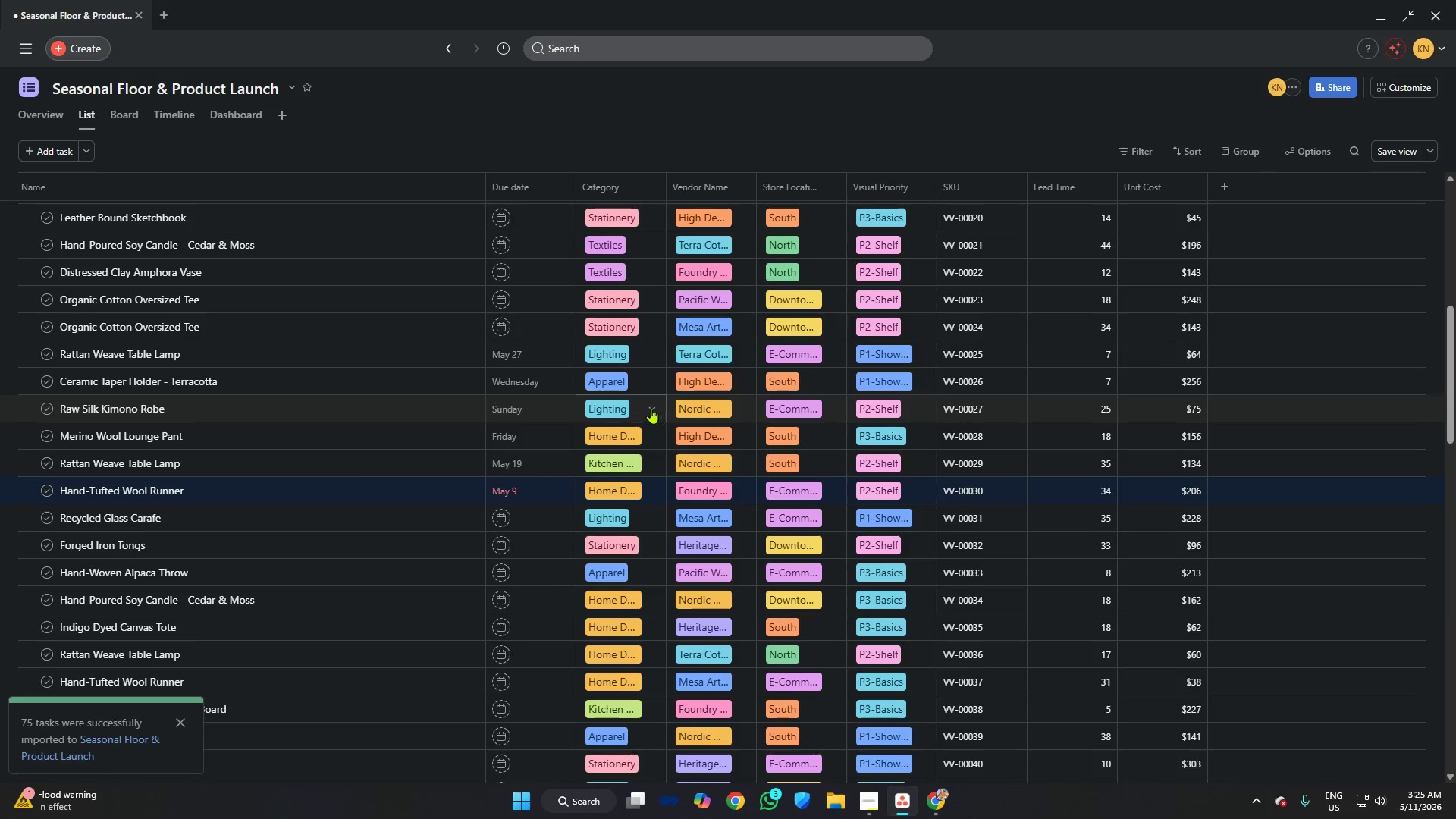 
scroll: coordinate [648, 405], scroll_direction: up, amount: 1.0
 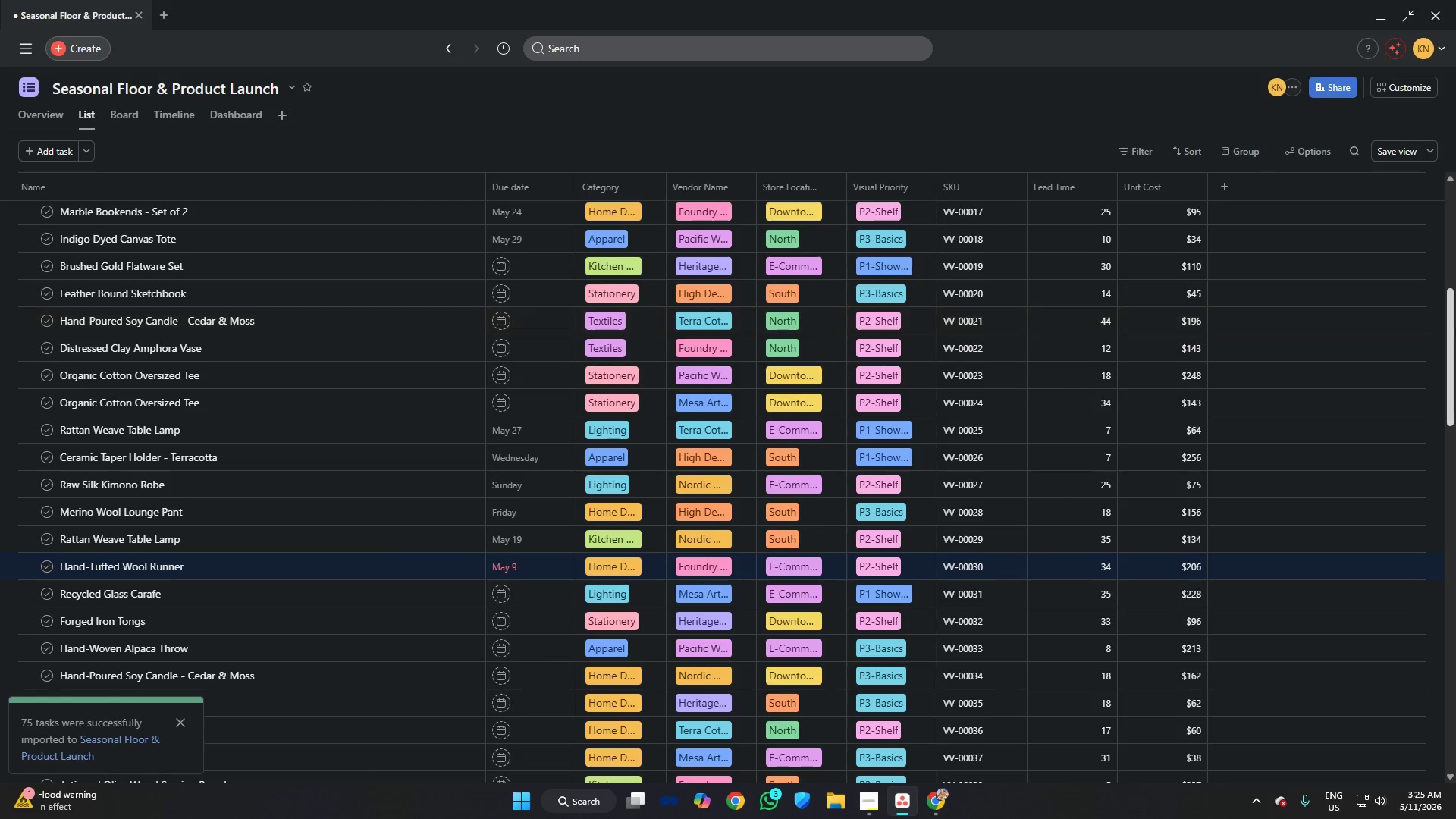 
left_click_drag(start_coordinate=[1452, 323], to_coordinate=[1453, 331])
 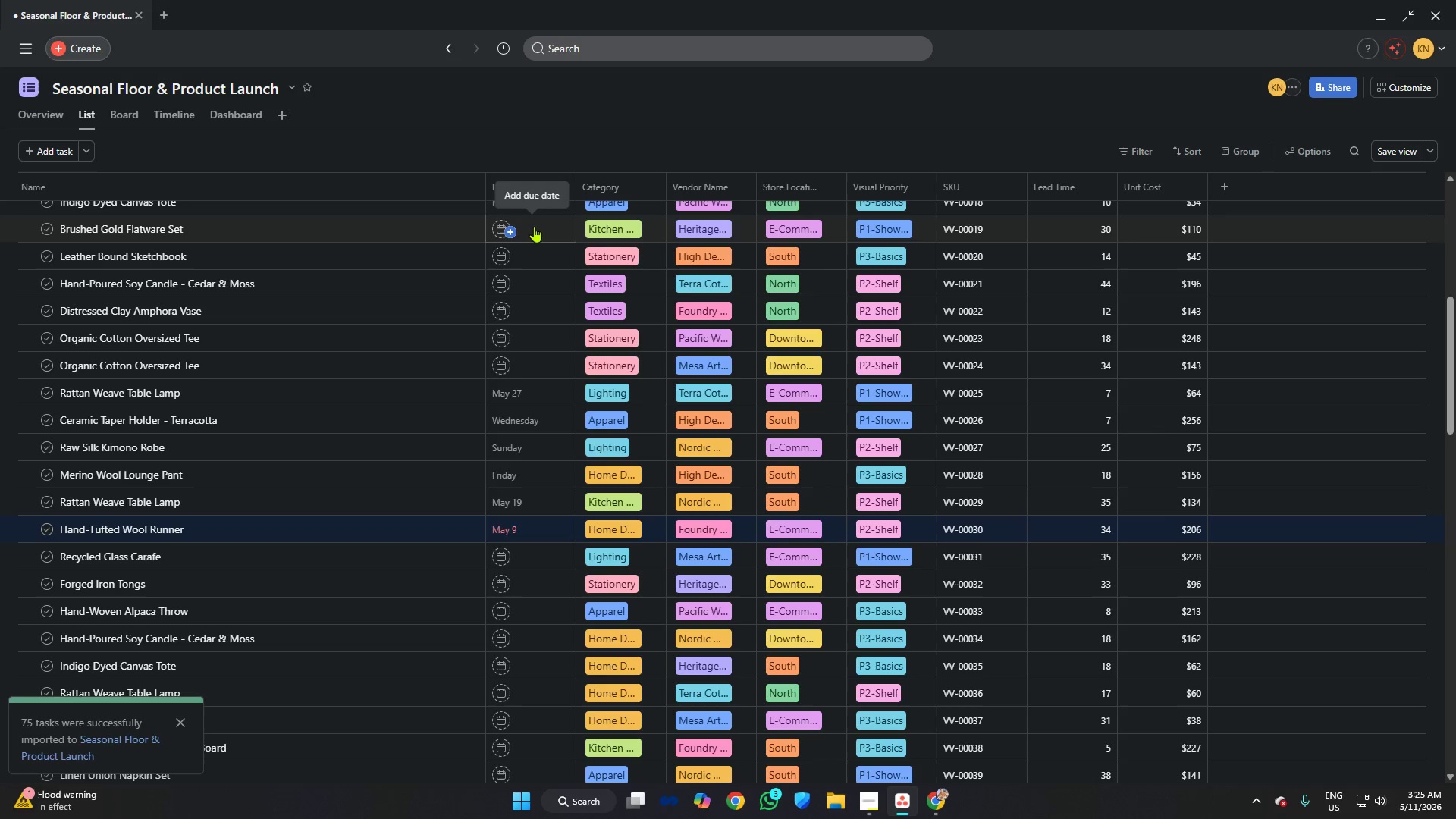 
left_click([510, 228])
 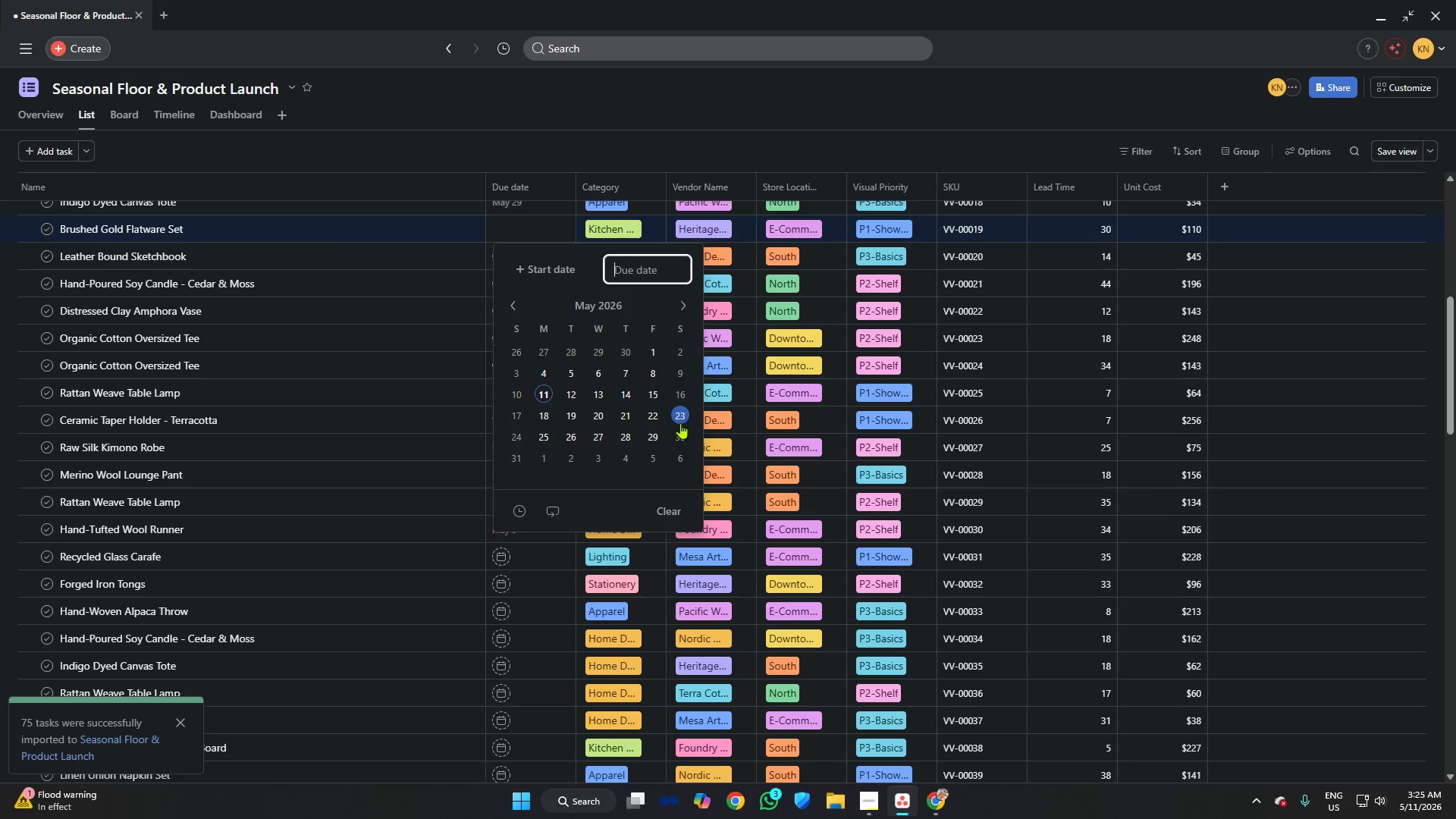 
left_click([679, 423])
 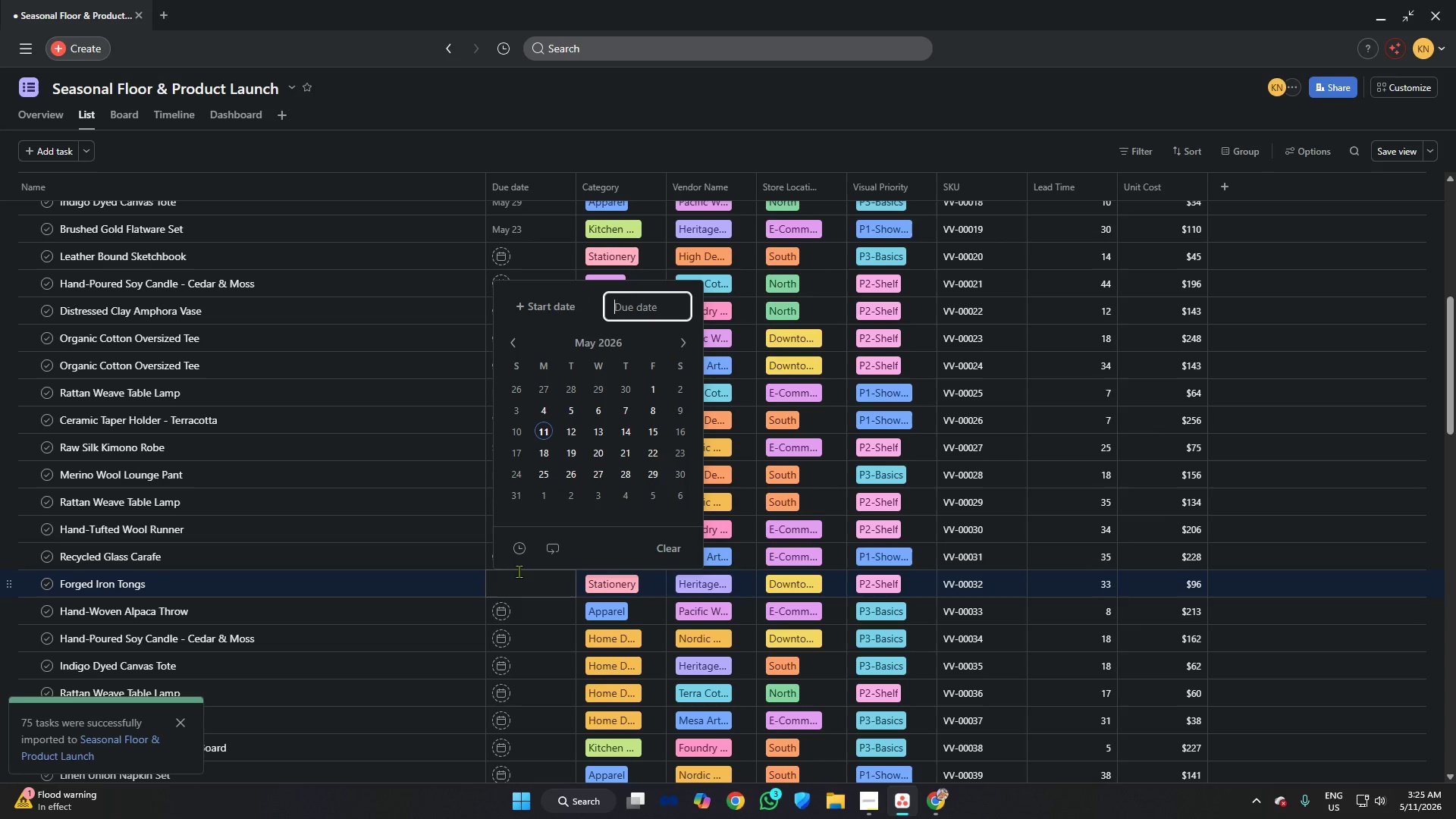 
mouse_move([579, 497])
 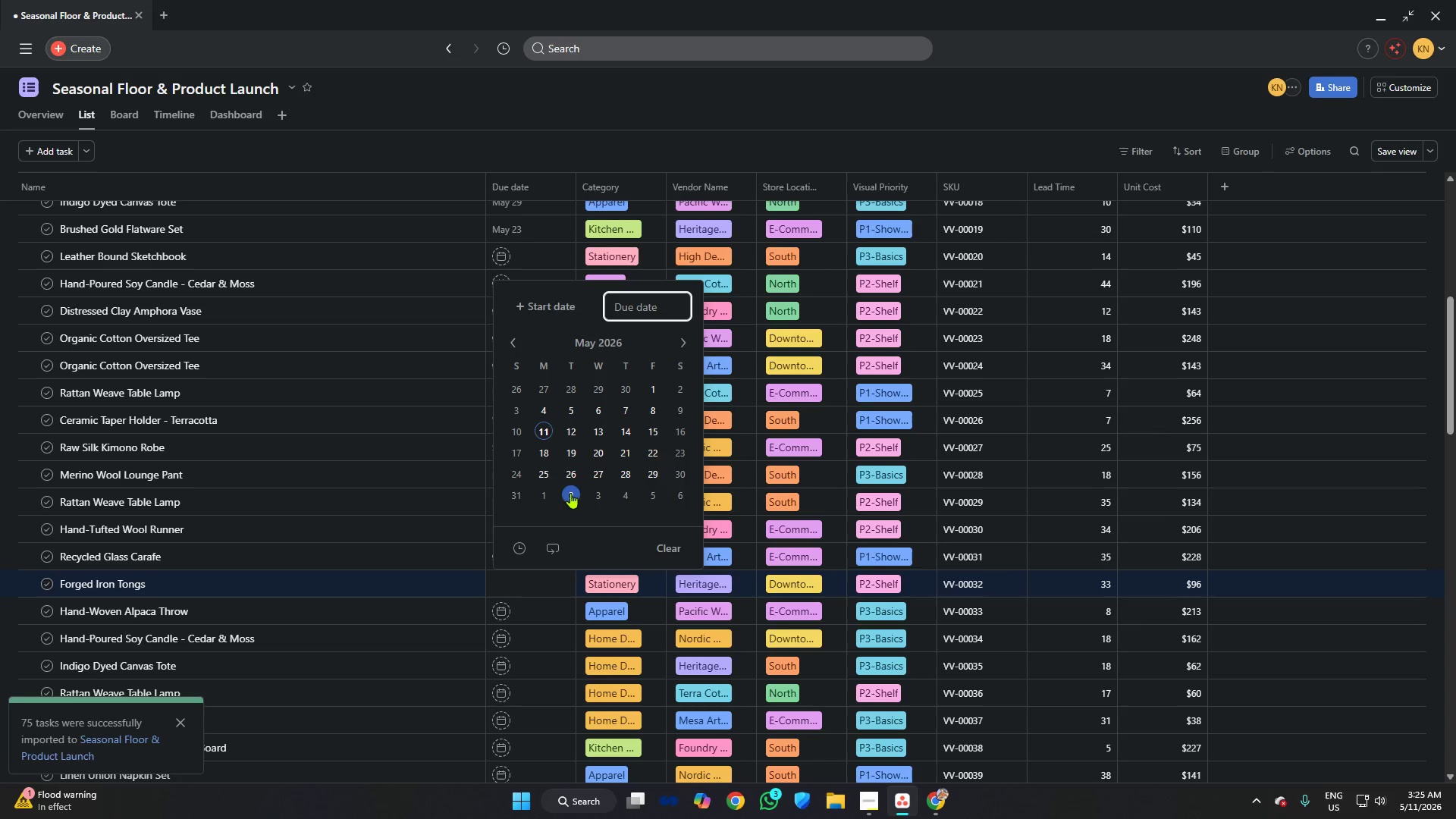 
left_click([572, 475])
 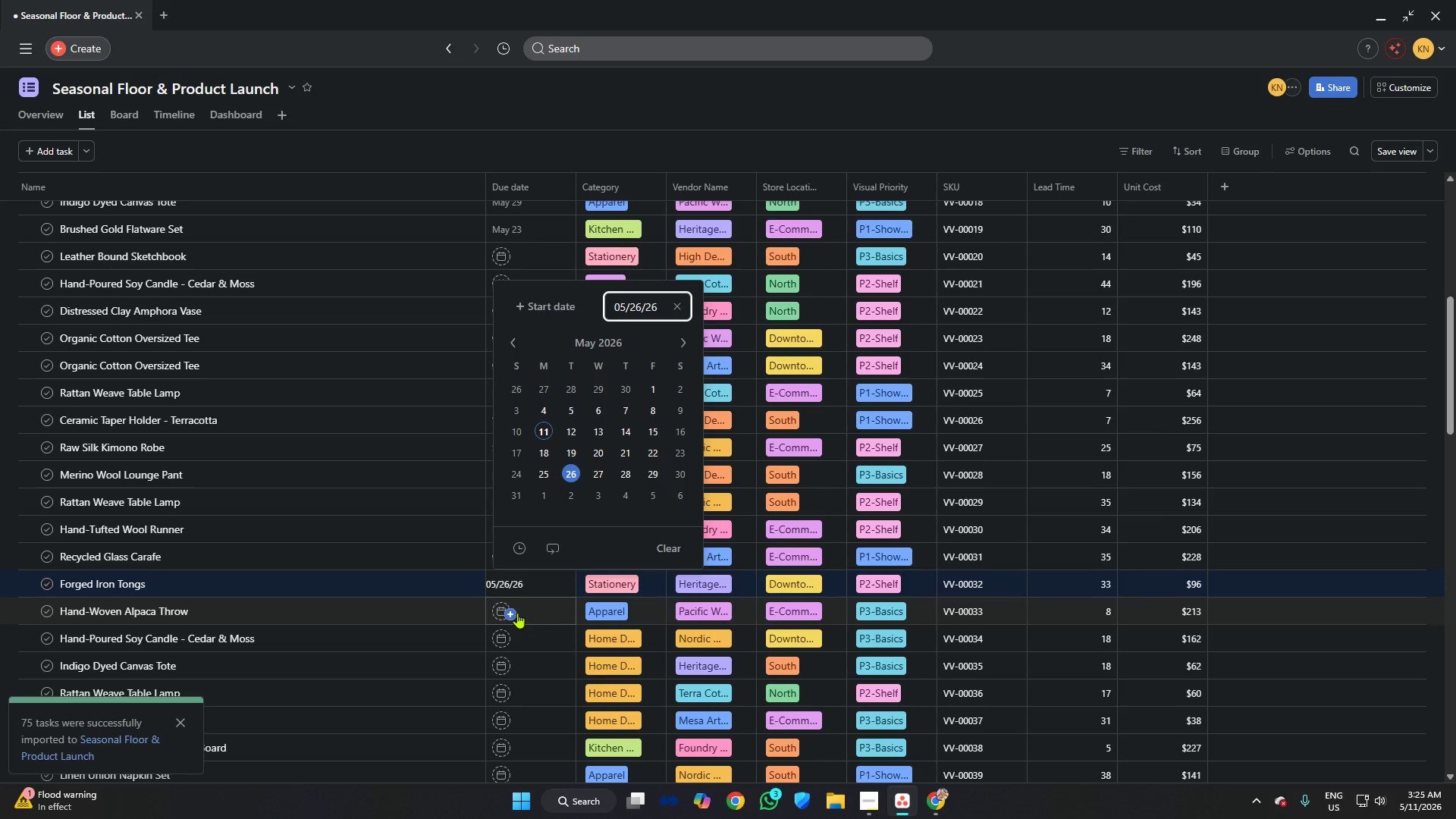 
left_click([514, 610])
 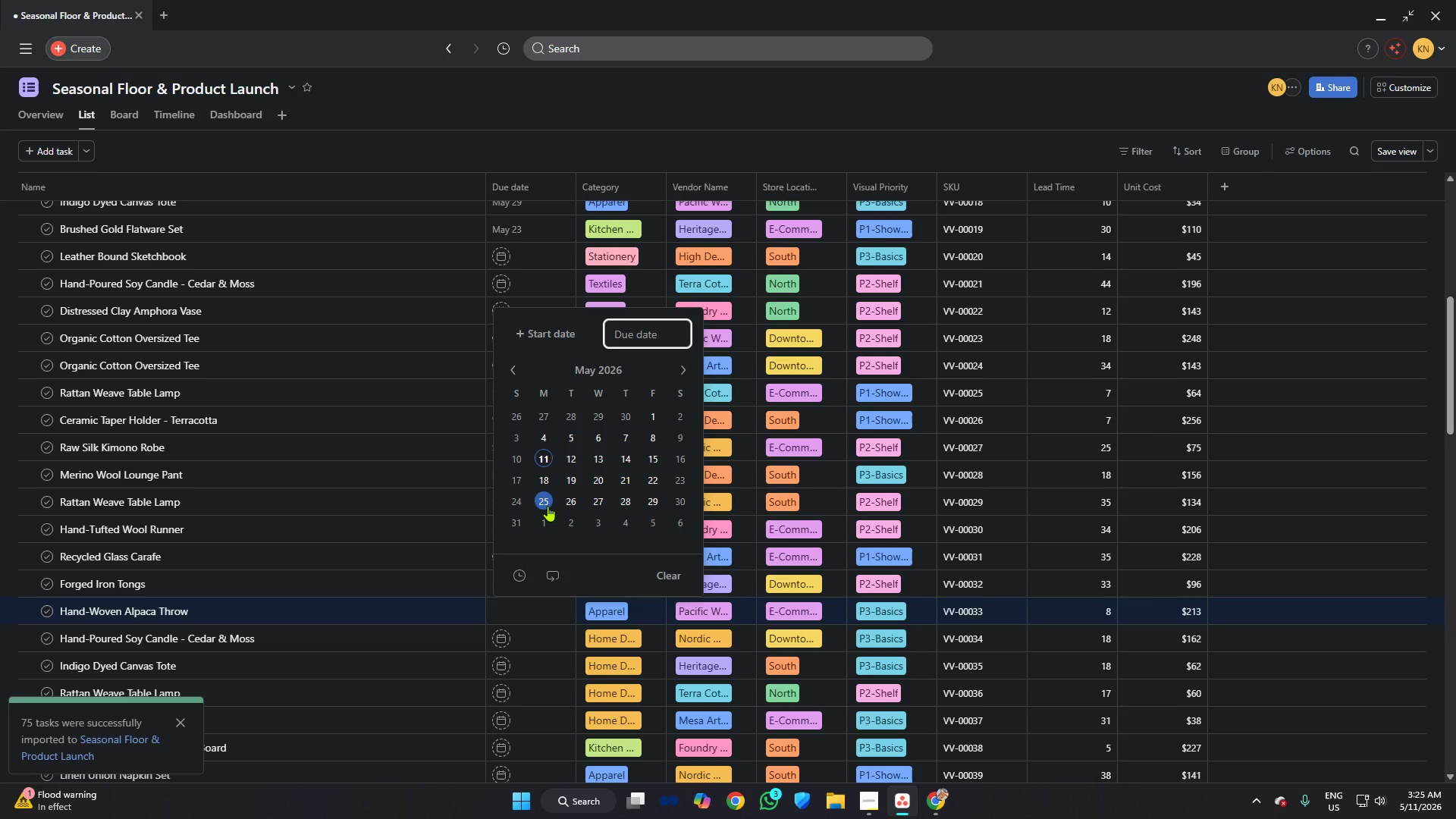 
left_click([550, 505])
 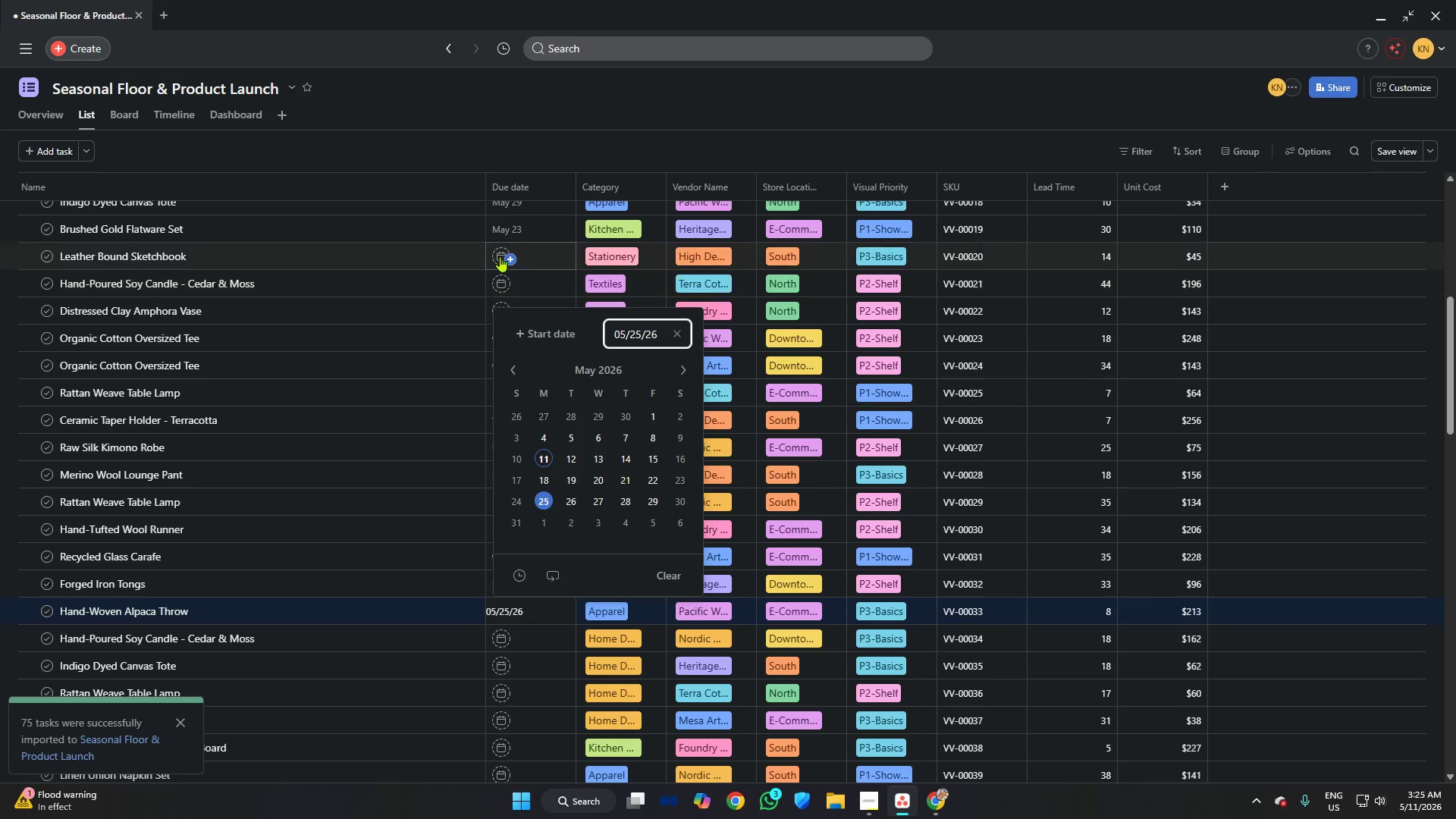 
left_click([502, 255])
 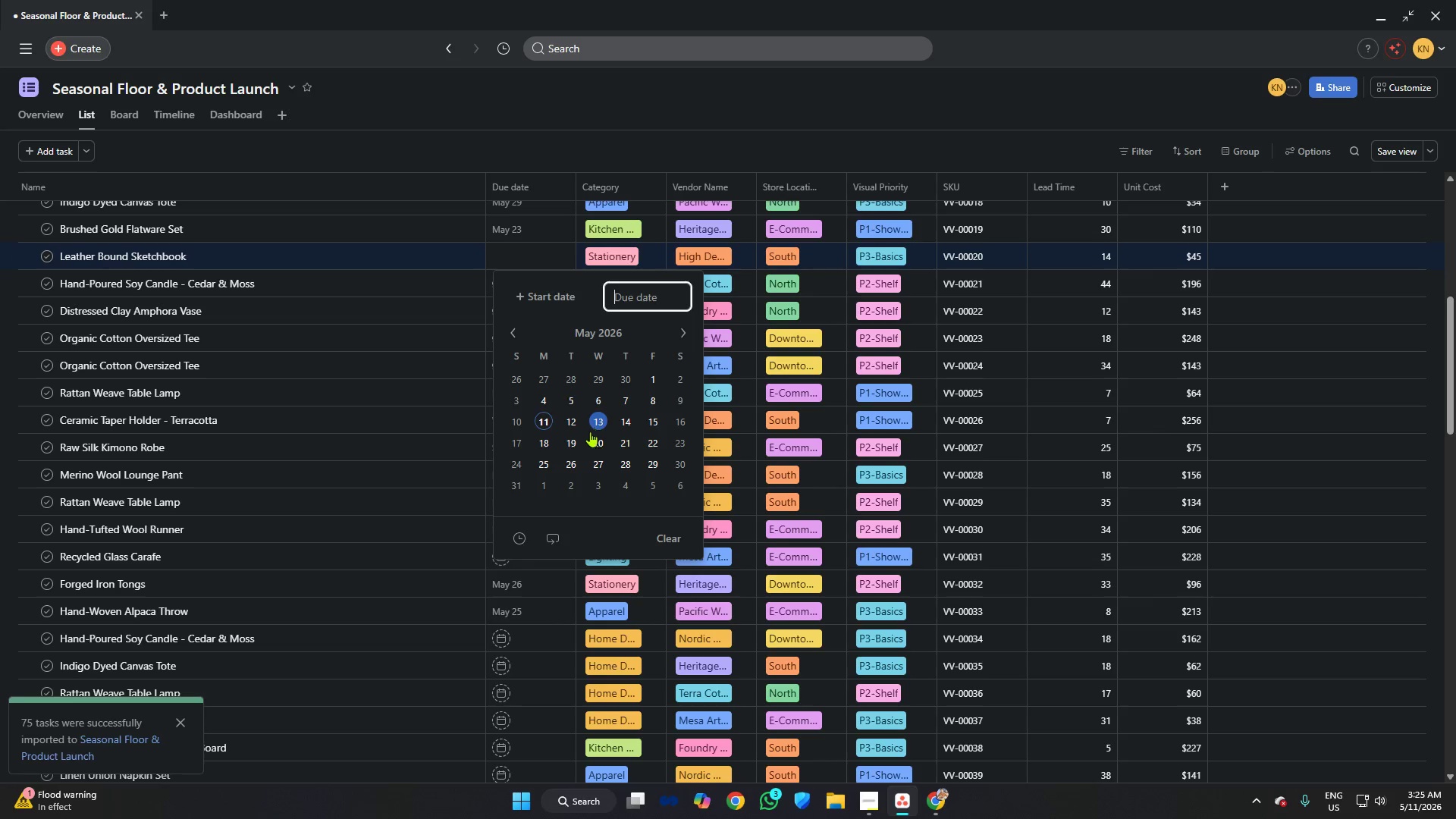 
left_click([577, 433])
 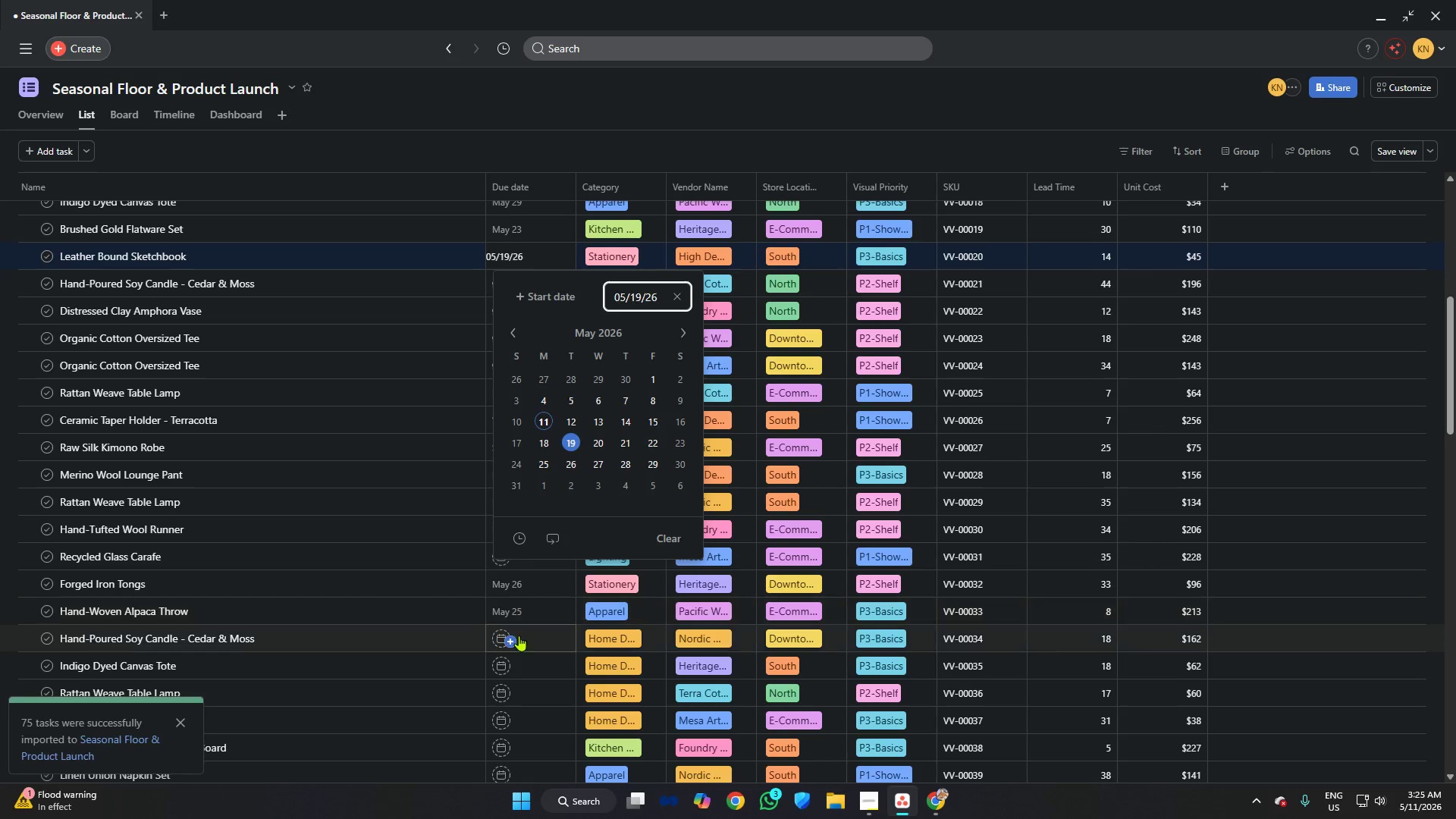 
left_click([514, 647])
 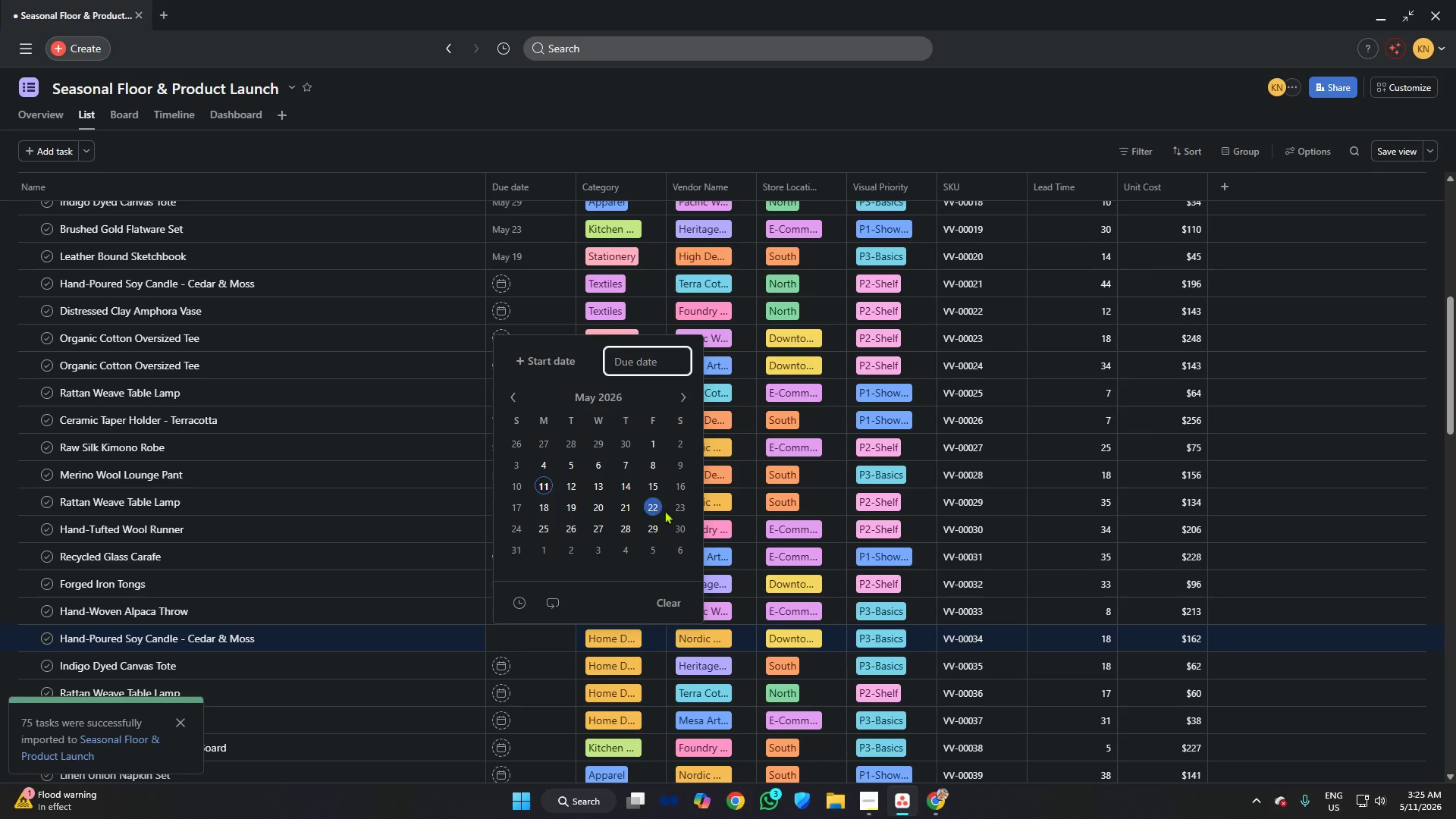 
left_click([673, 504])
 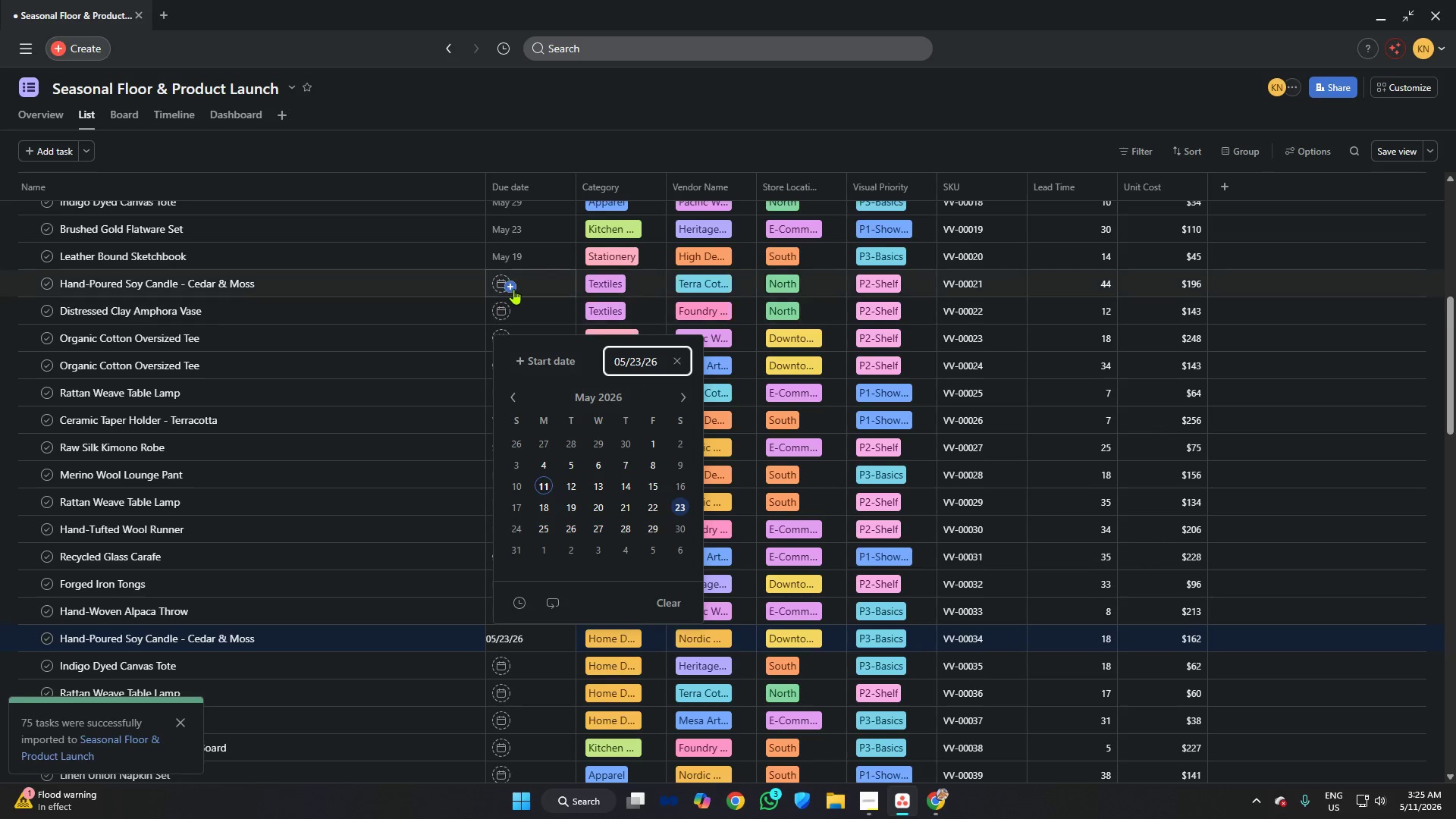 
left_click([511, 287])
 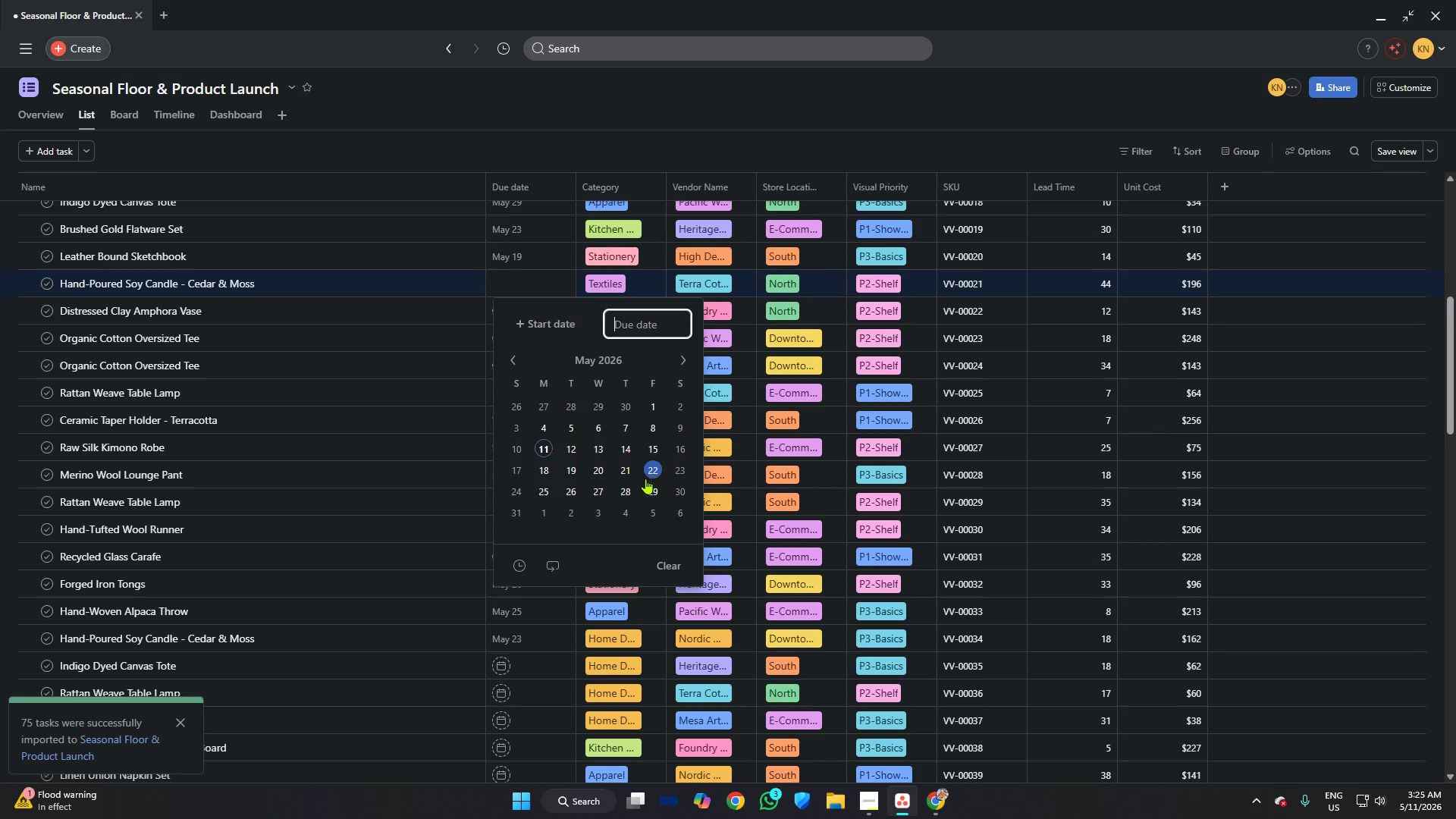 
left_click([633, 473])
 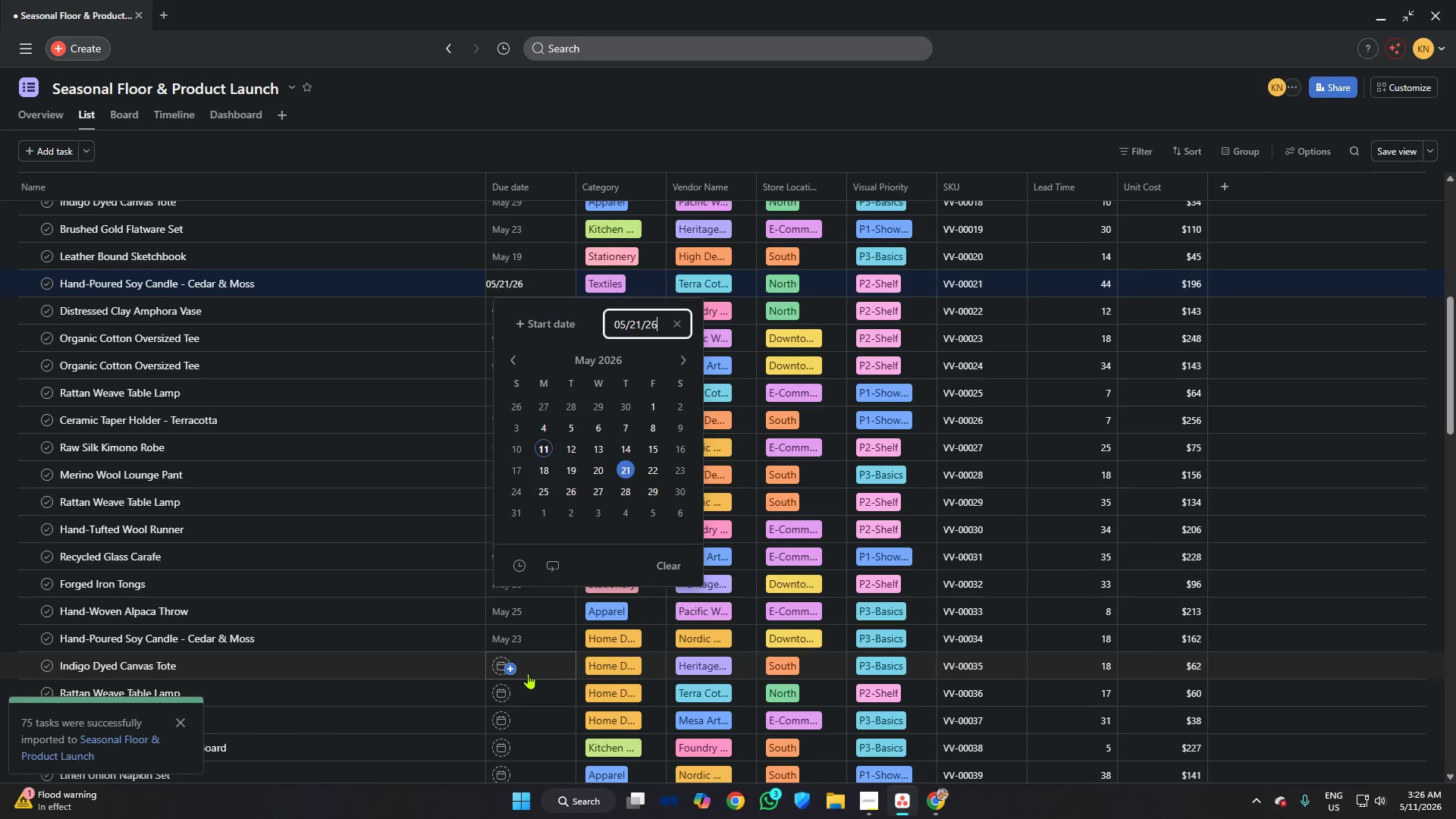 
left_click([515, 667])
 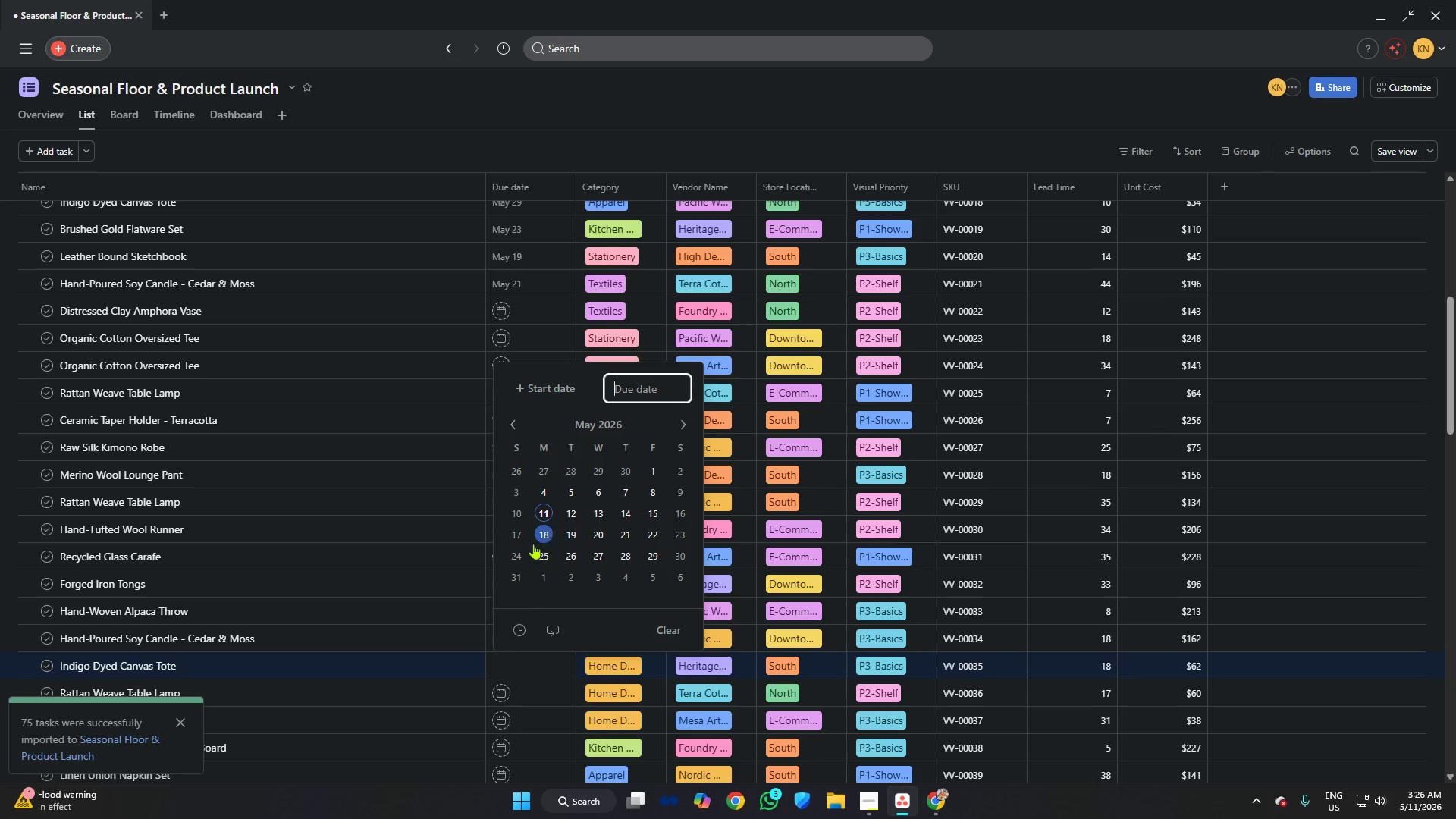 
left_click([523, 539])
 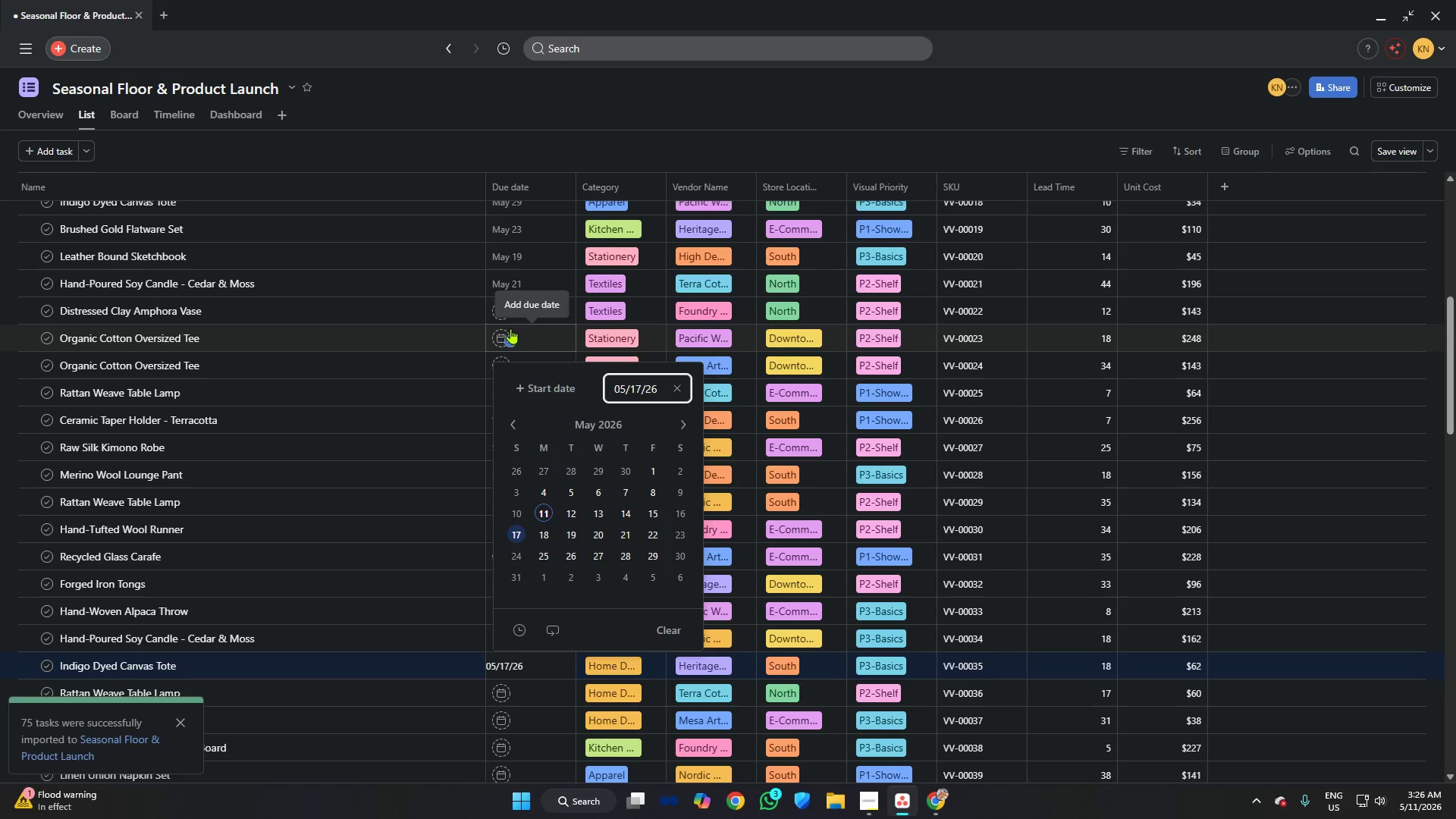 
left_click([509, 321])
 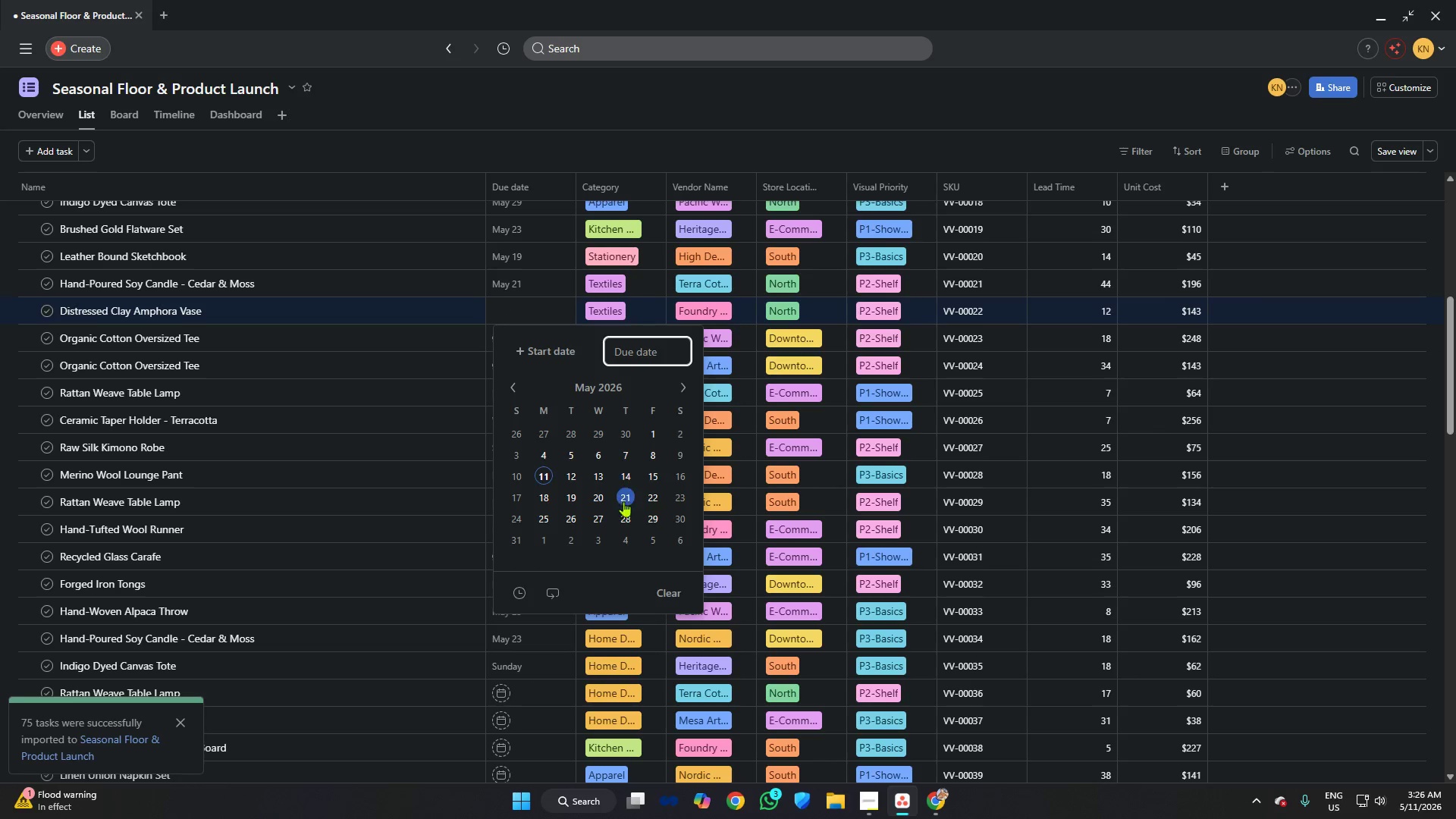 
left_click([592, 501])
 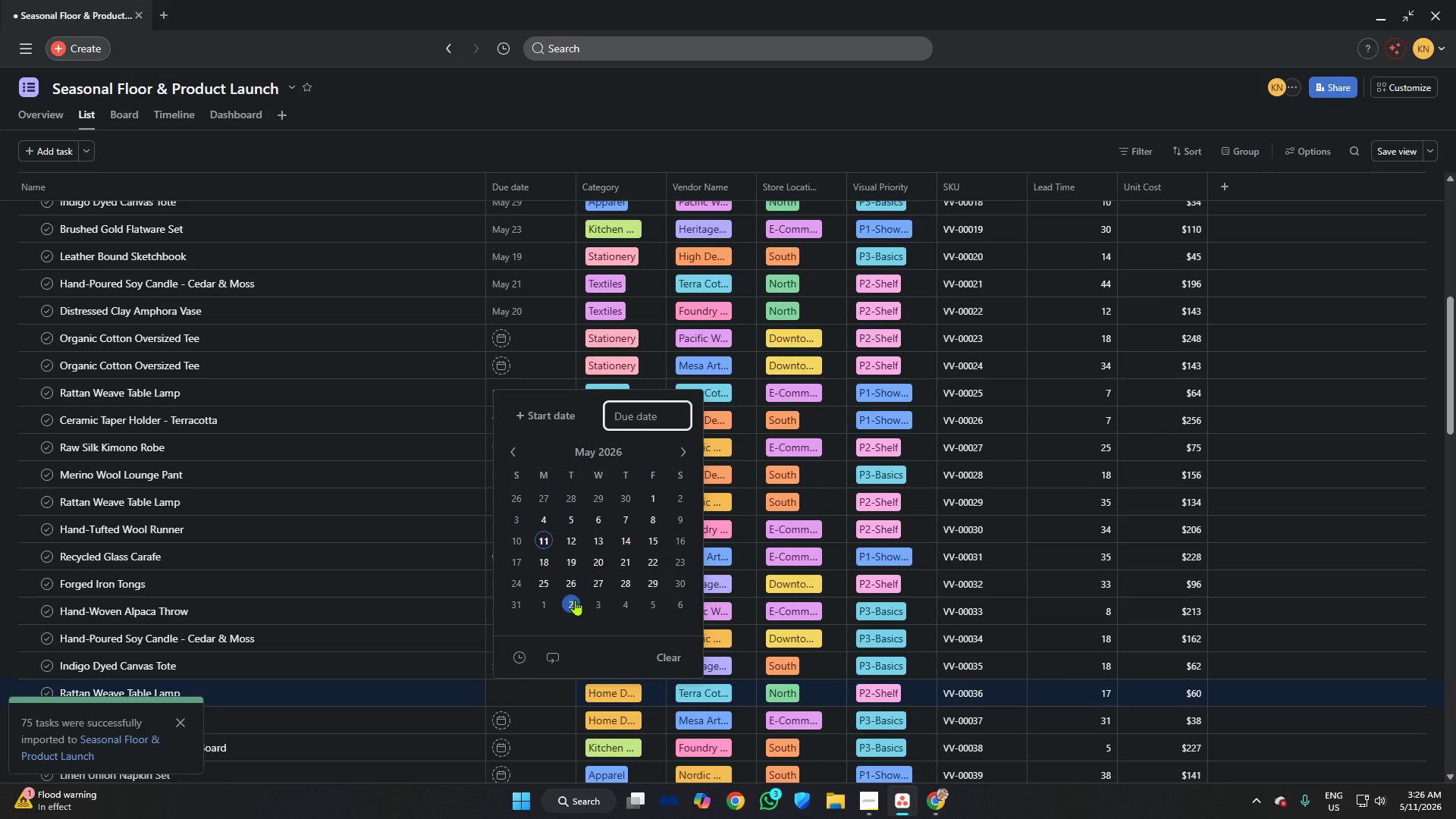 
left_click([514, 557])
 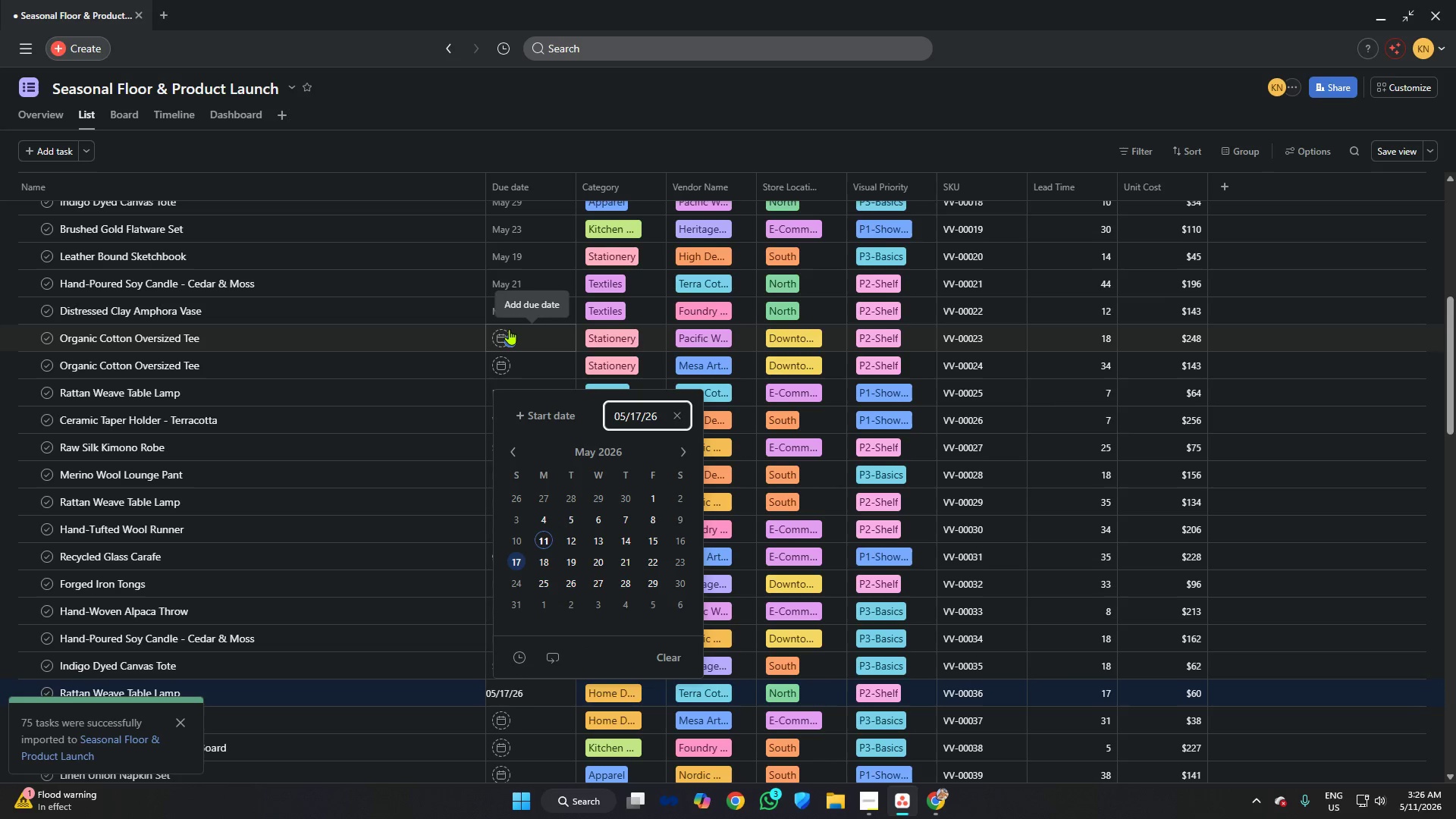 
left_click([509, 329])
 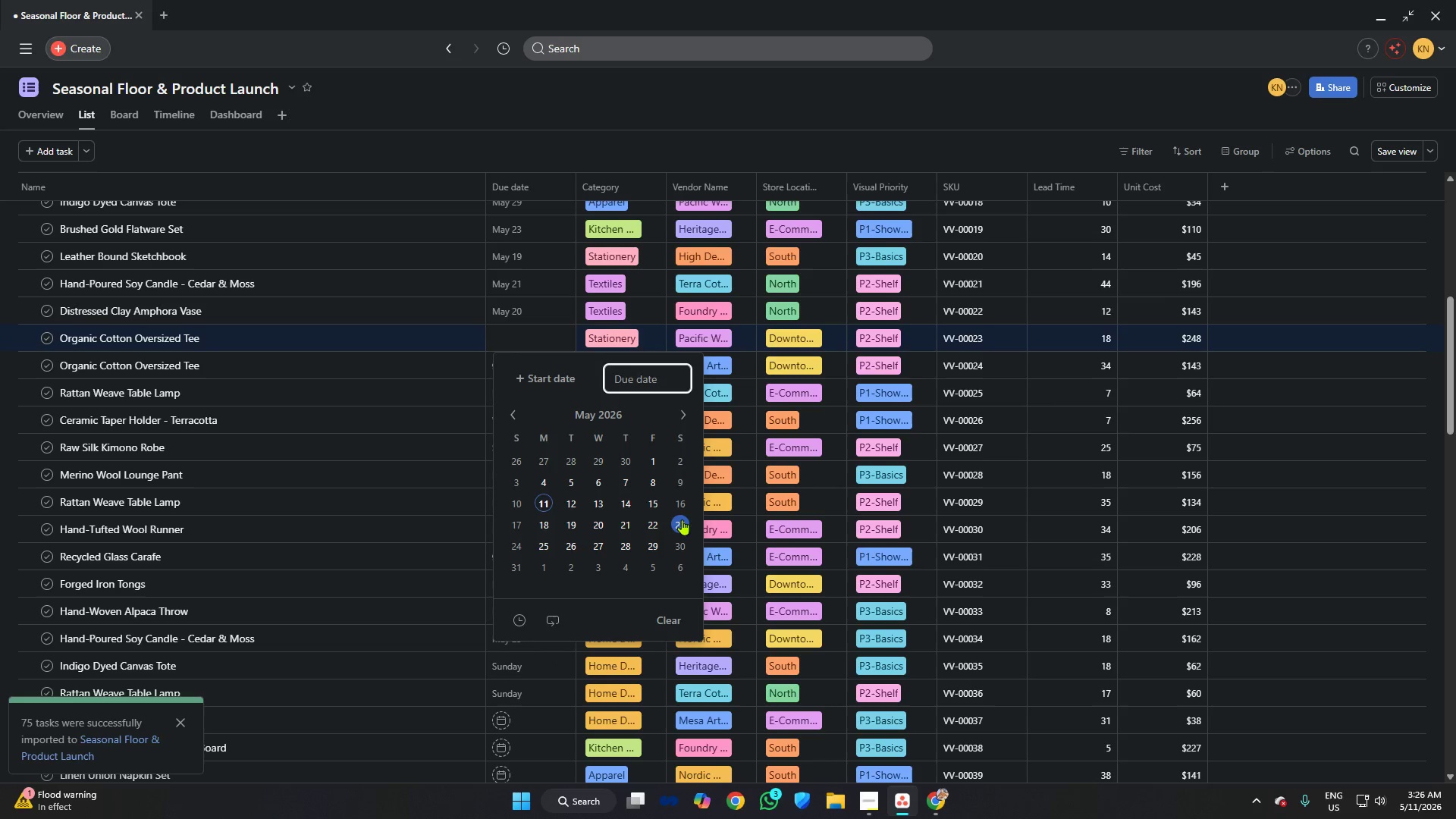 
left_click([687, 514])
 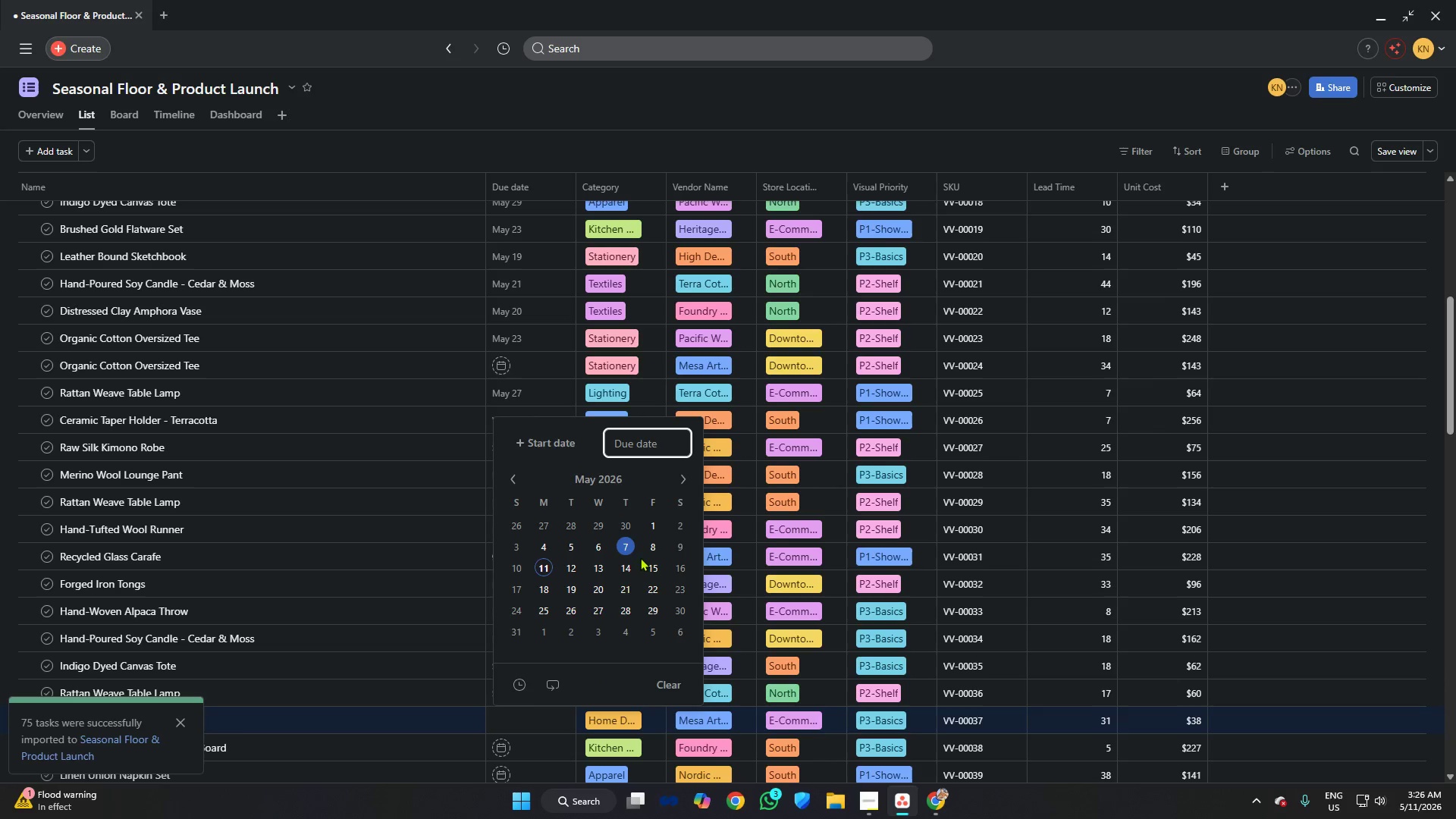 
left_click([686, 573])
 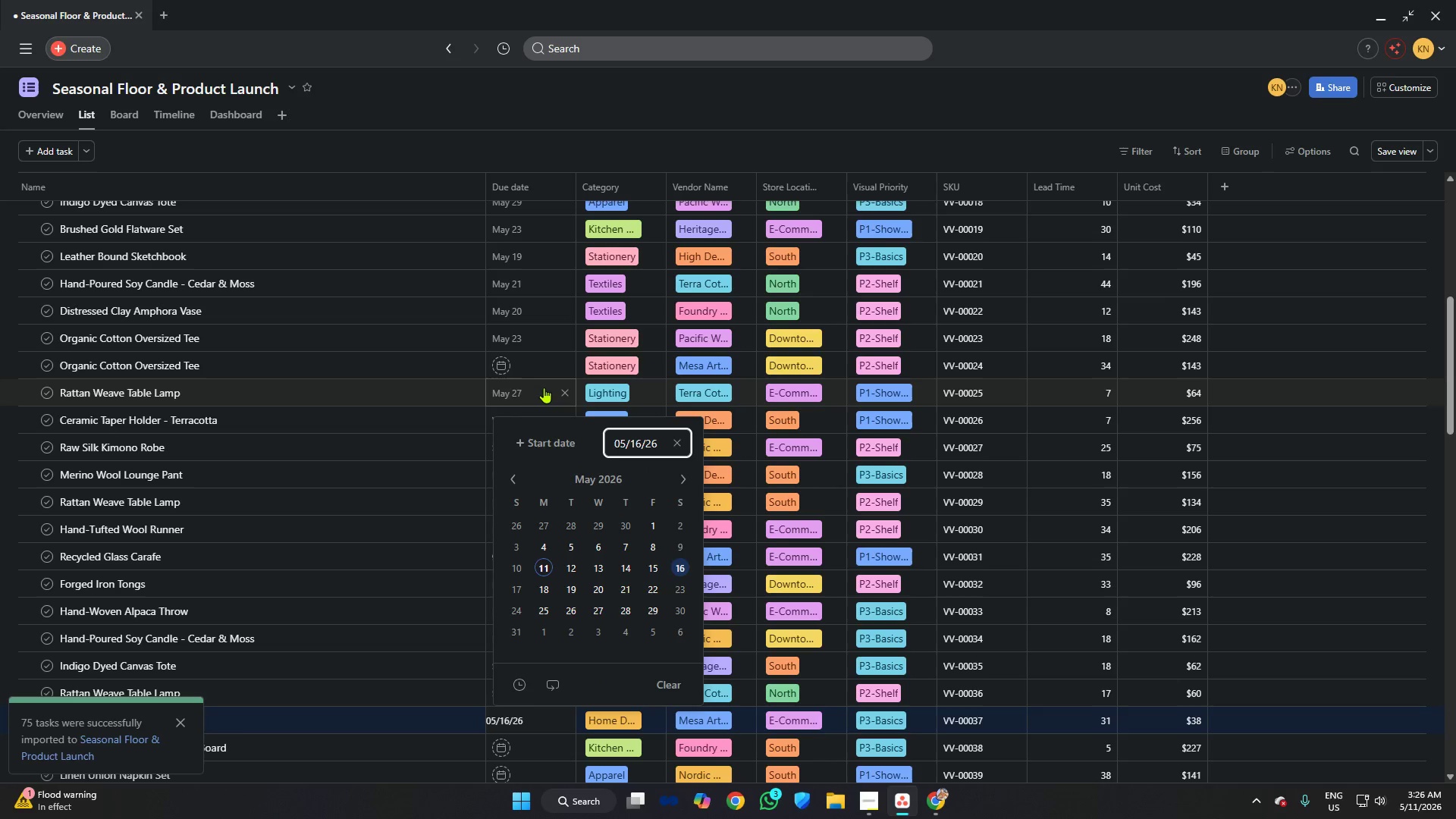 
left_click([503, 364])
 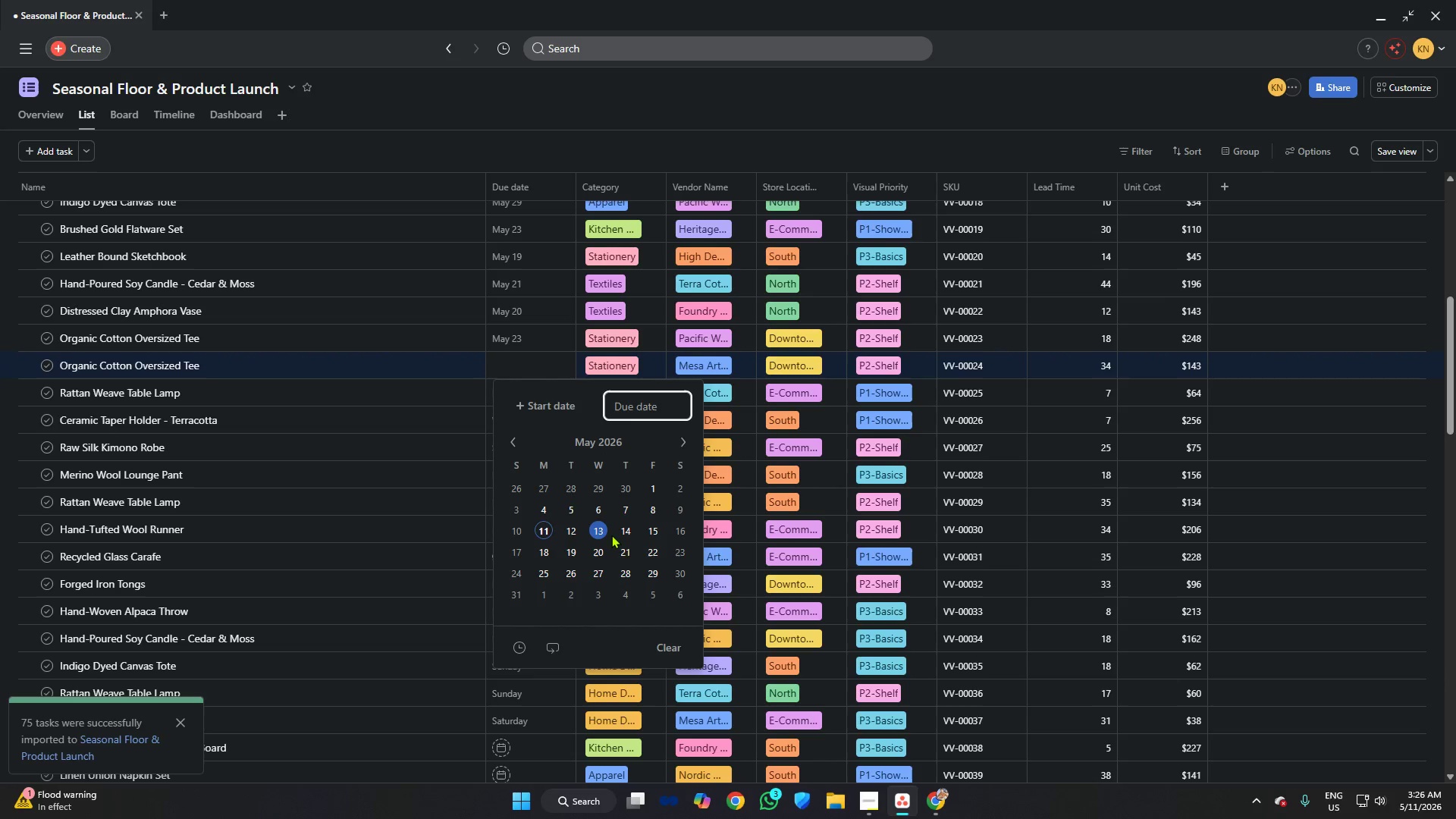 
left_click([604, 529])
 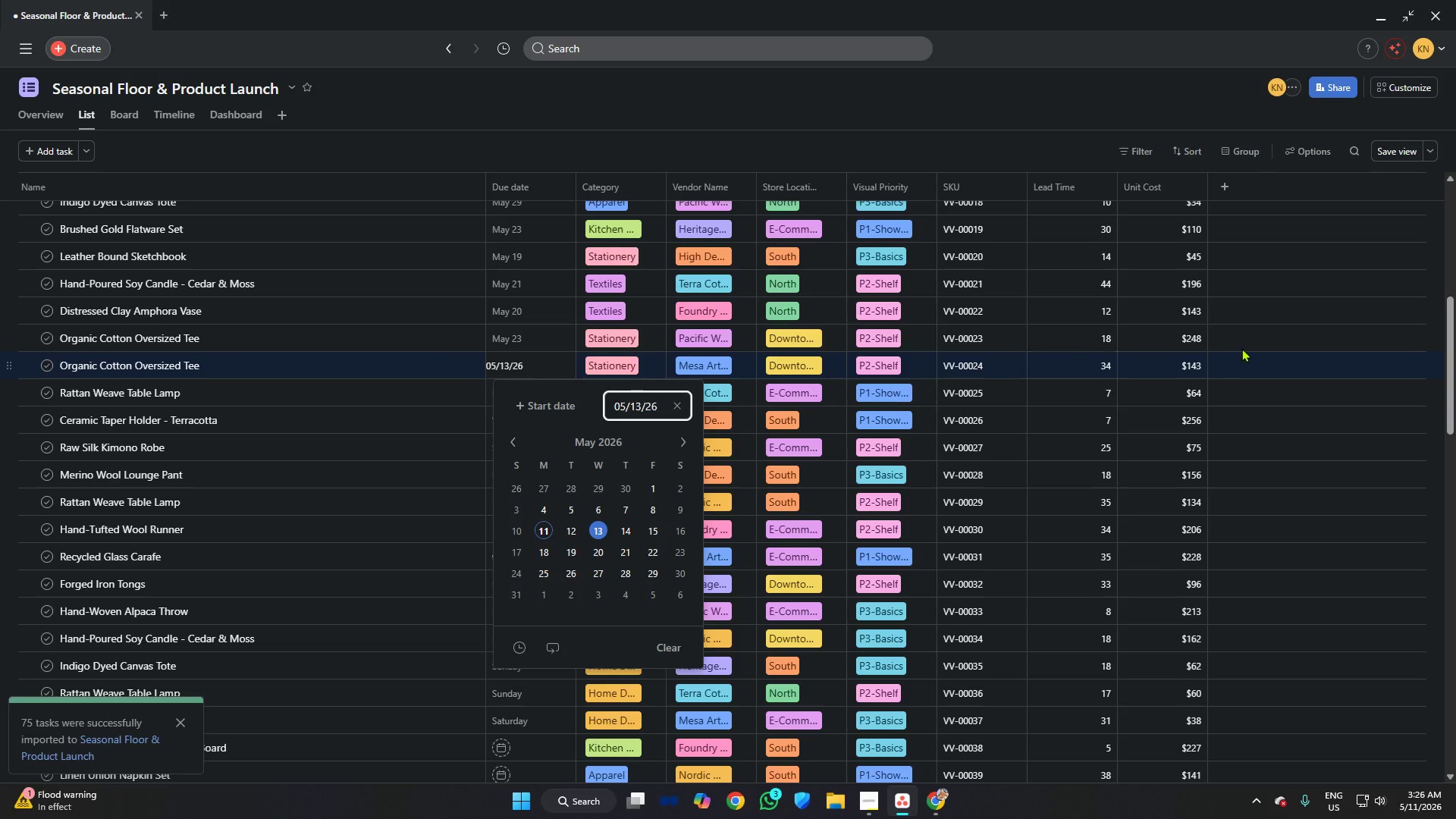 
left_click([1241, 347])
 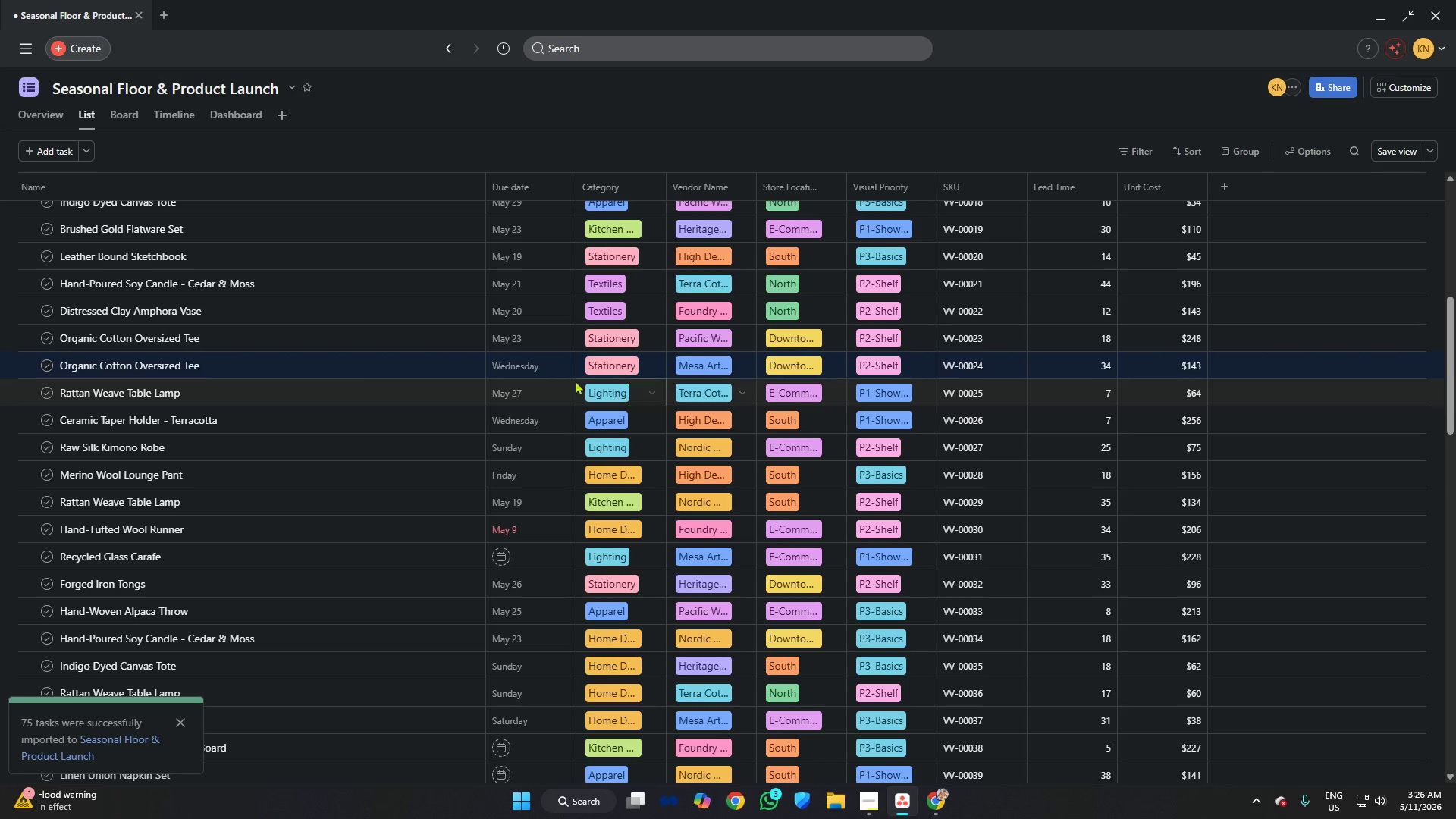 
scroll: coordinate [566, 377], scroll_direction: down, amount: 2.0
 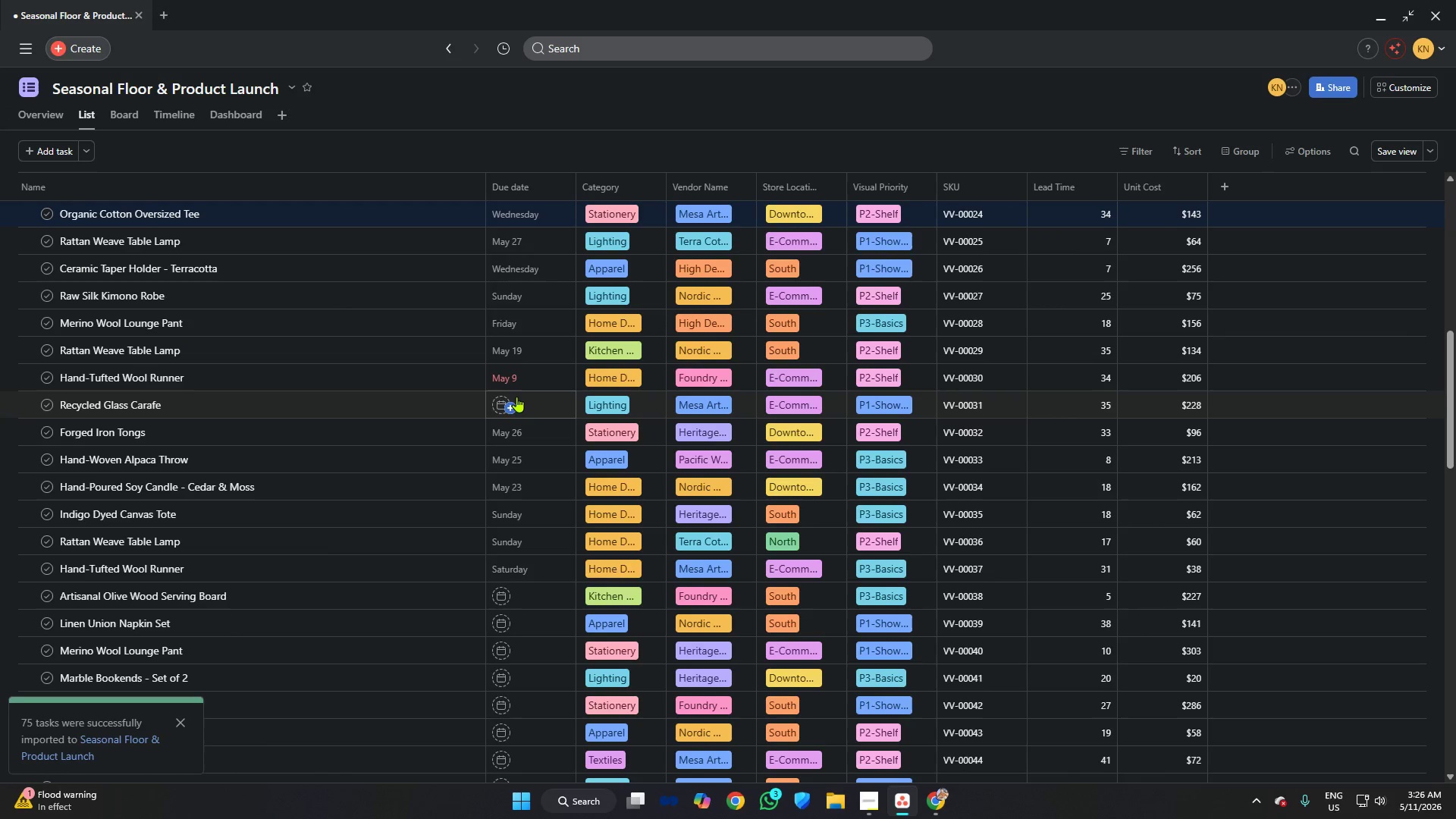 
left_click([506, 405])
 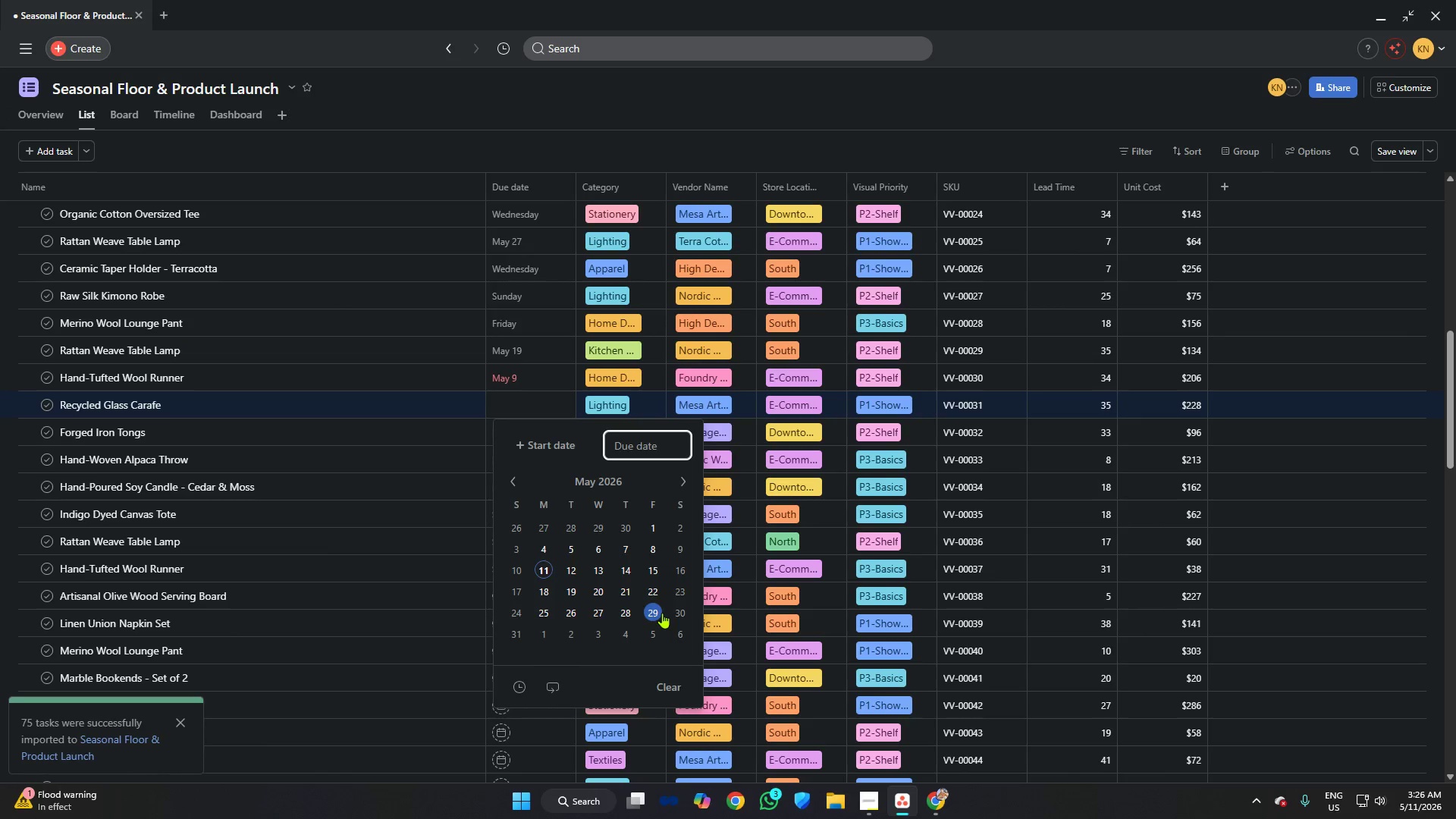 
left_click([661, 613])
 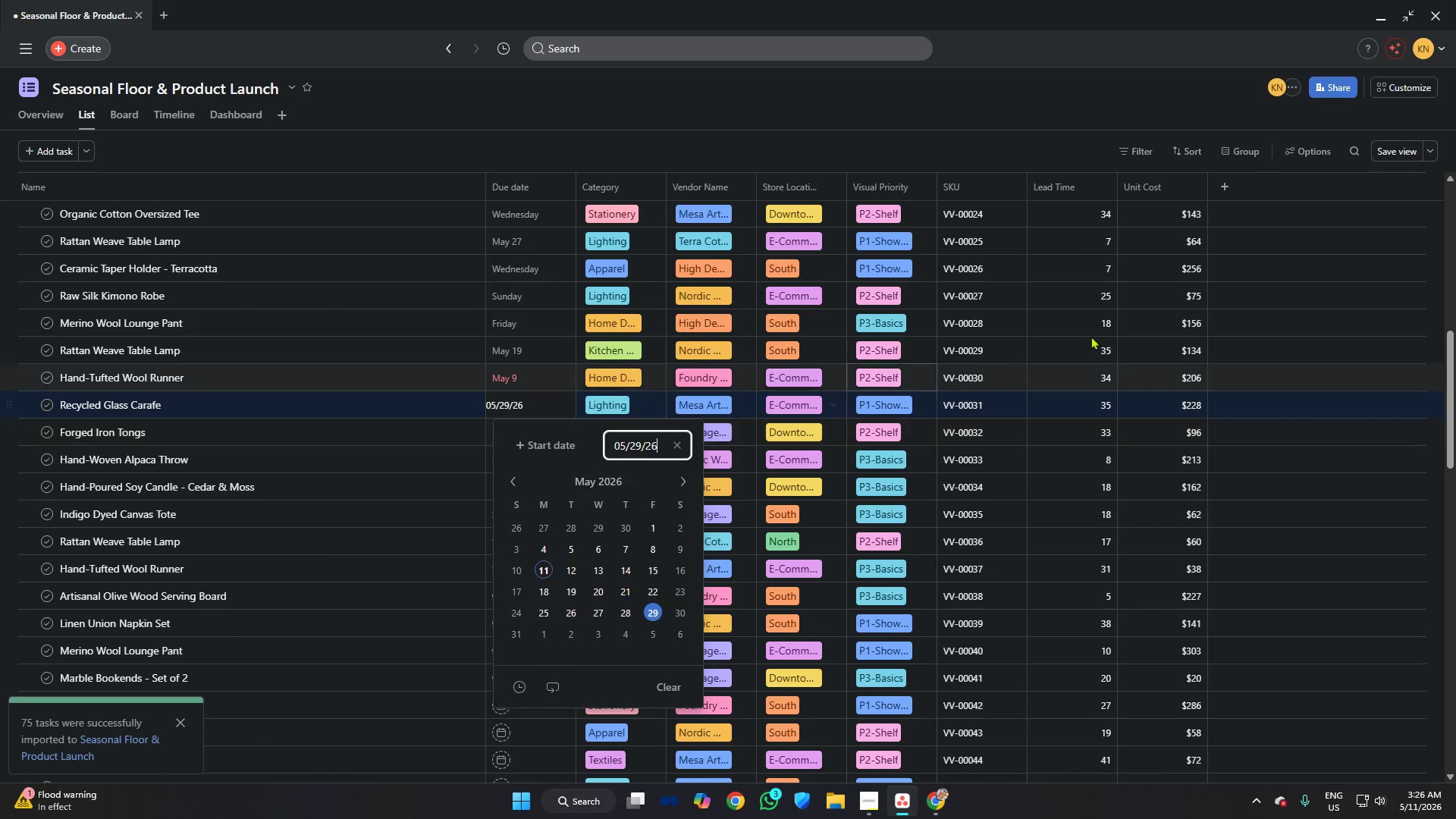 
left_click([1200, 362])
 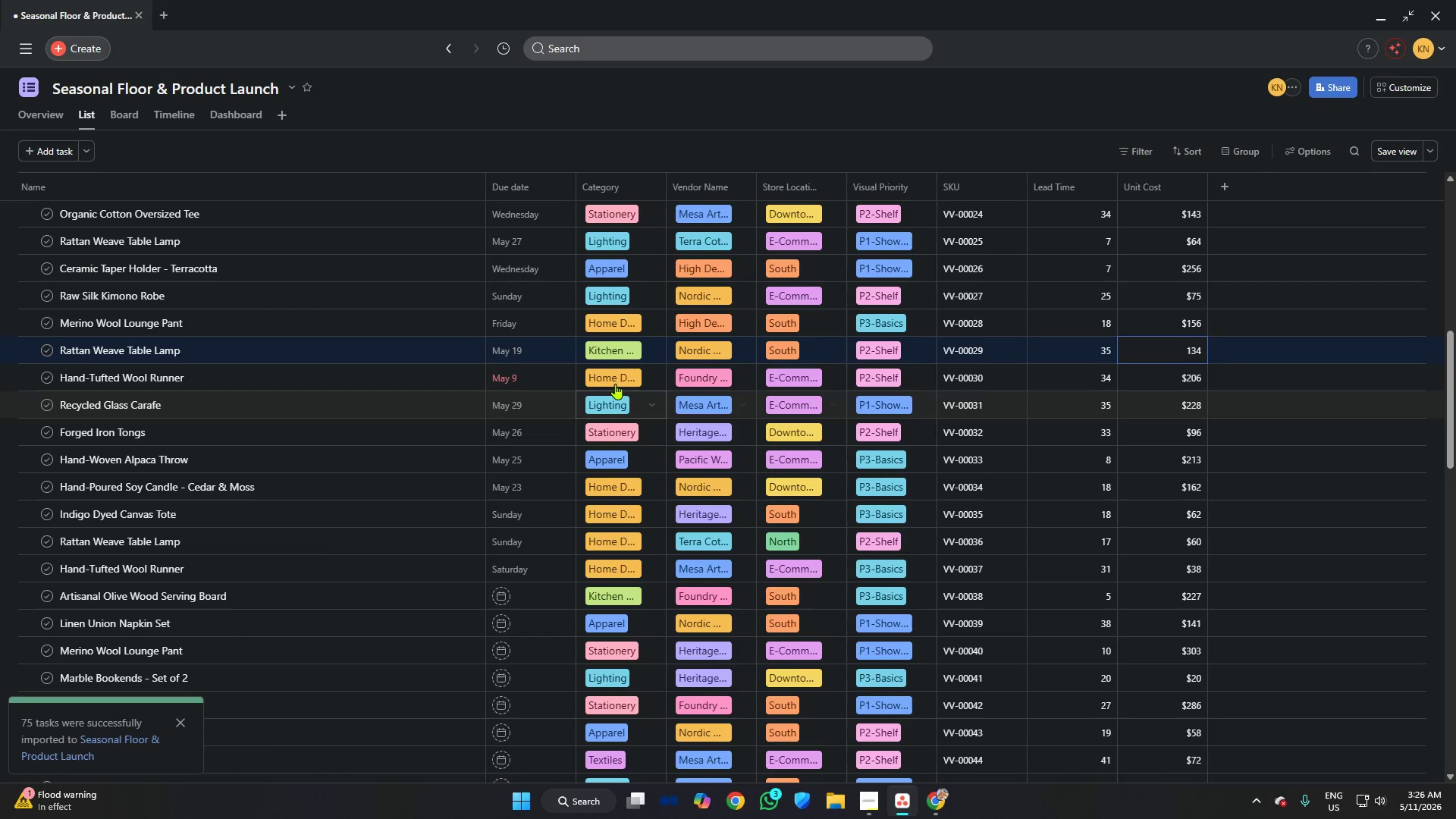 
scroll: coordinate [590, 365], scroll_direction: up, amount: 5.0
 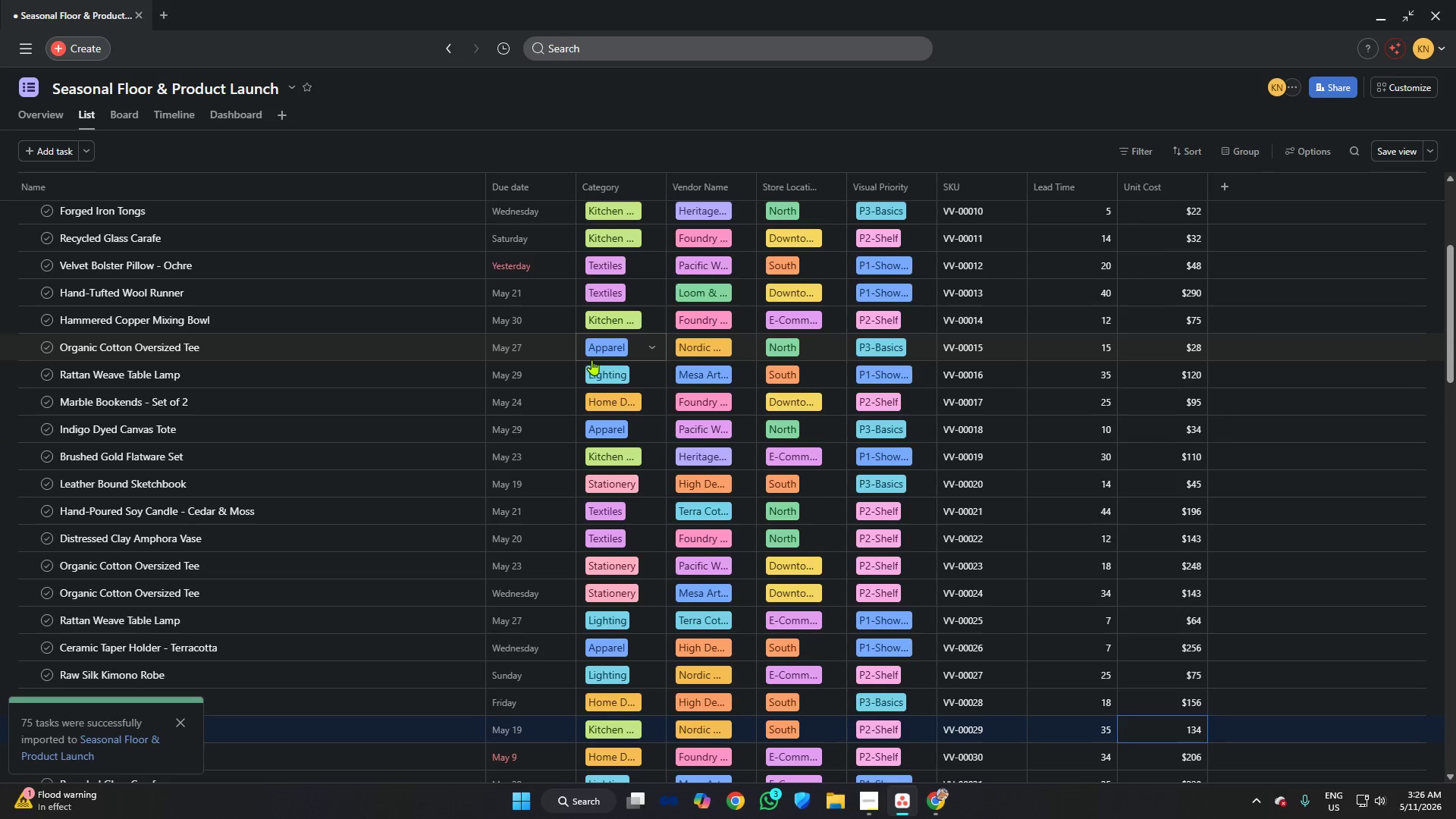 
scroll: coordinate [514, 298], scroll_direction: down, amount: 10.0
 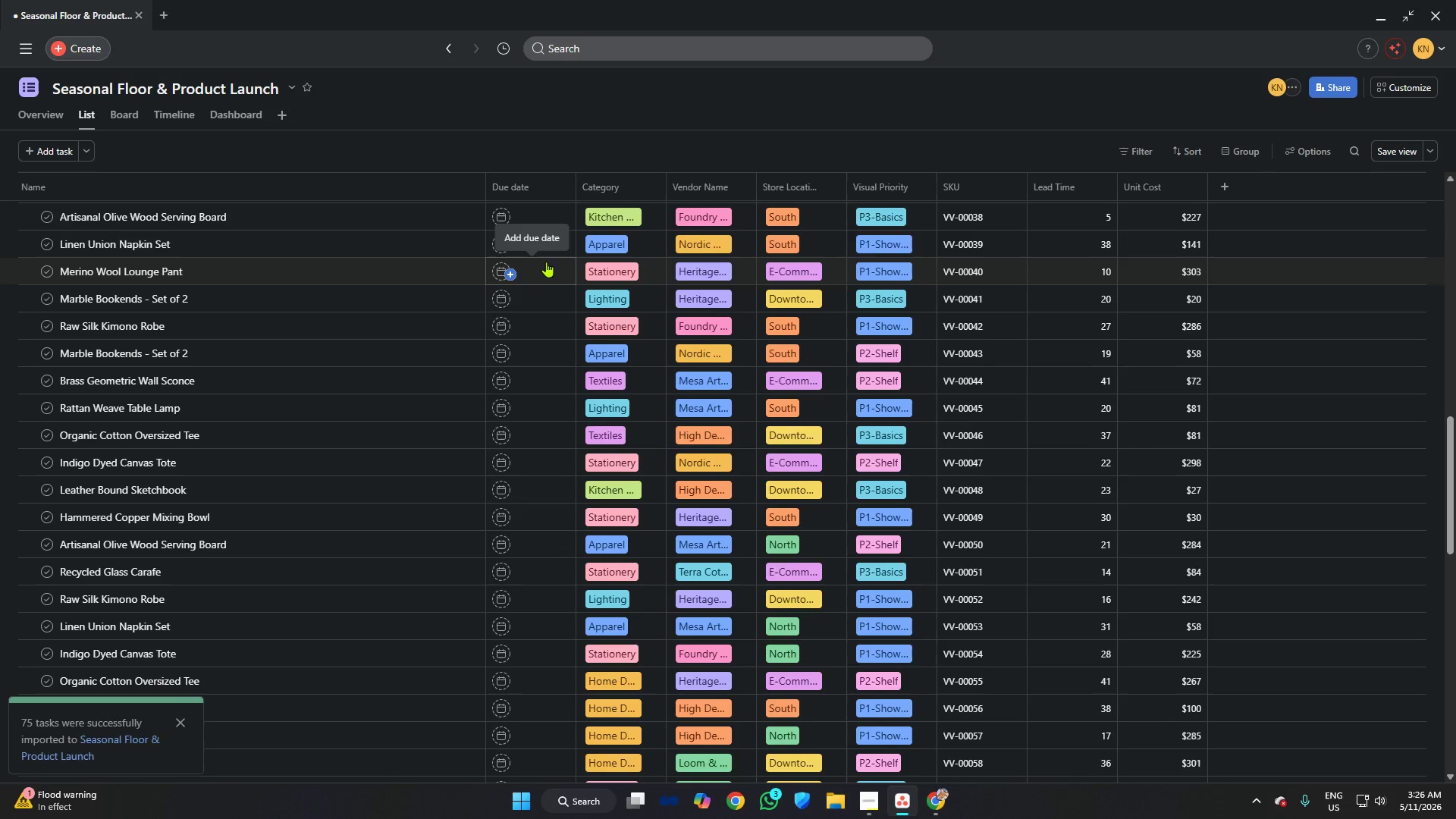 
scroll: coordinate [526, 251], scroll_direction: up, amount: 1.0
 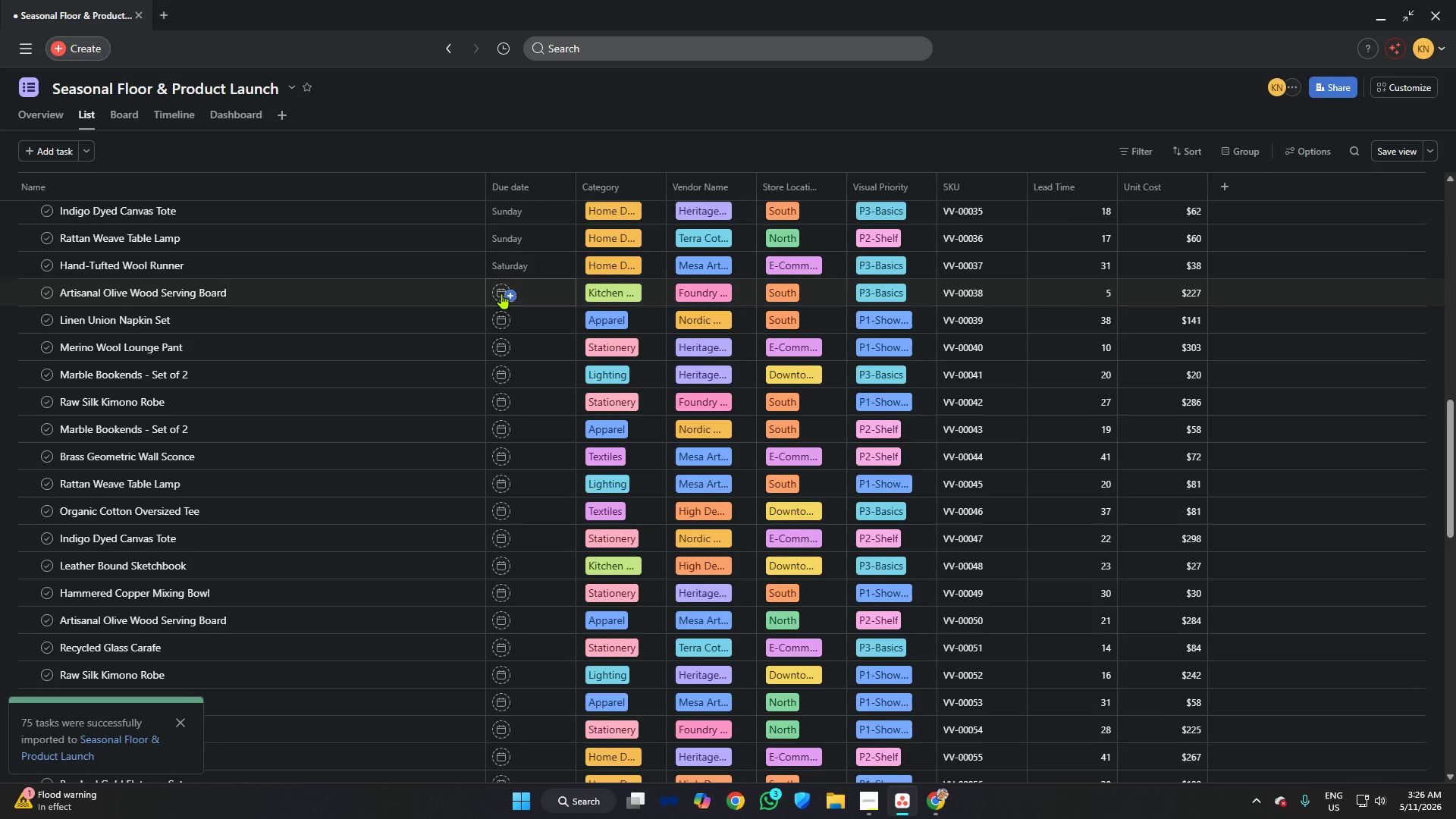 
left_click([501, 293])
 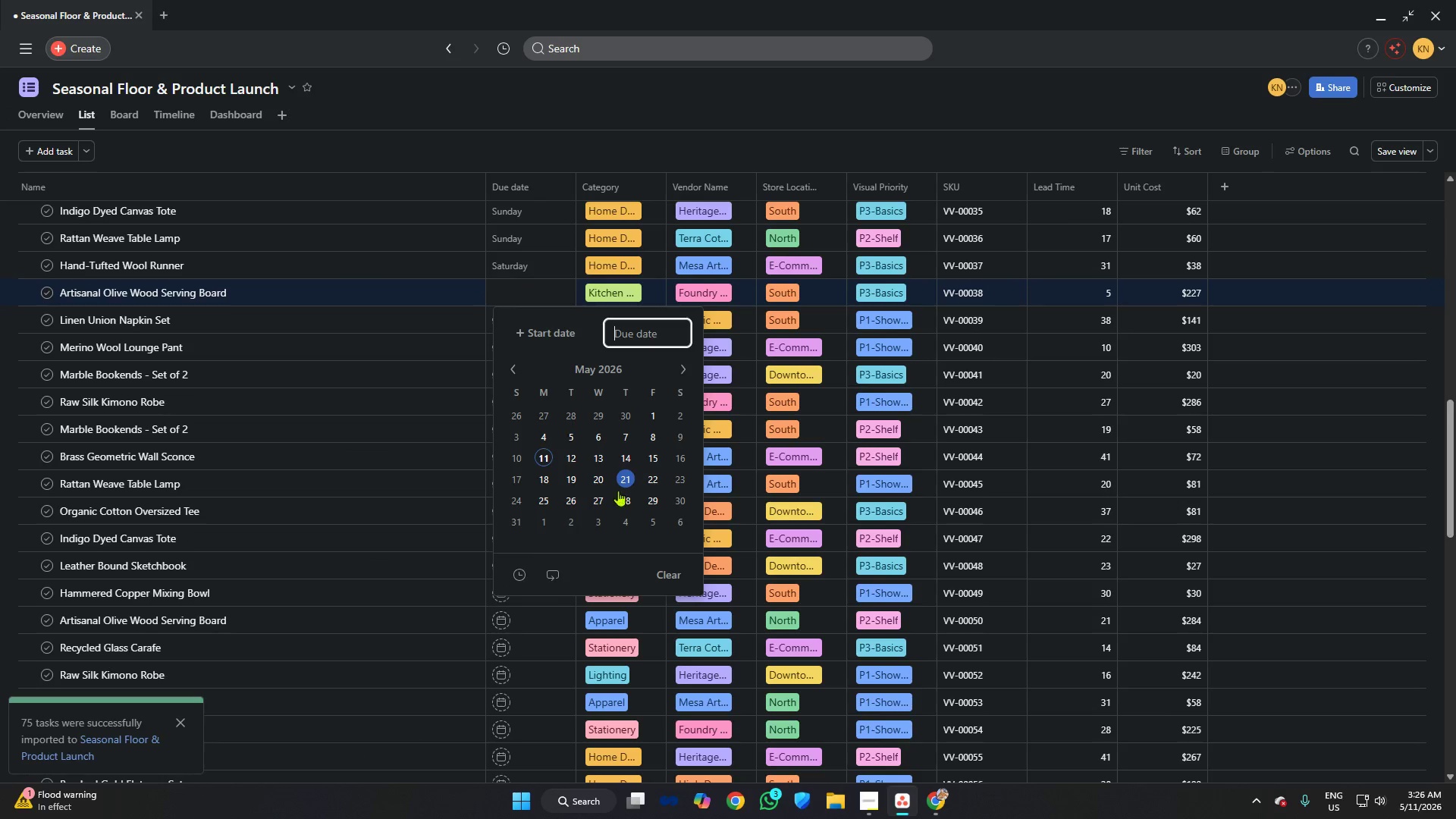 
left_click([607, 492])
 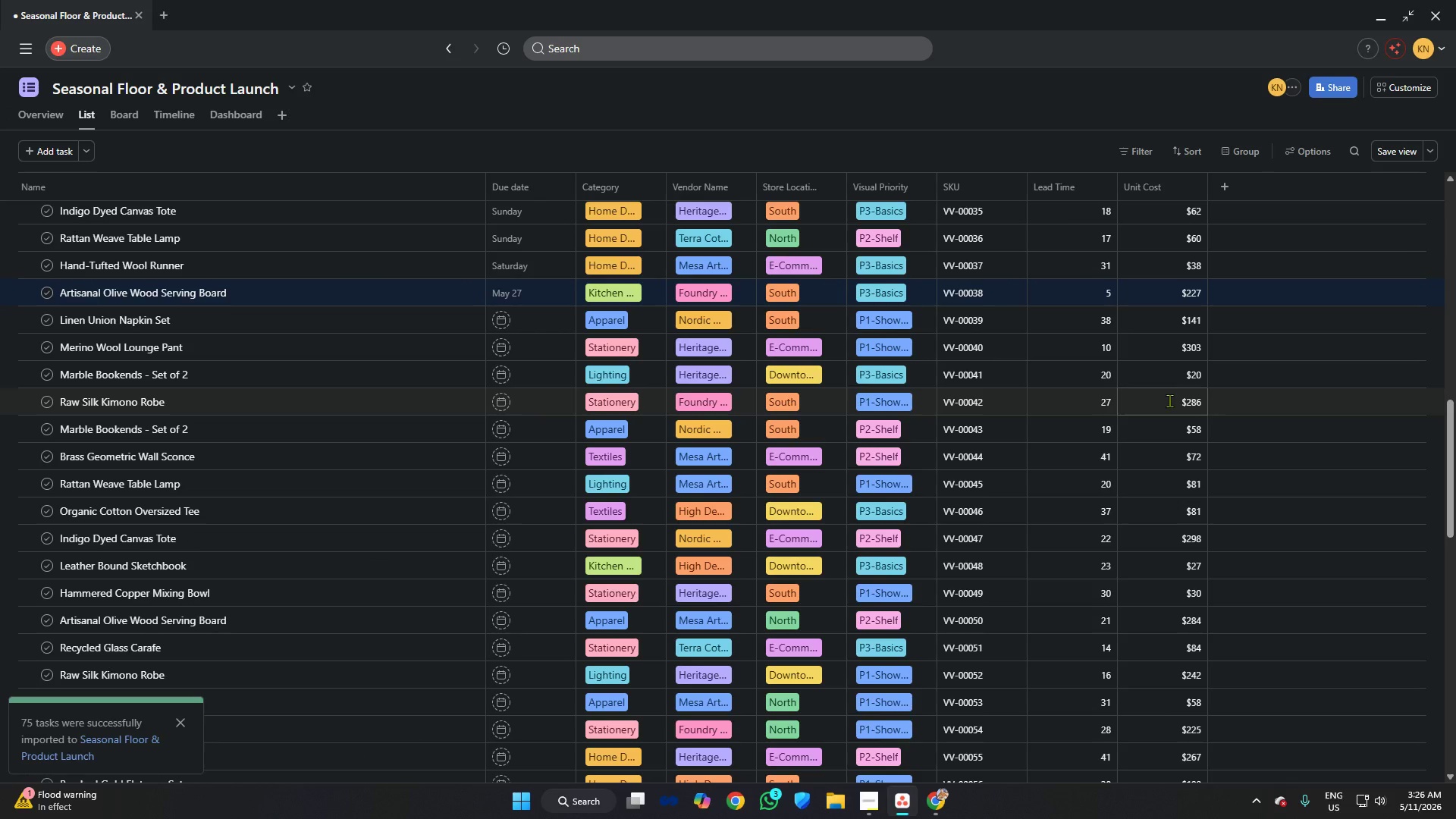 
scroll: coordinate [995, 418], scroll_direction: down, amount: 2.0
 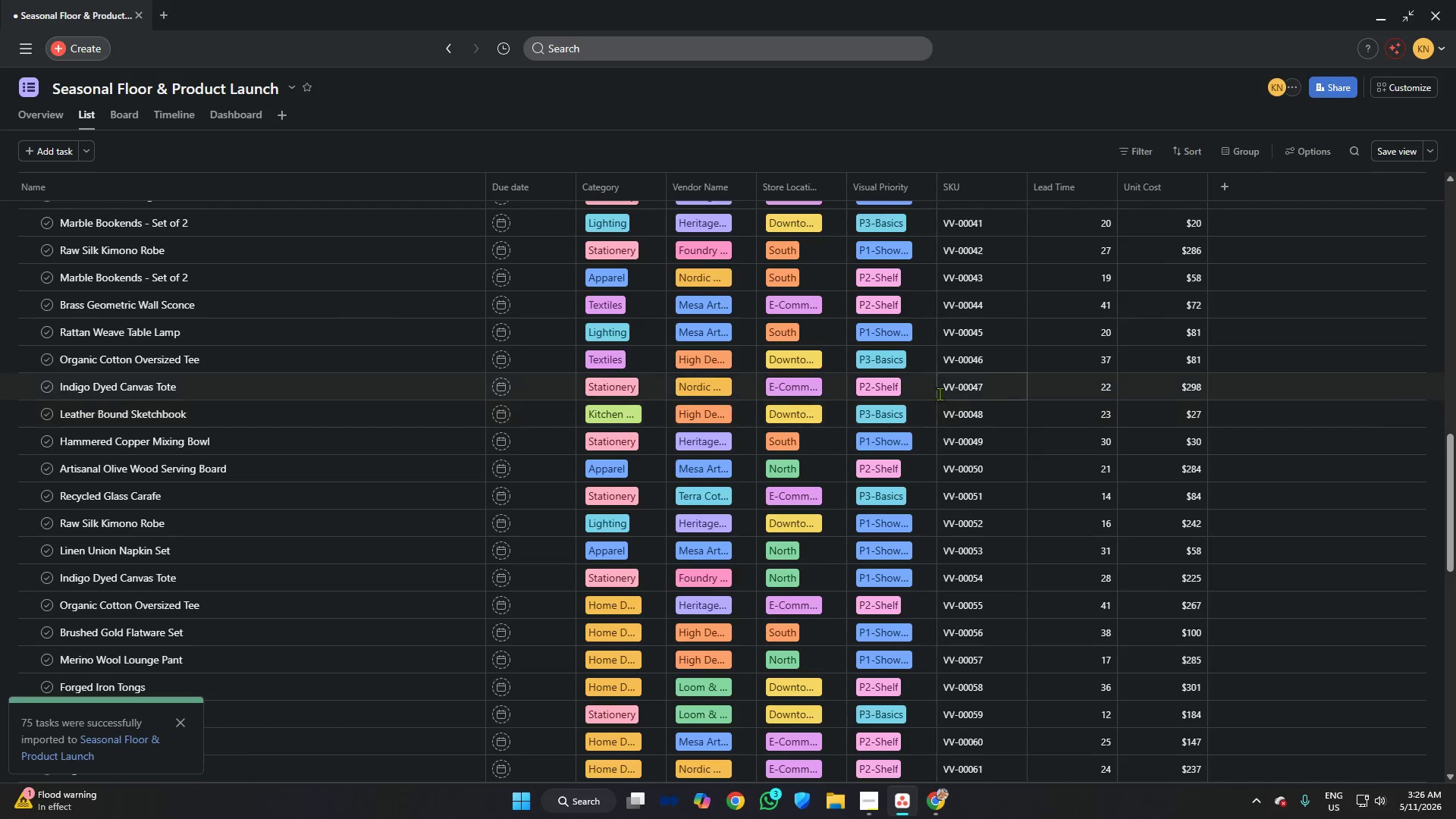 
scroll: coordinate [932, 386], scroll_direction: up, amount: 1.0
 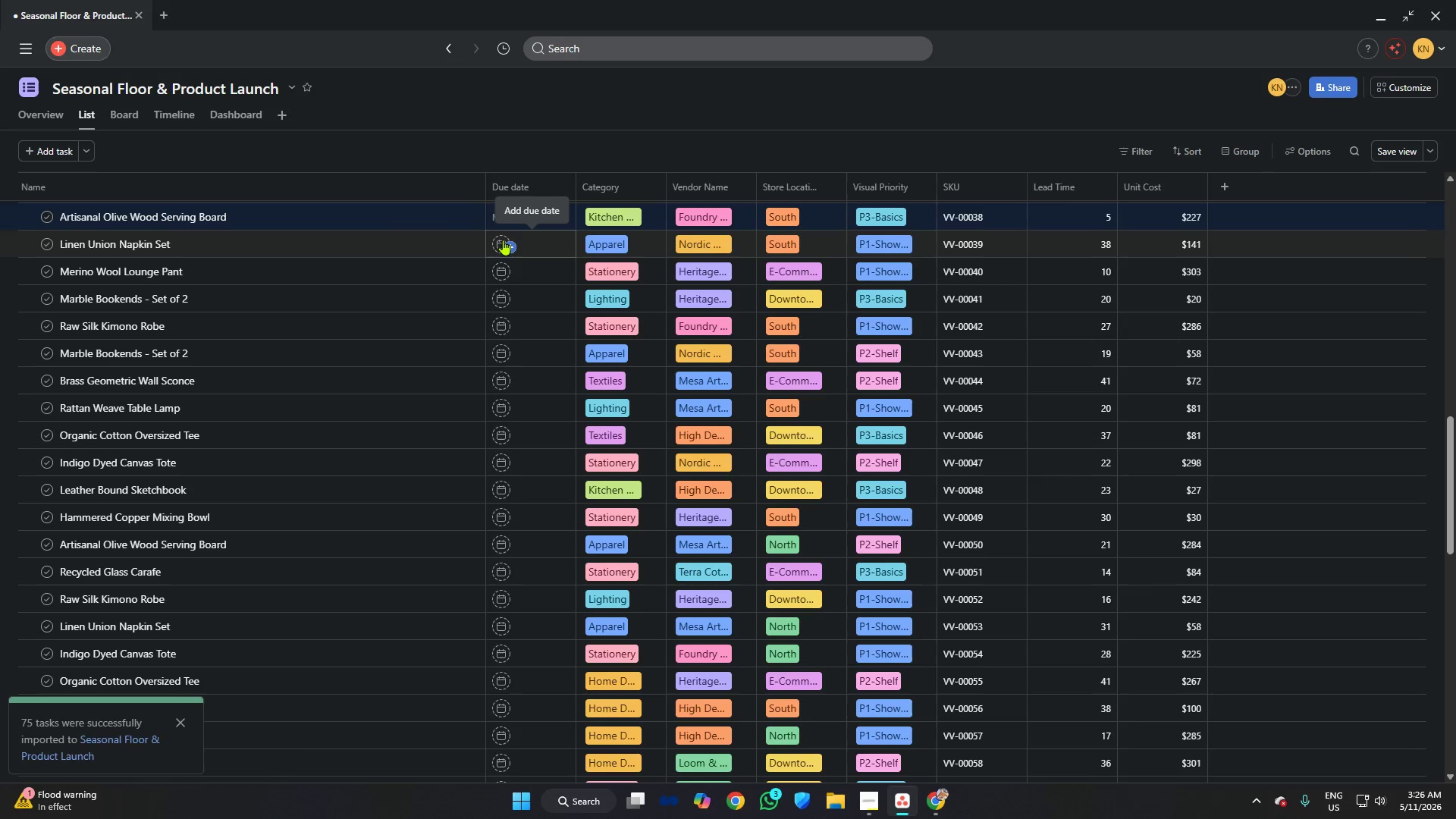 
left_click([504, 240])
 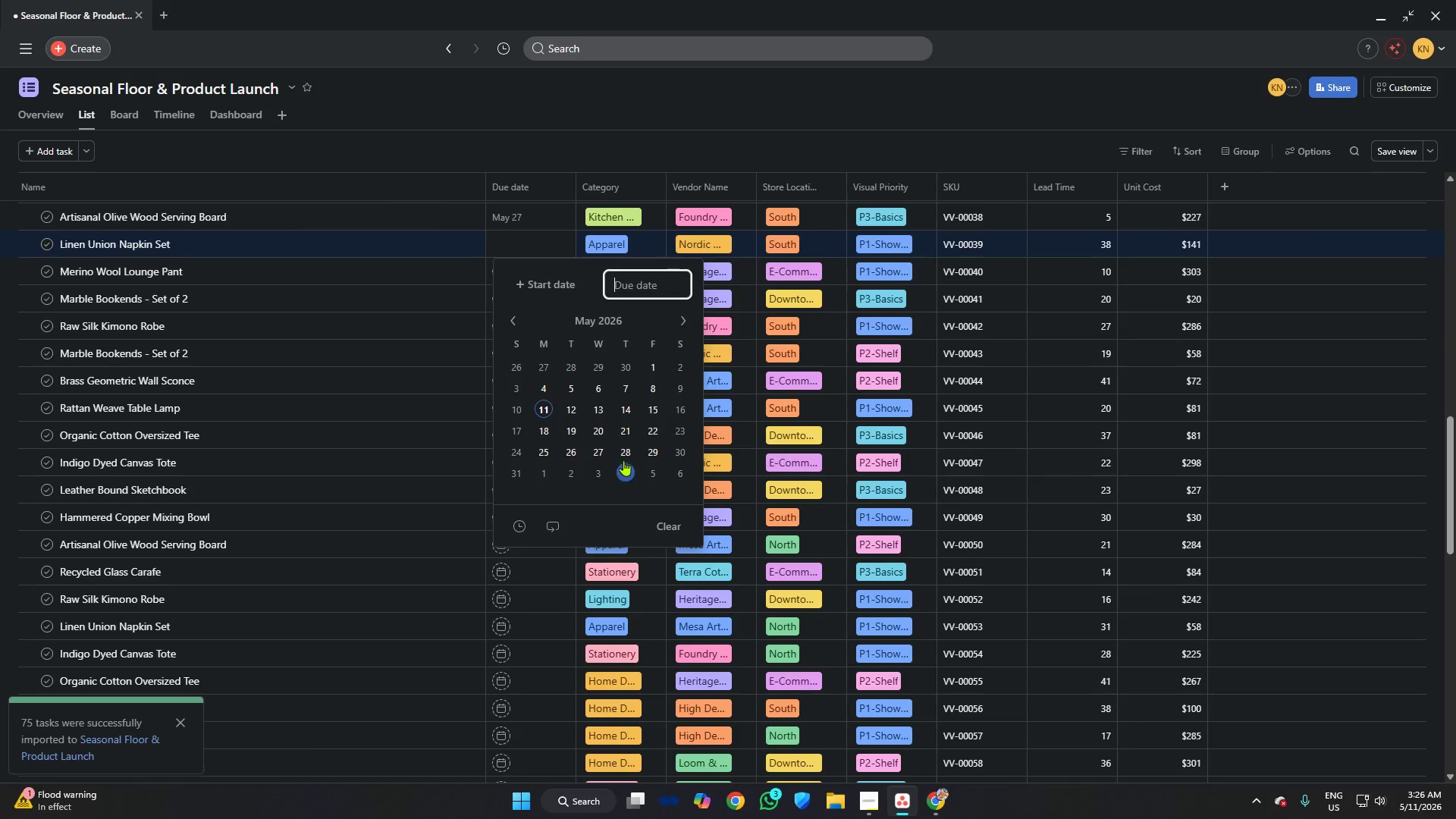 
left_click([601, 450])
 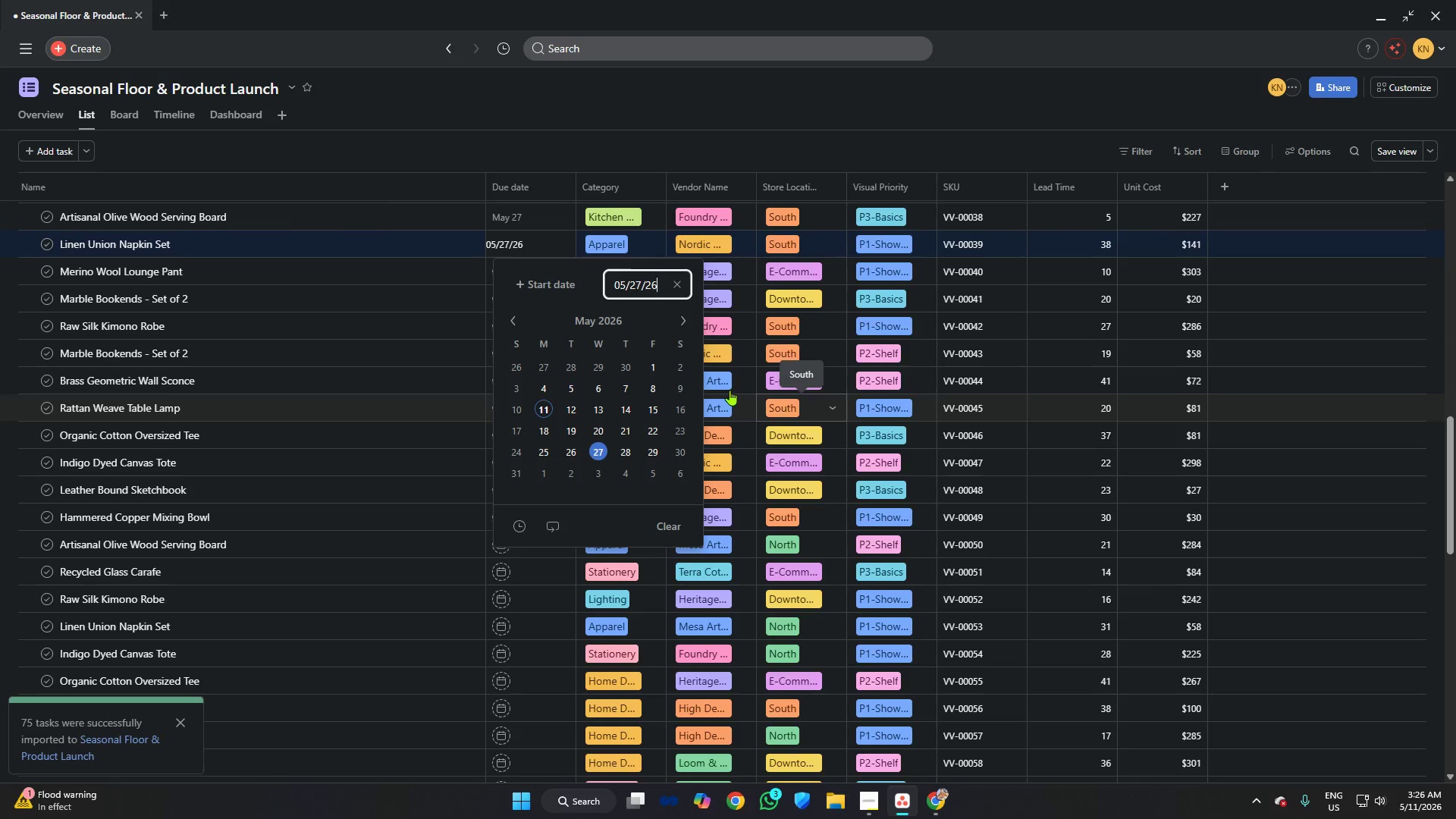 
left_click([627, 457])
 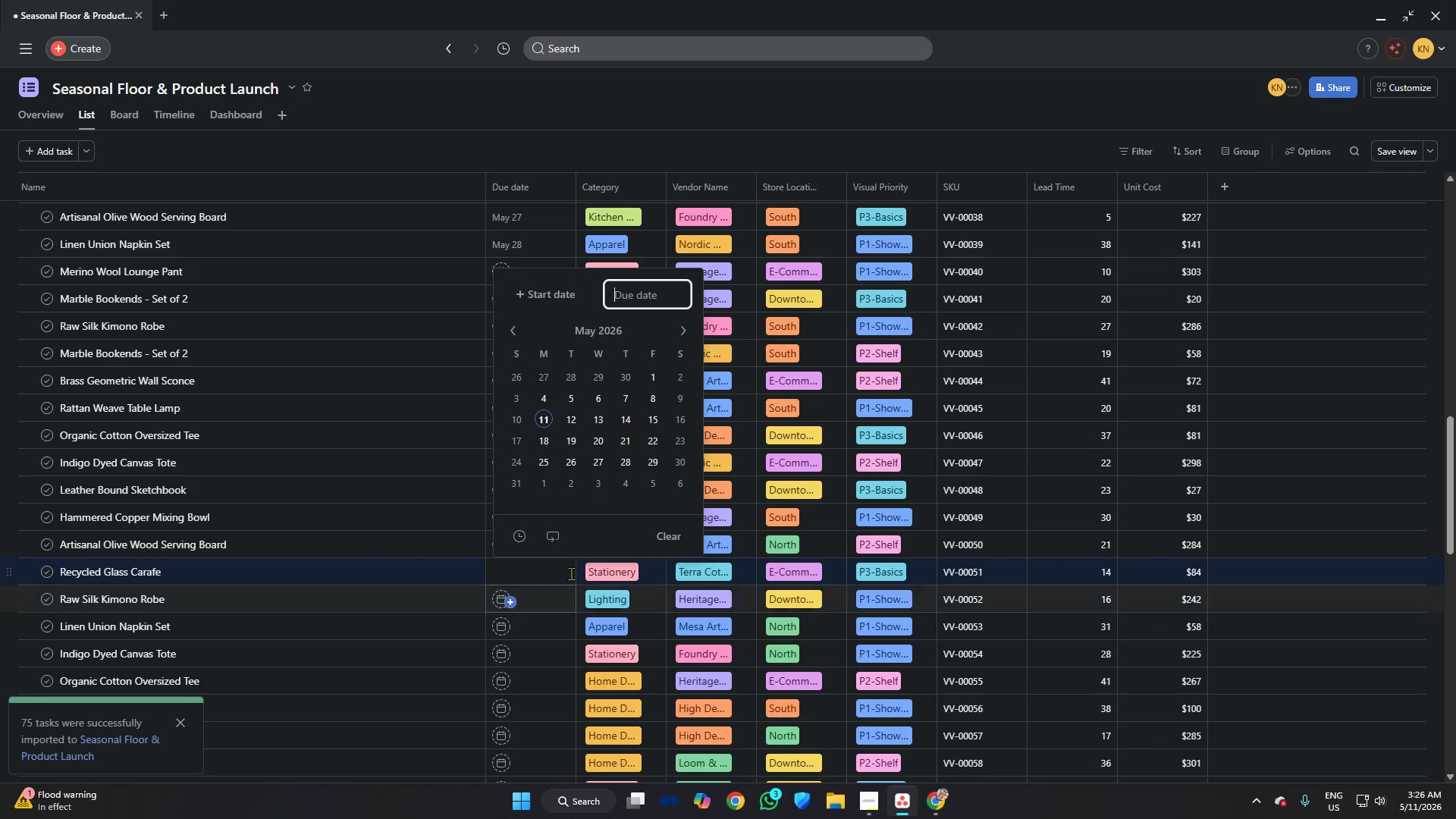 
left_click([625, 457])
 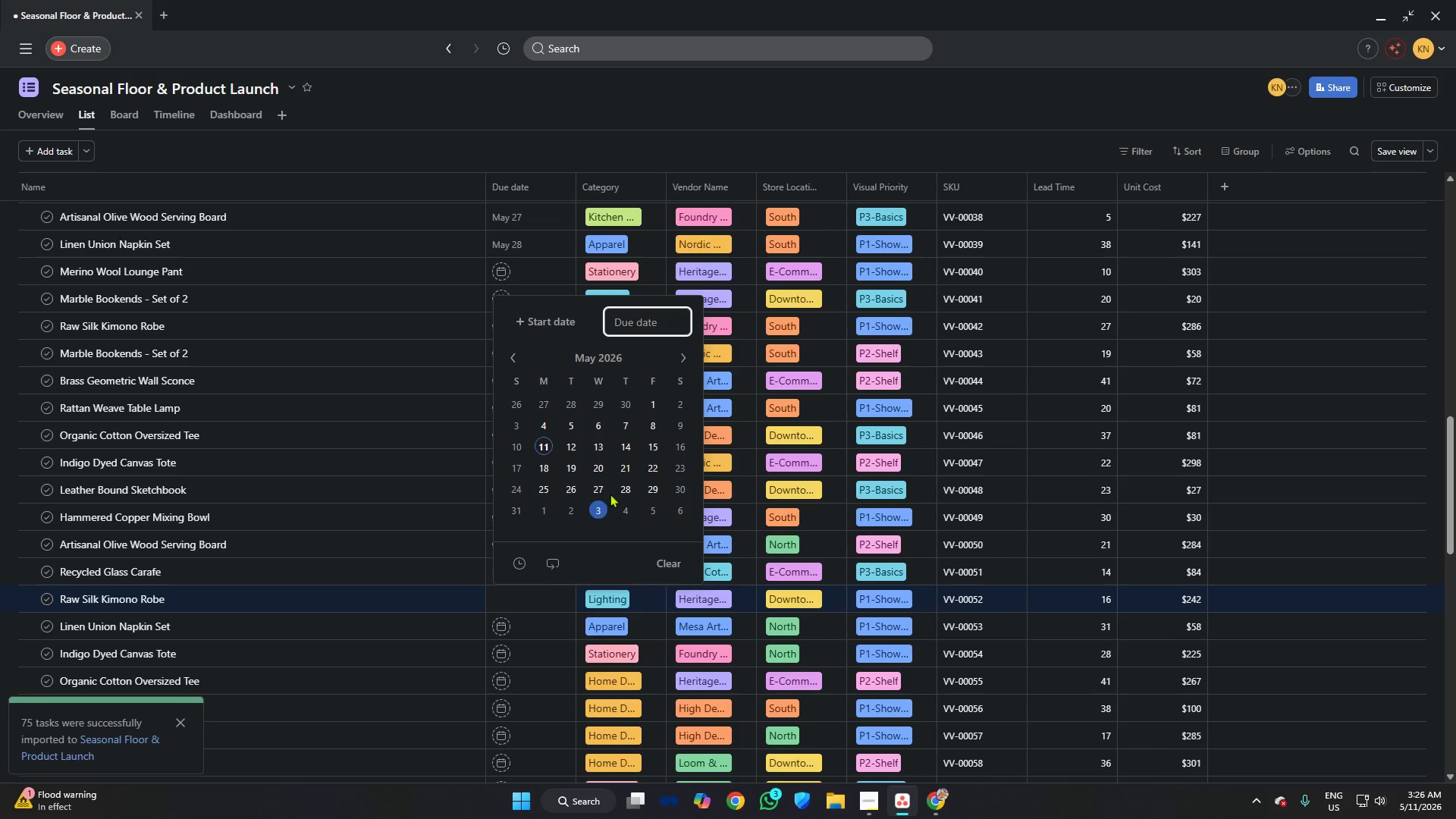 
left_click([601, 491])
 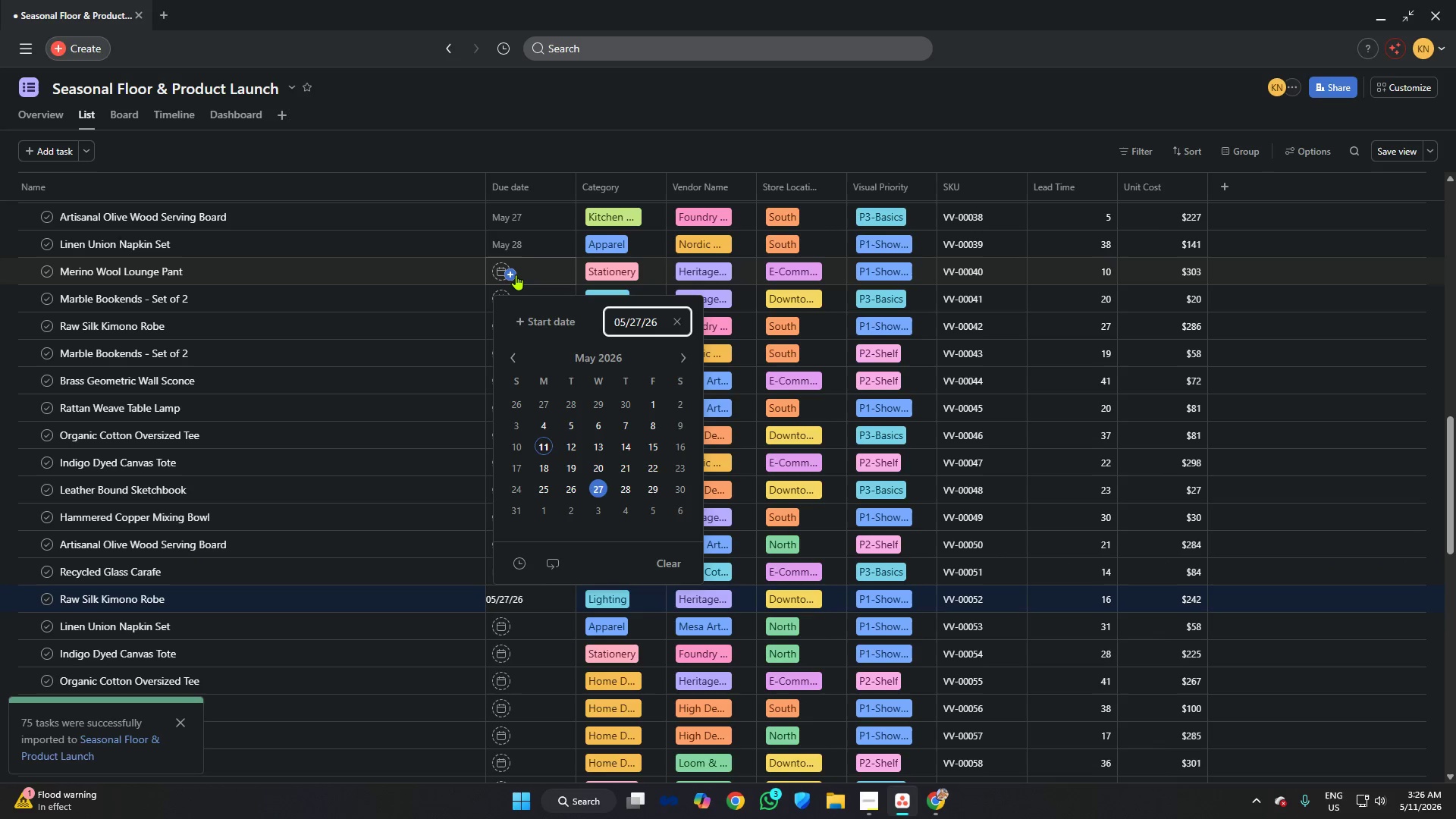 
left_click([516, 275])
 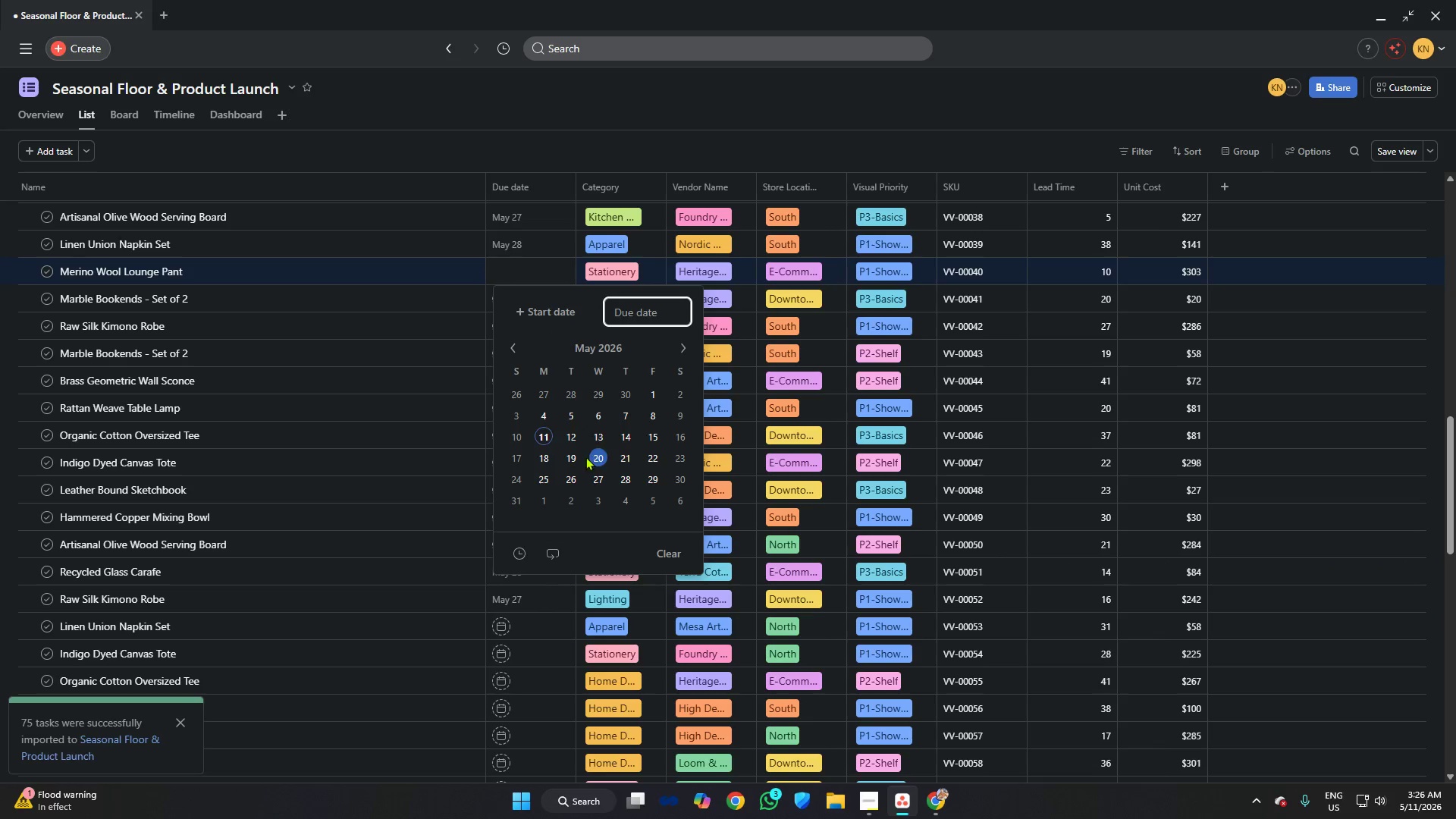 
left_click([571, 454])
 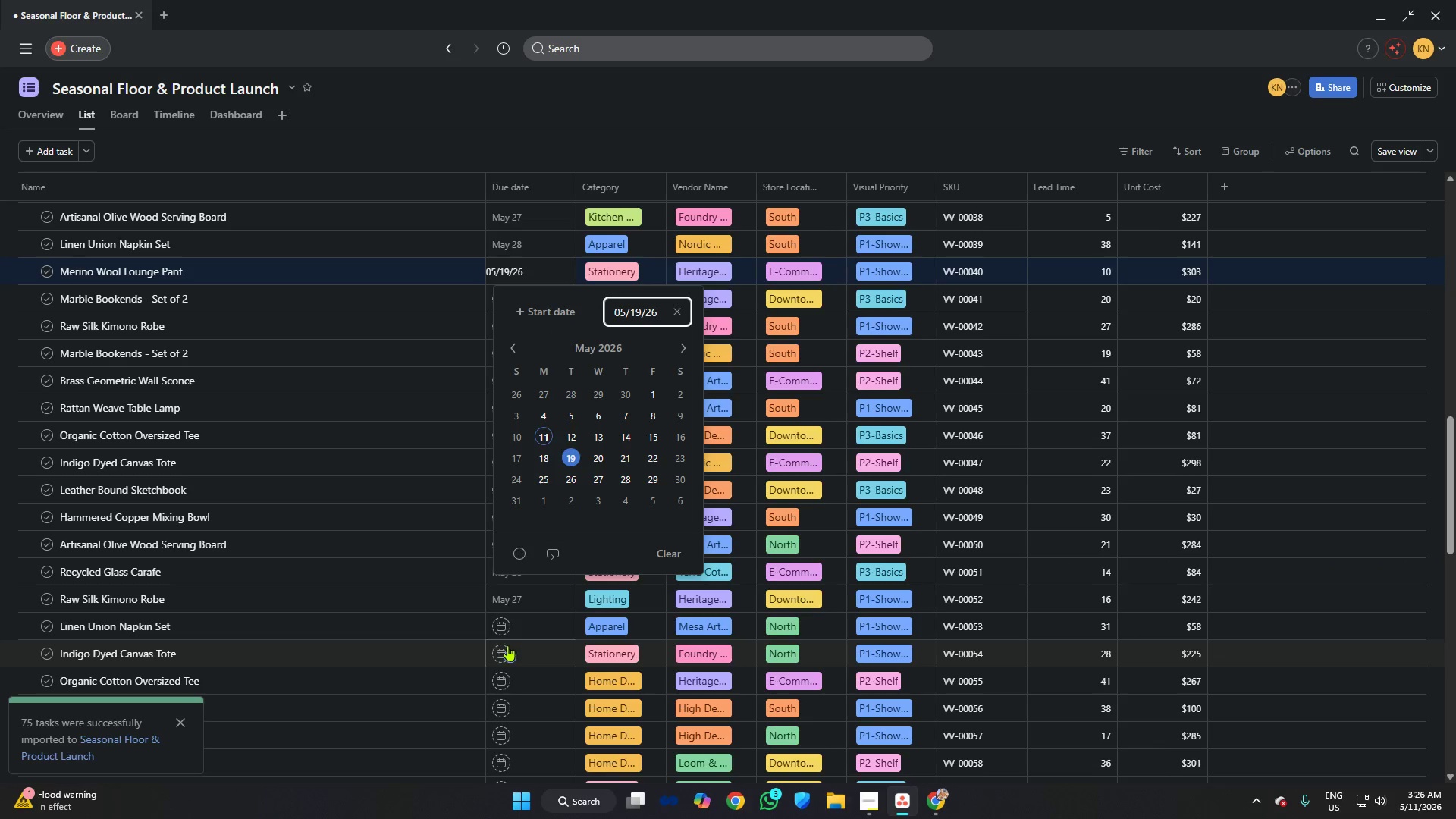 
left_click([503, 630])
 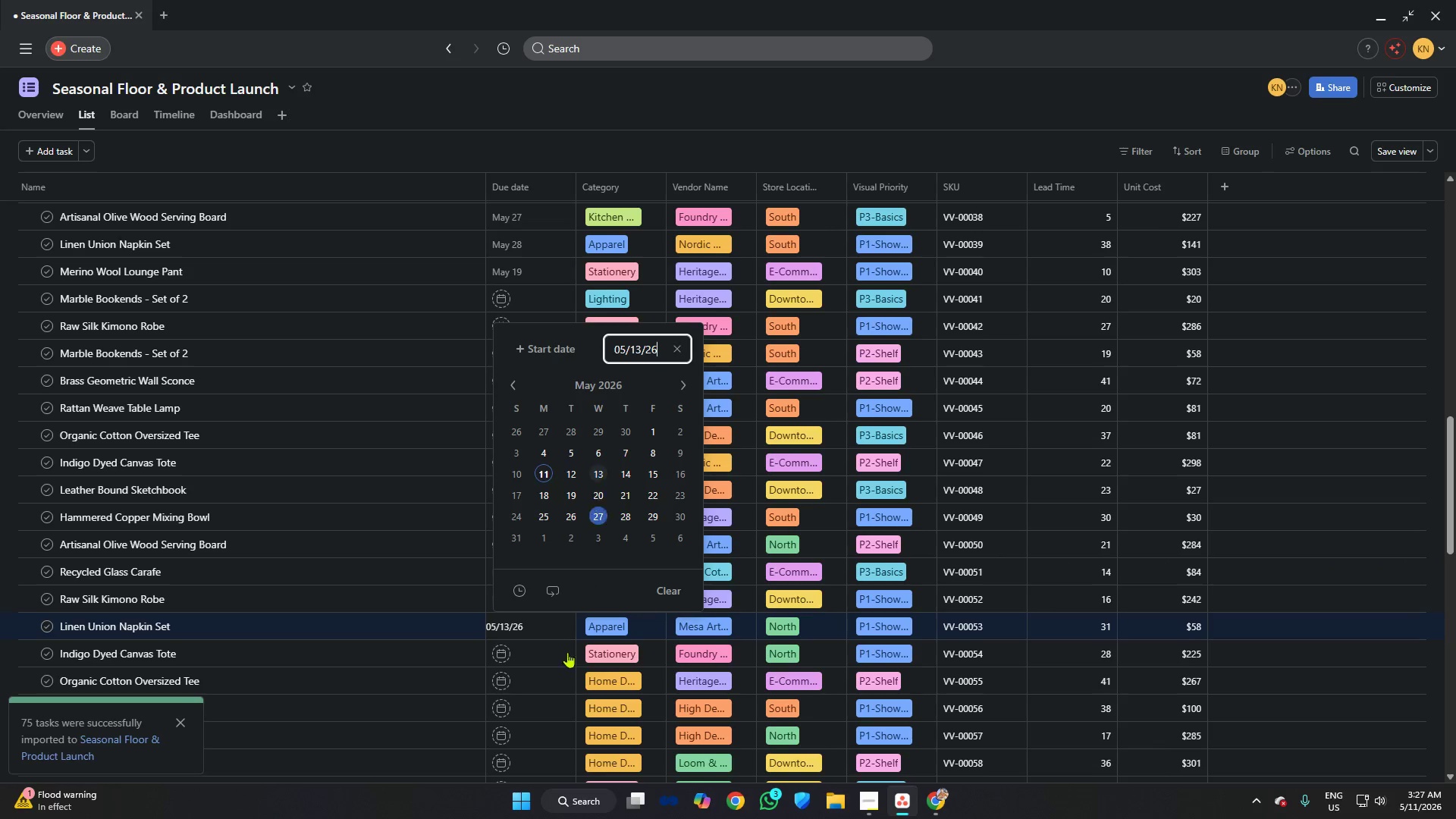 
left_click([503, 651])
 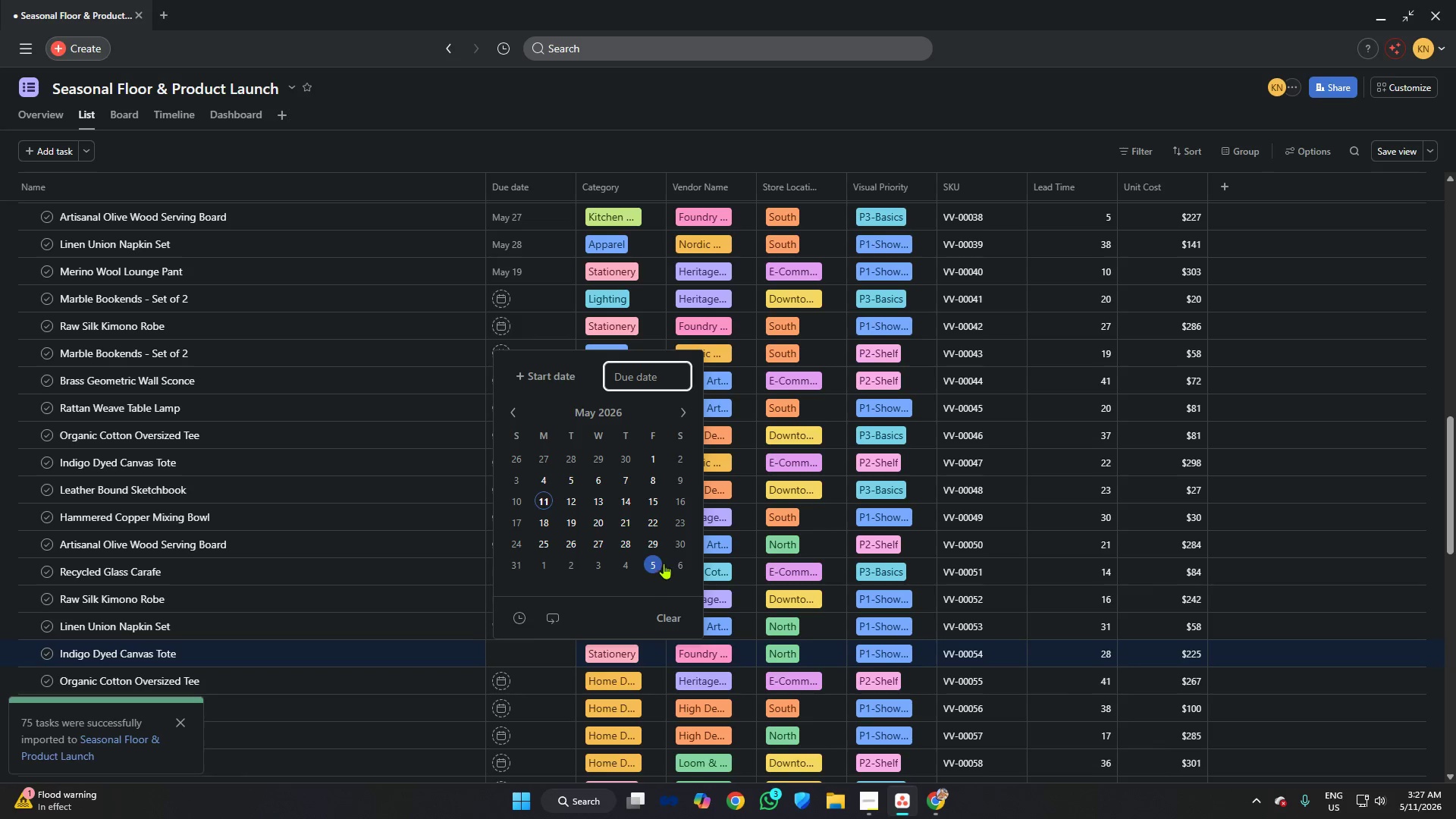 
left_click([685, 535])
 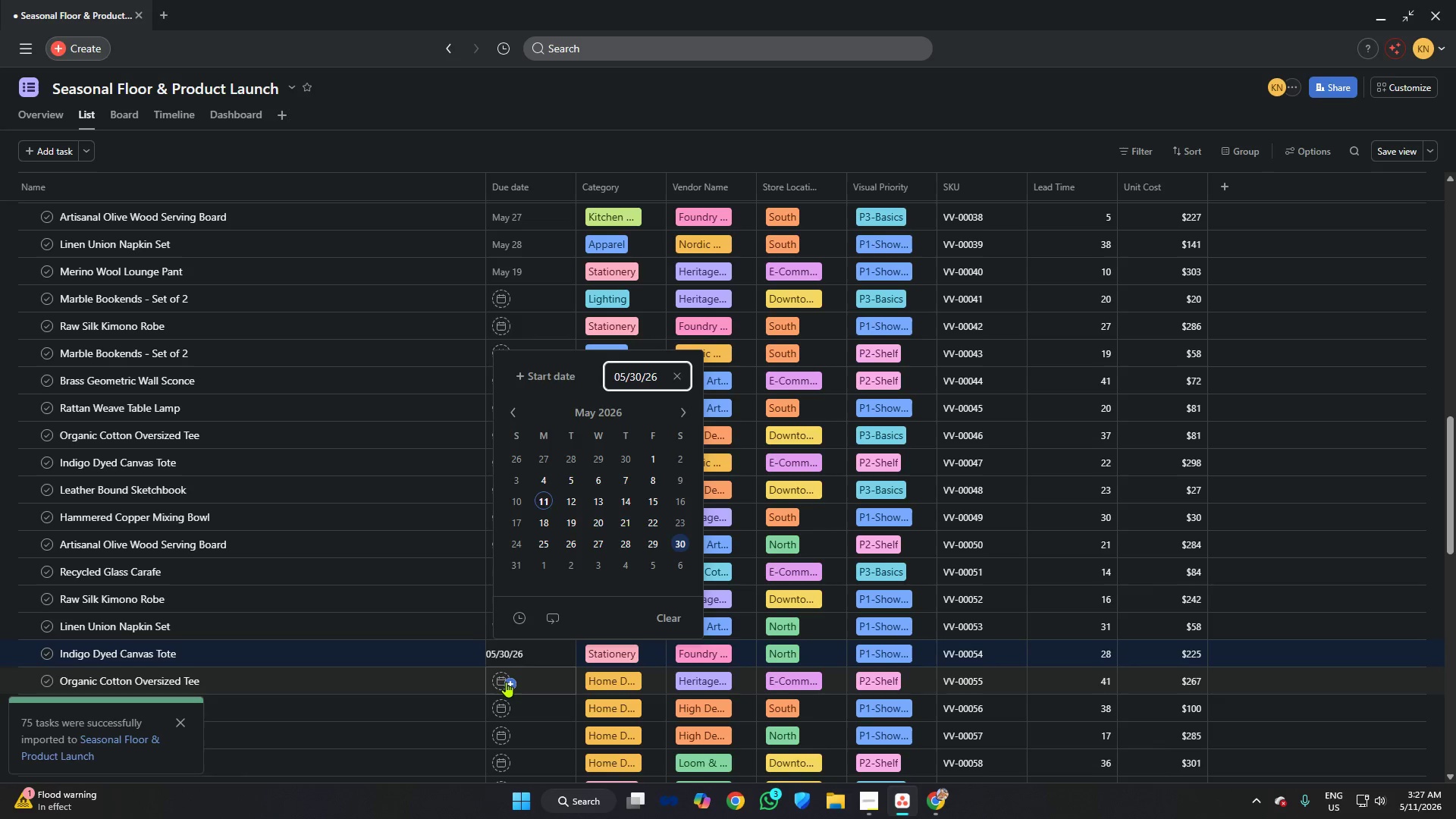 
left_click([504, 679])
 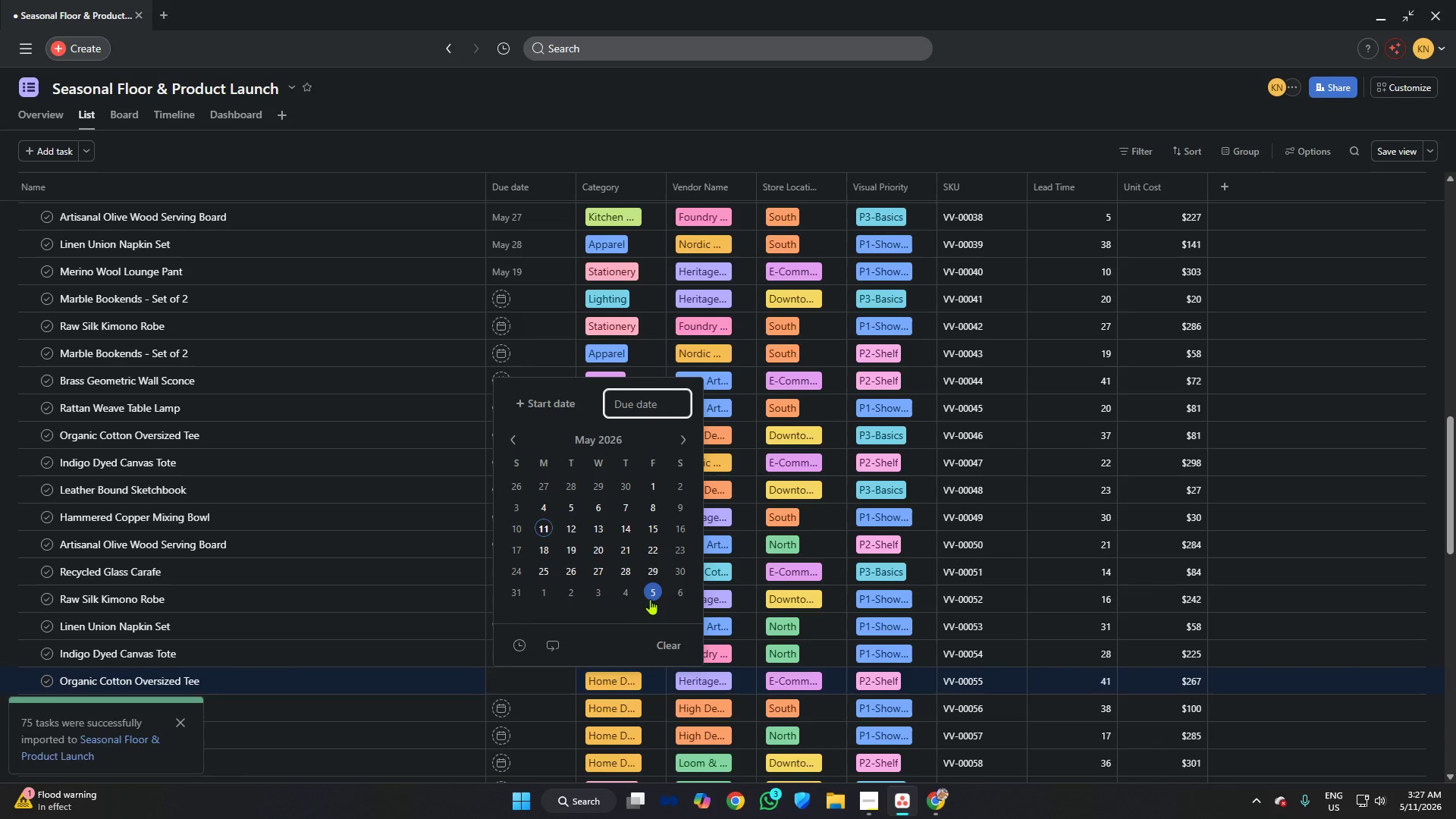 
left_click([653, 596])
 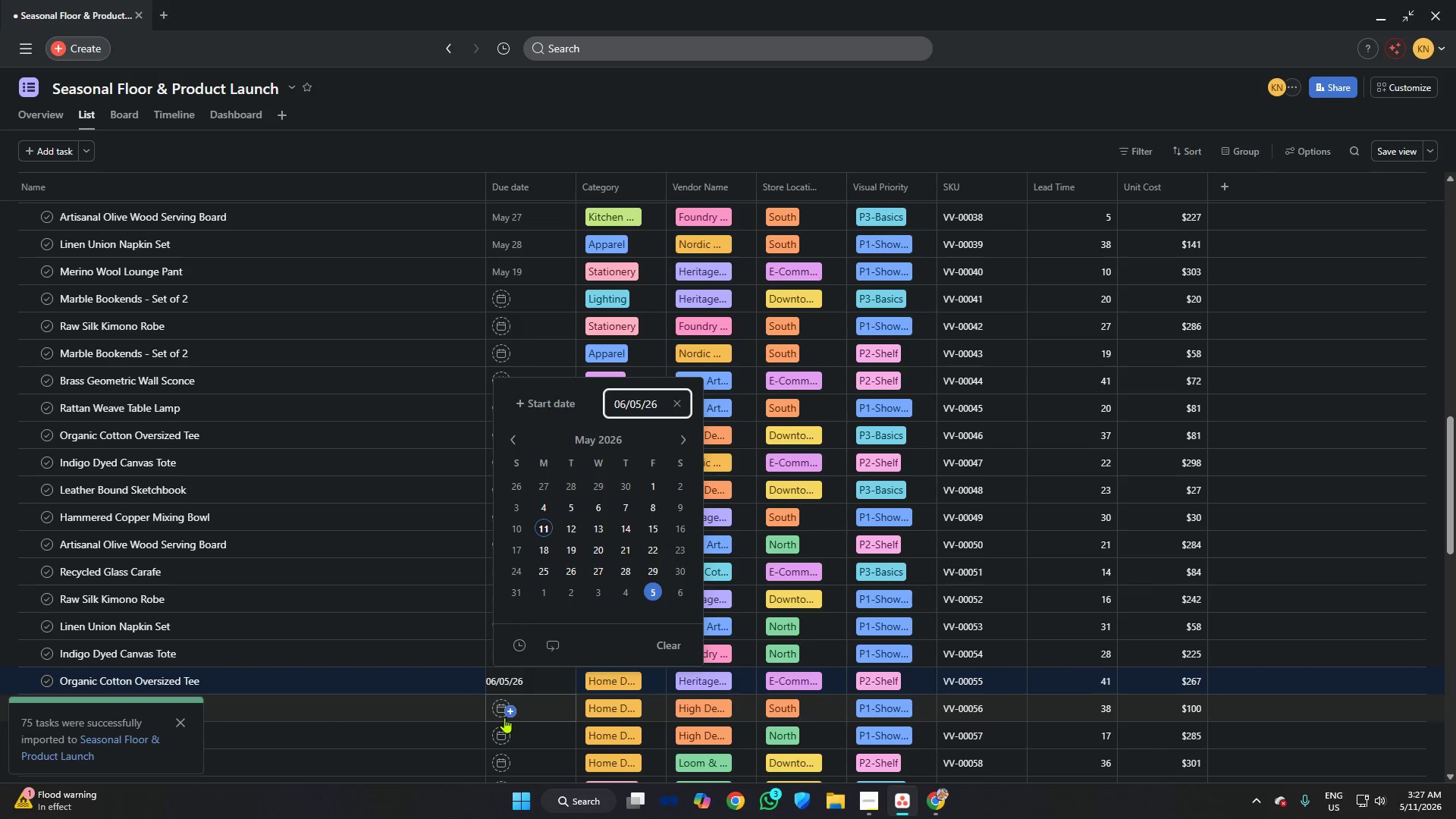 
left_click([503, 711])
 